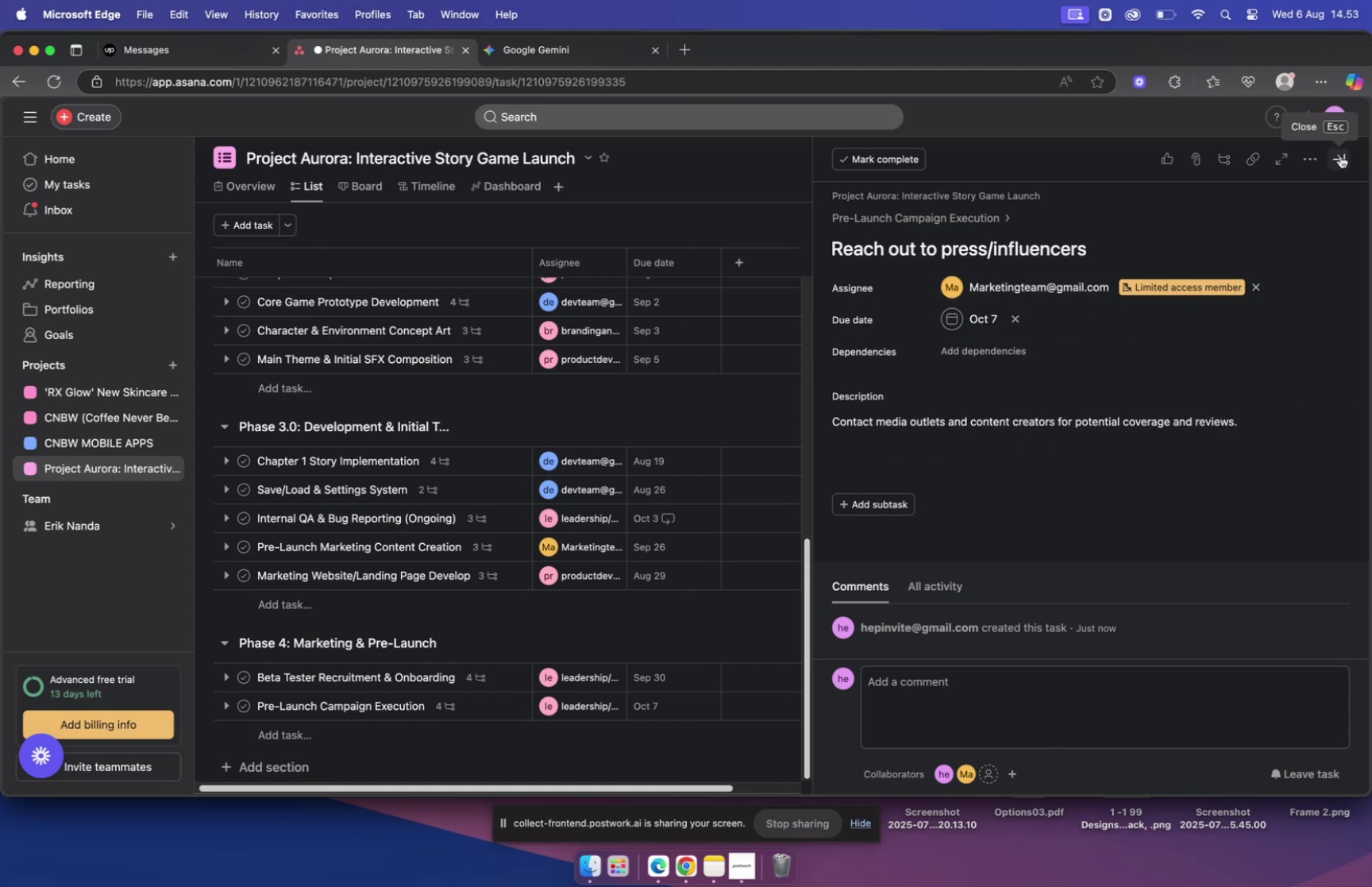 
left_click([1339, 156])
 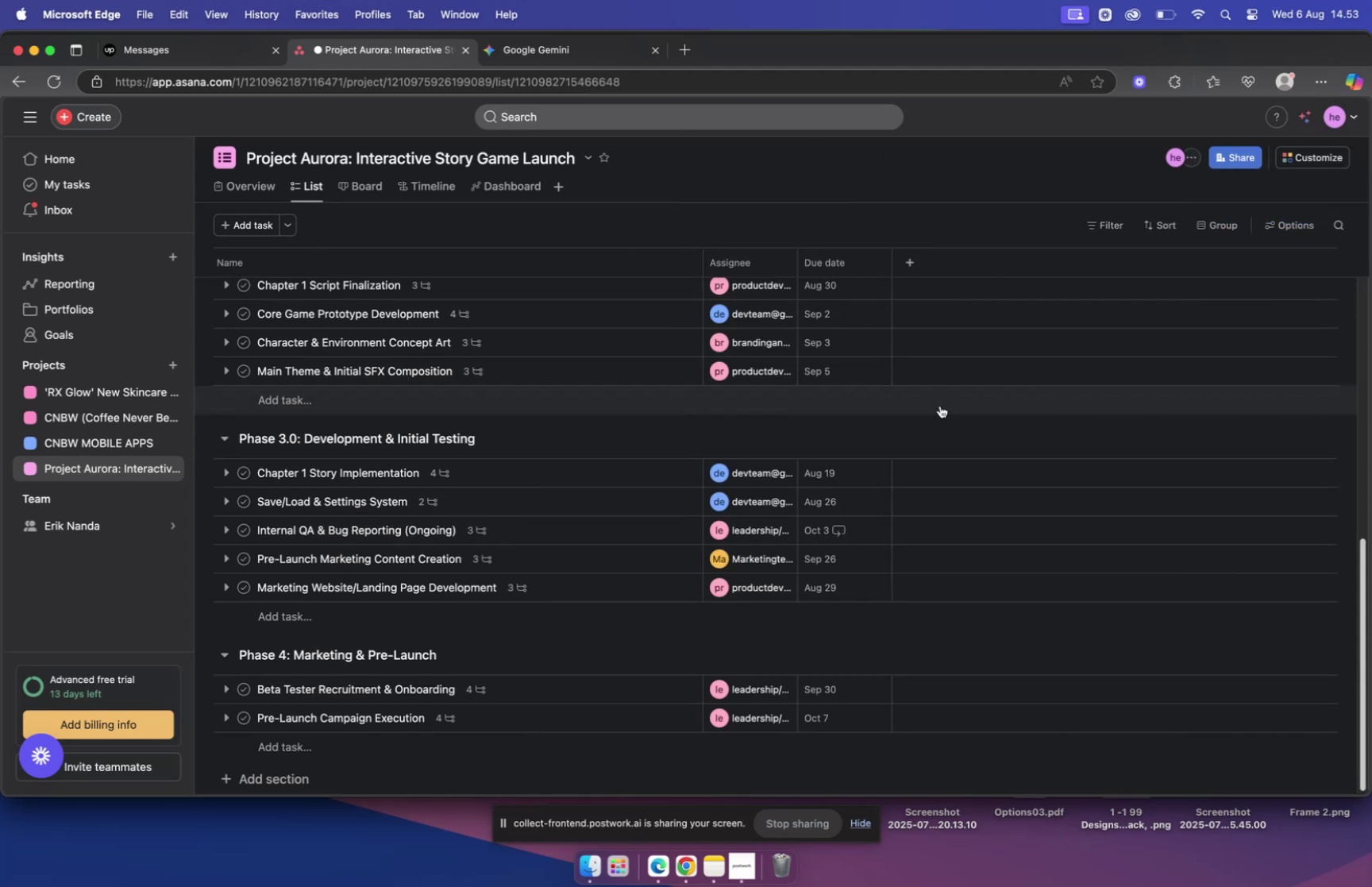 
scroll: coordinate [940, 404], scroll_direction: down, amount: 4.0
 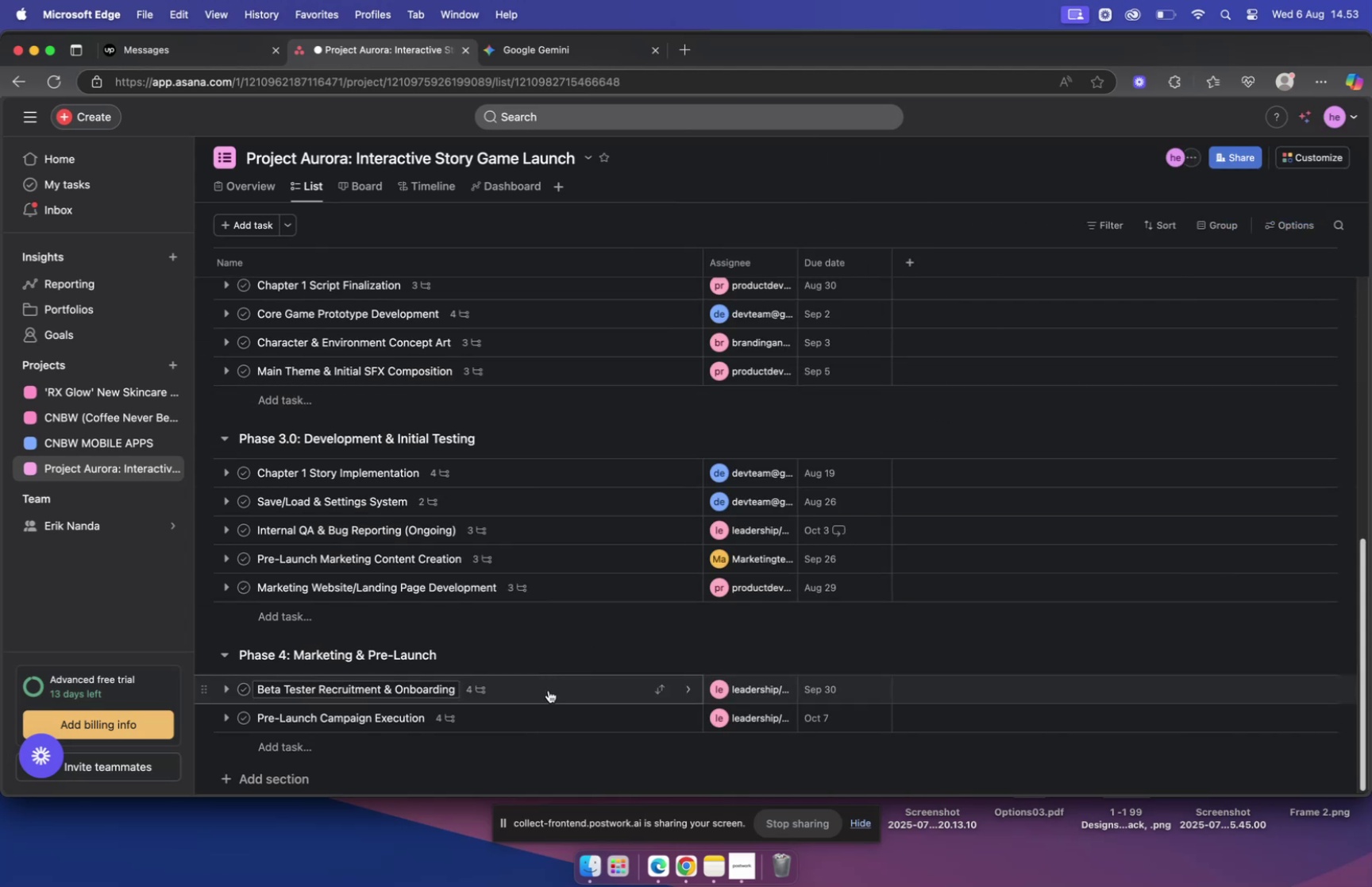 
left_click([545, 719])
 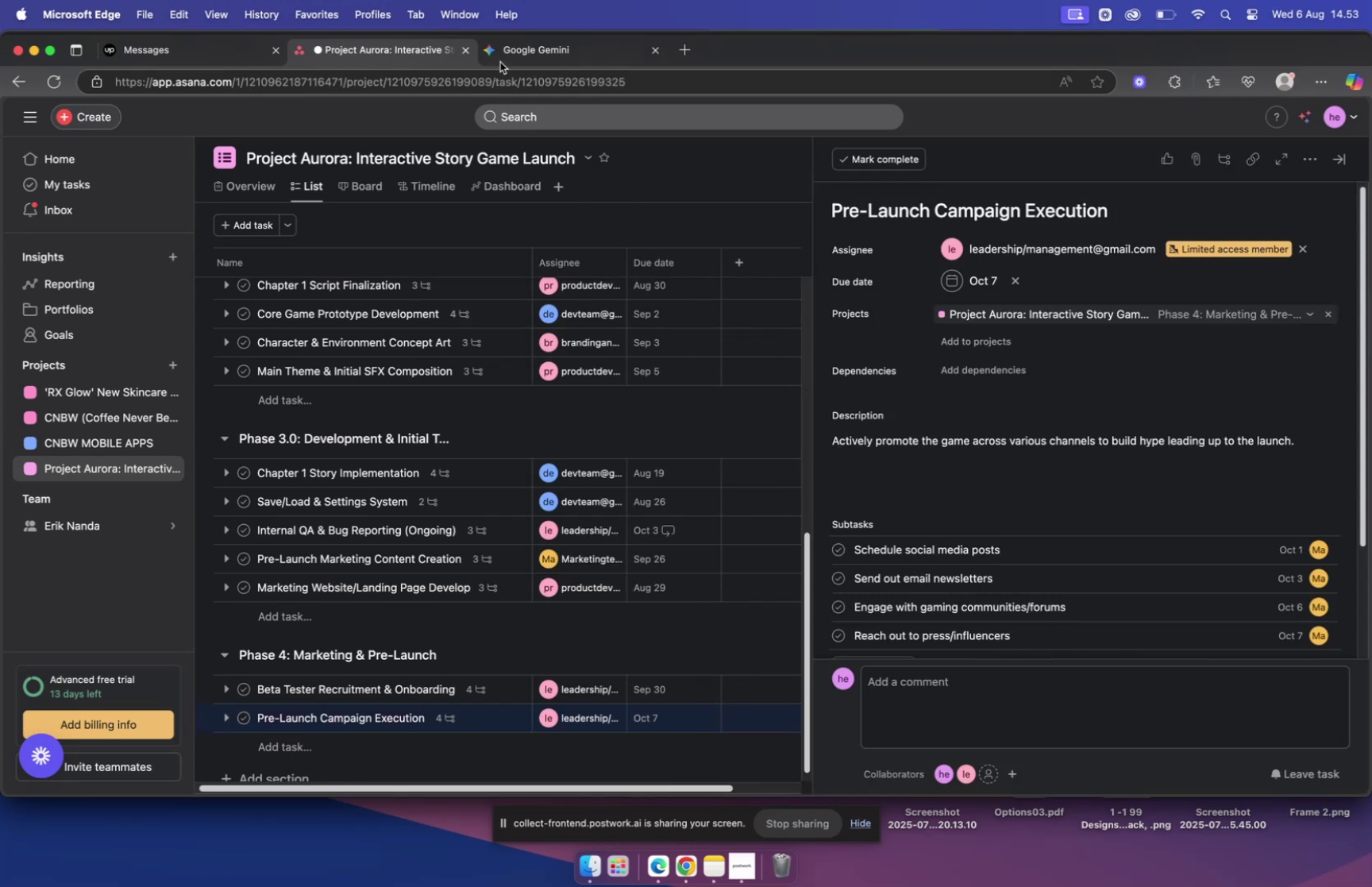 
left_click([538, 54])
 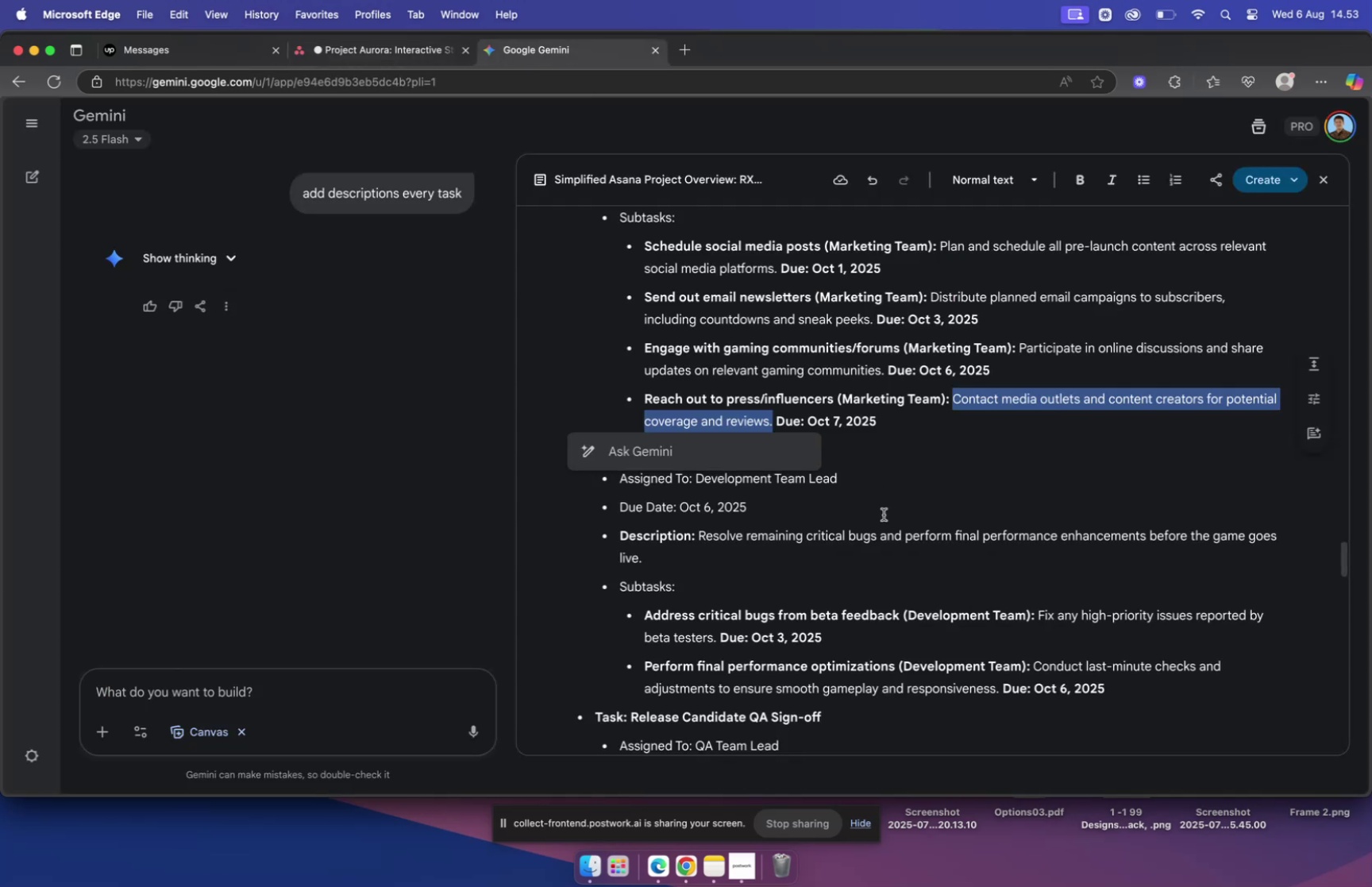 
scroll: coordinate [887, 476], scroll_direction: down, amount: 6.0
 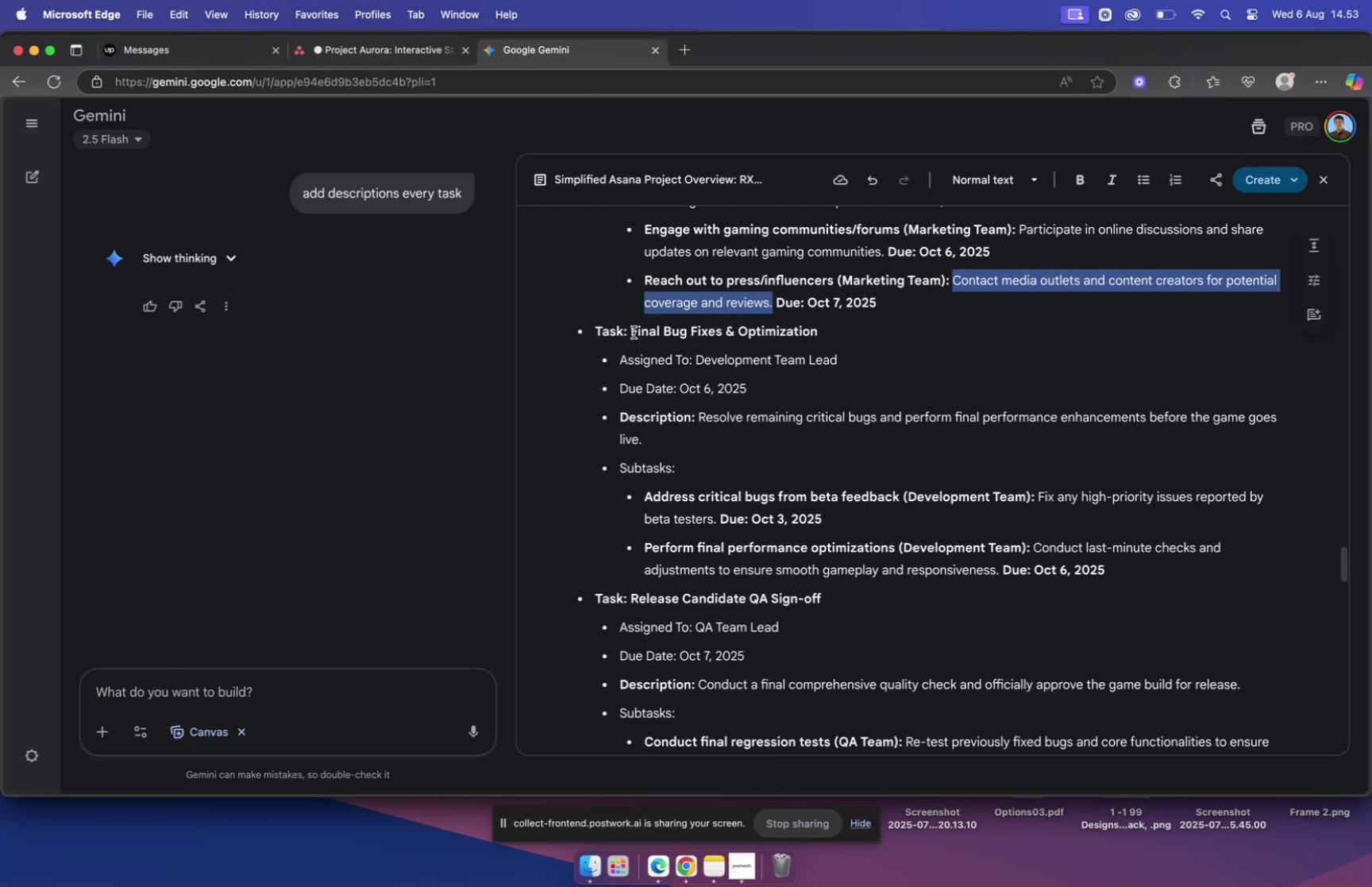 
left_click_drag(start_coordinate=[634, 331], to_coordinate=[815, 333])
 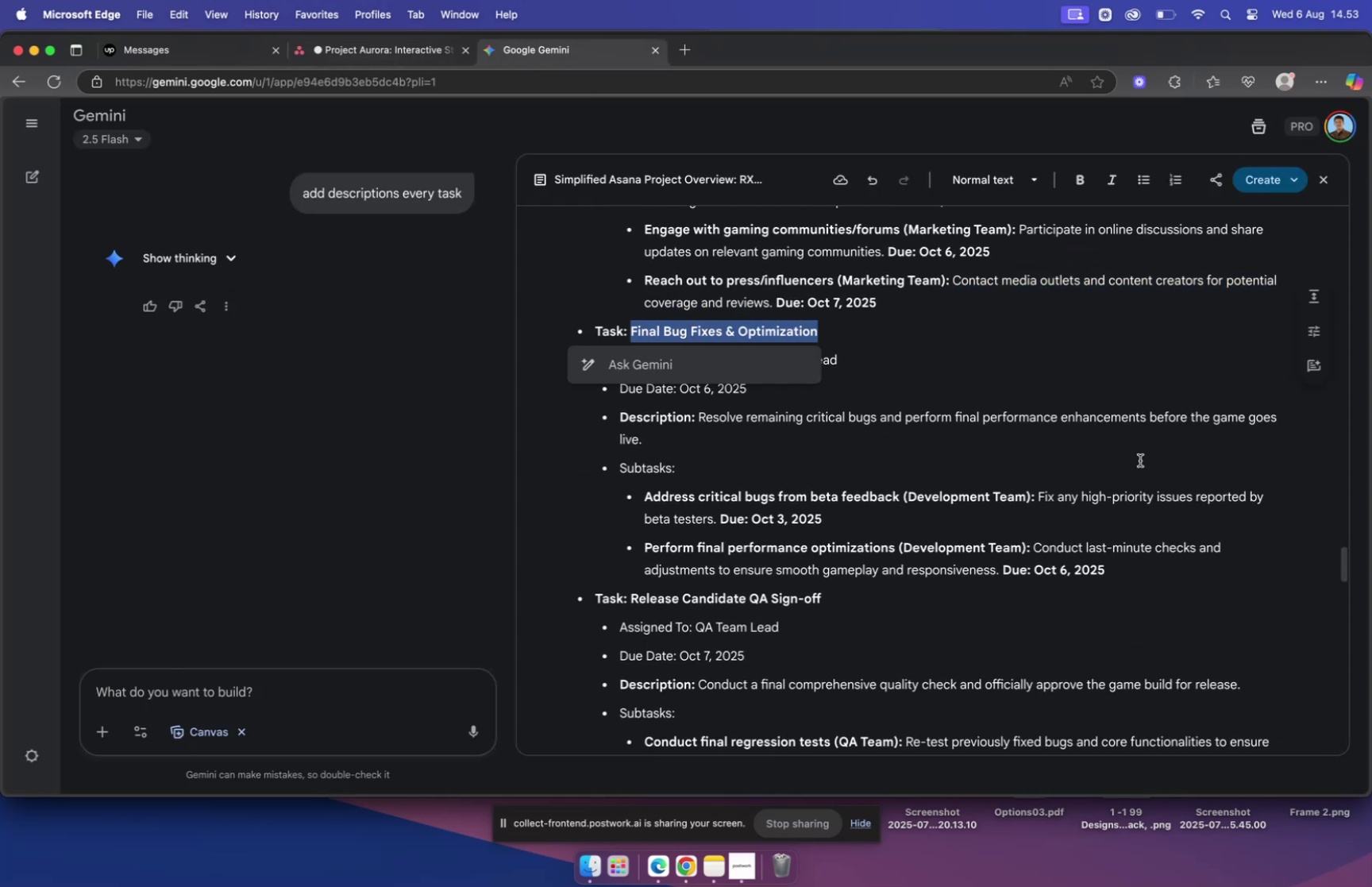 
key(Meta+C)
 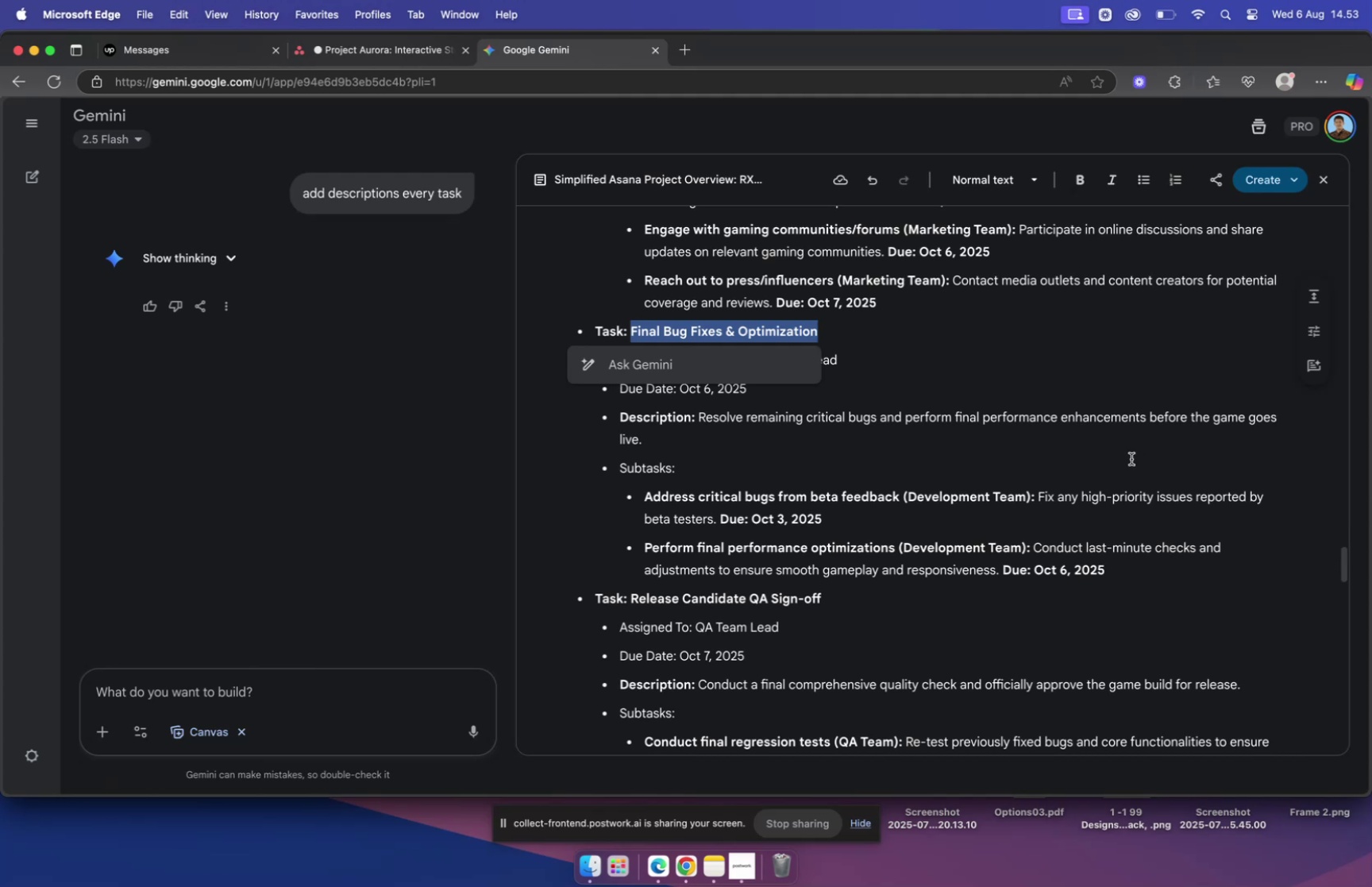 
scroll: coordinate [1120, 458], scroll_direction: down, amount: 5.0
 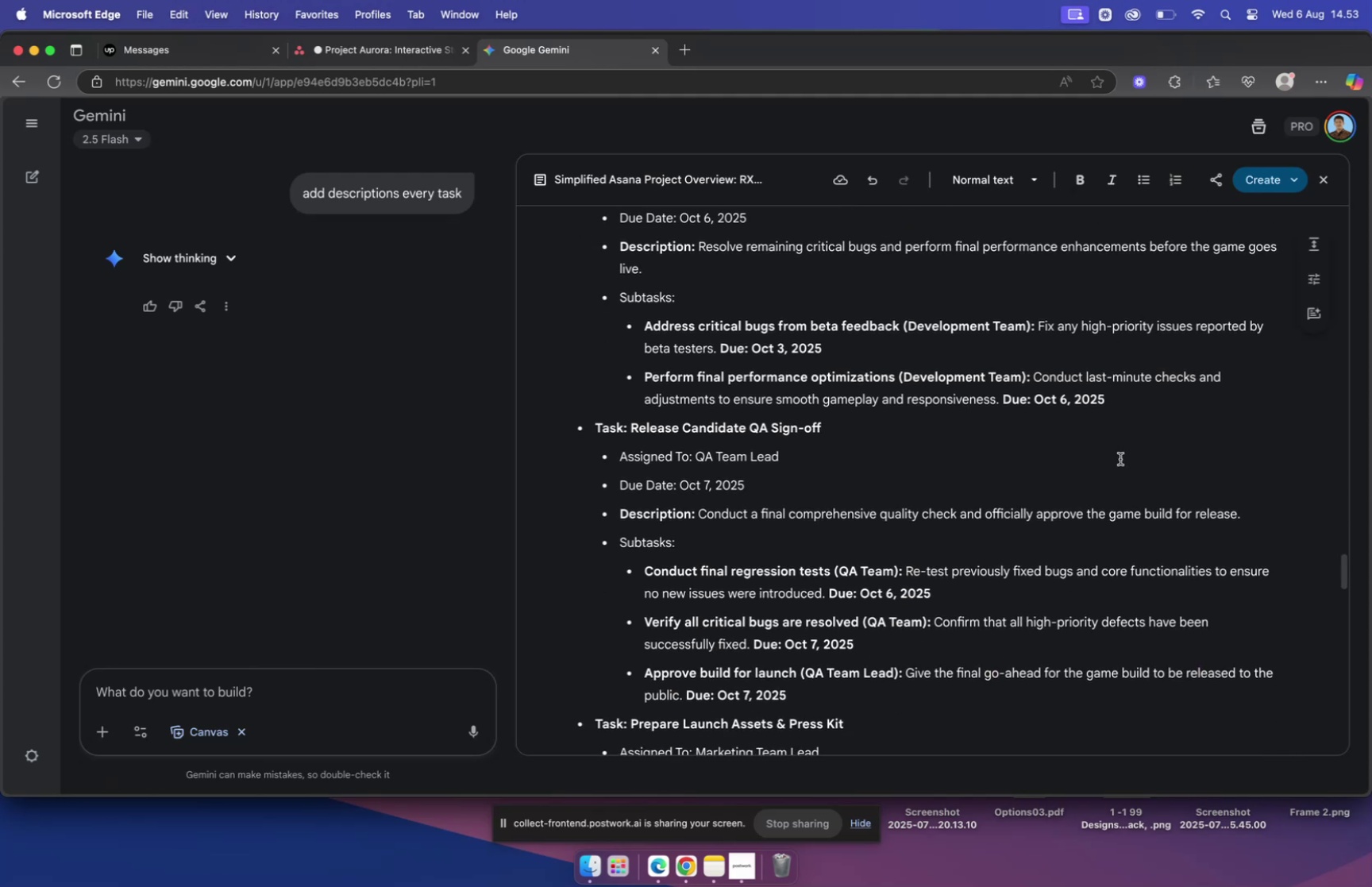 
scroll: coordinate [1120, 458], scroll_direction: up, amount: 3.0
 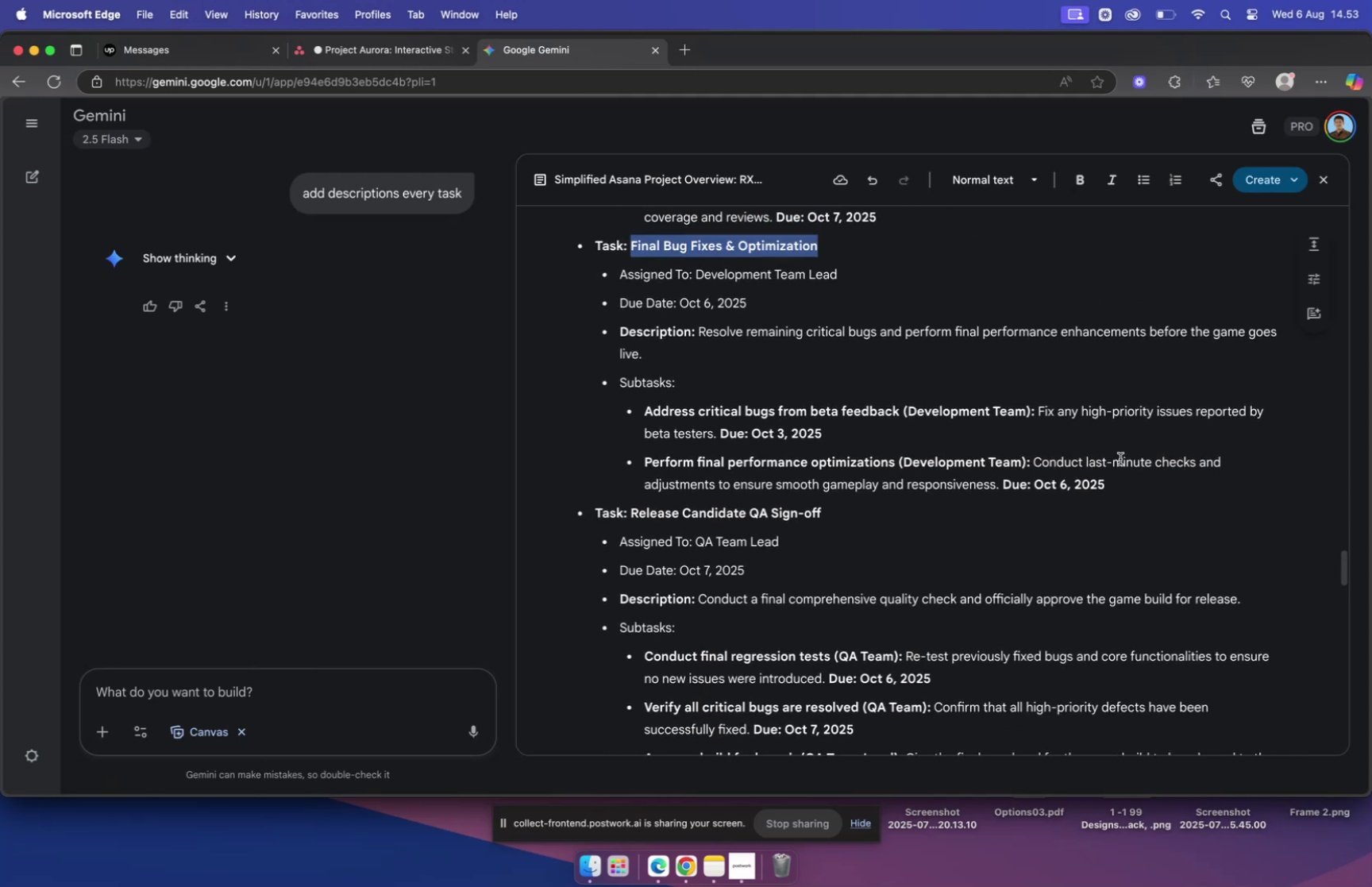 
key(Meta+C)
 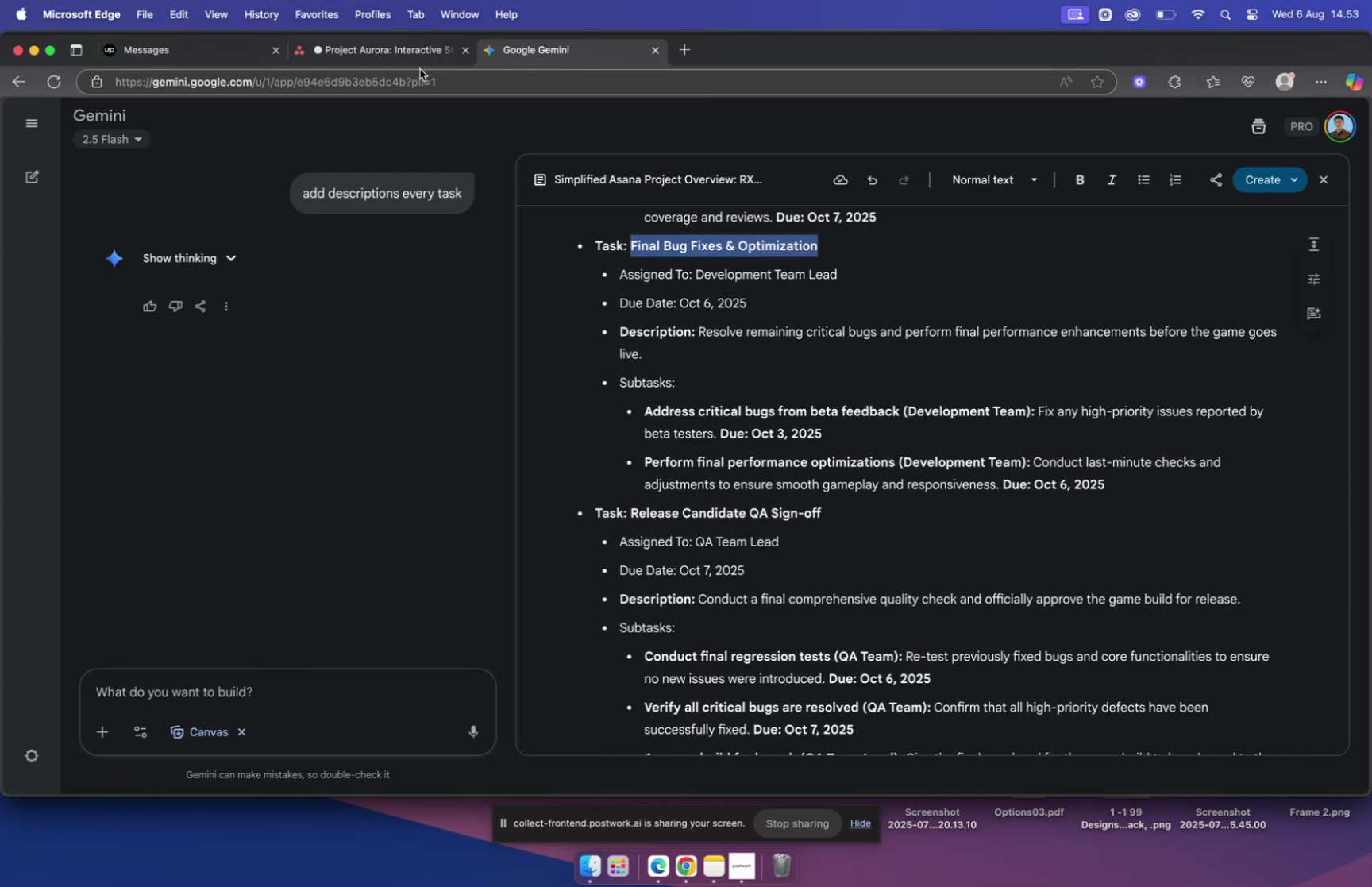 
left_click([404, 52])
 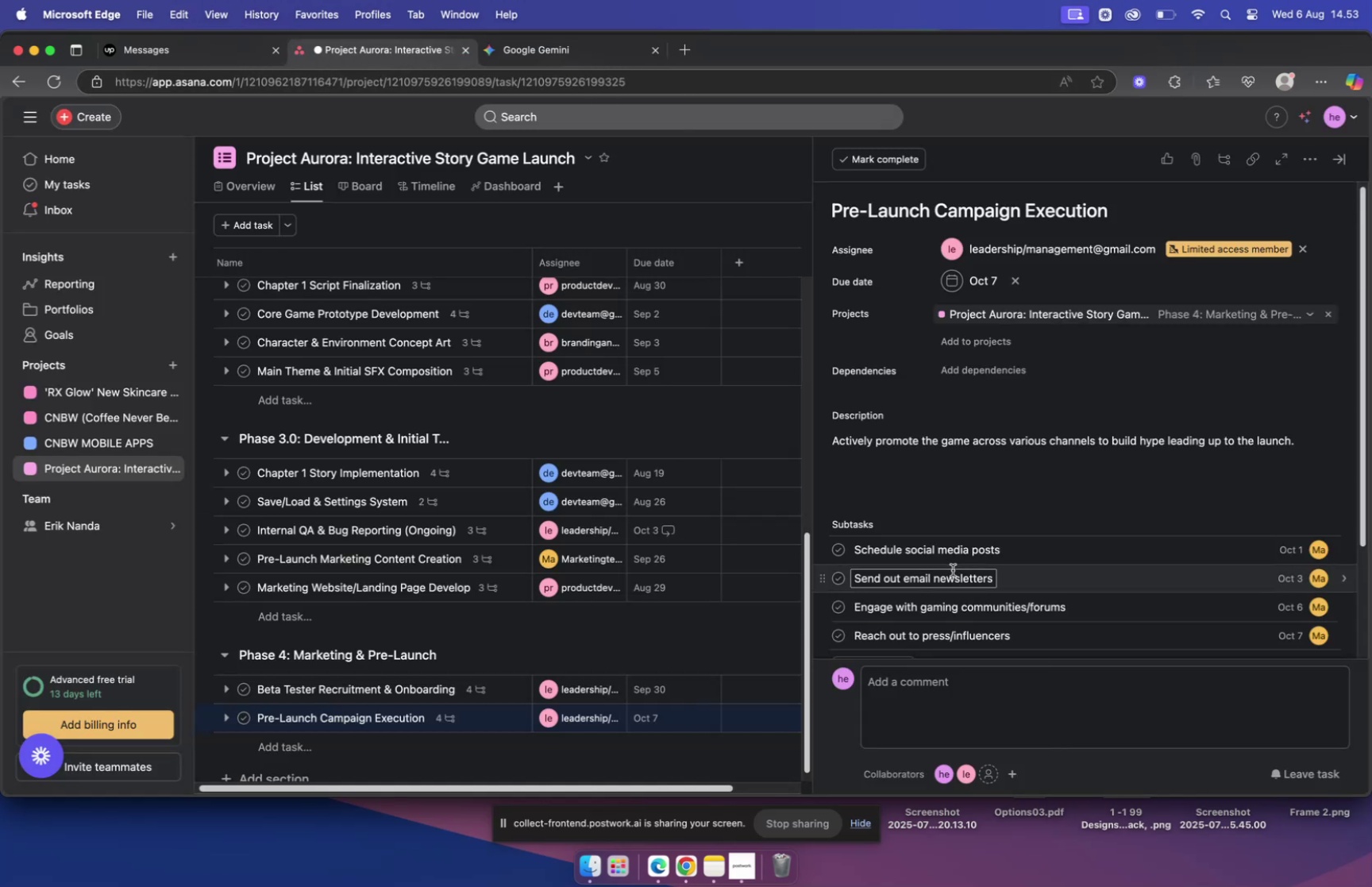 
scroll: coordinate [948, 557], scroll_direction: down, amount: 2.0
 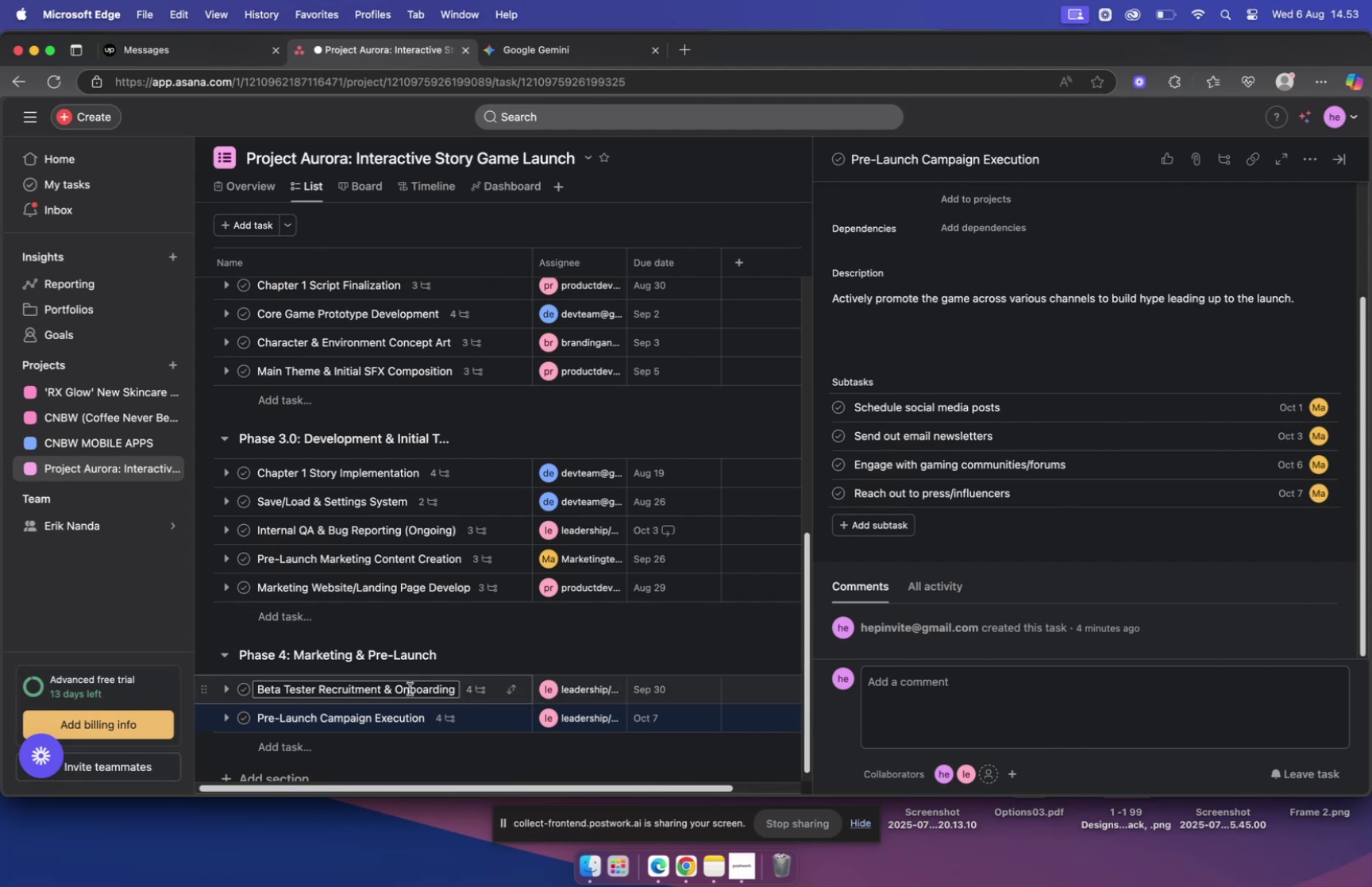 
left_click([384, 737])
 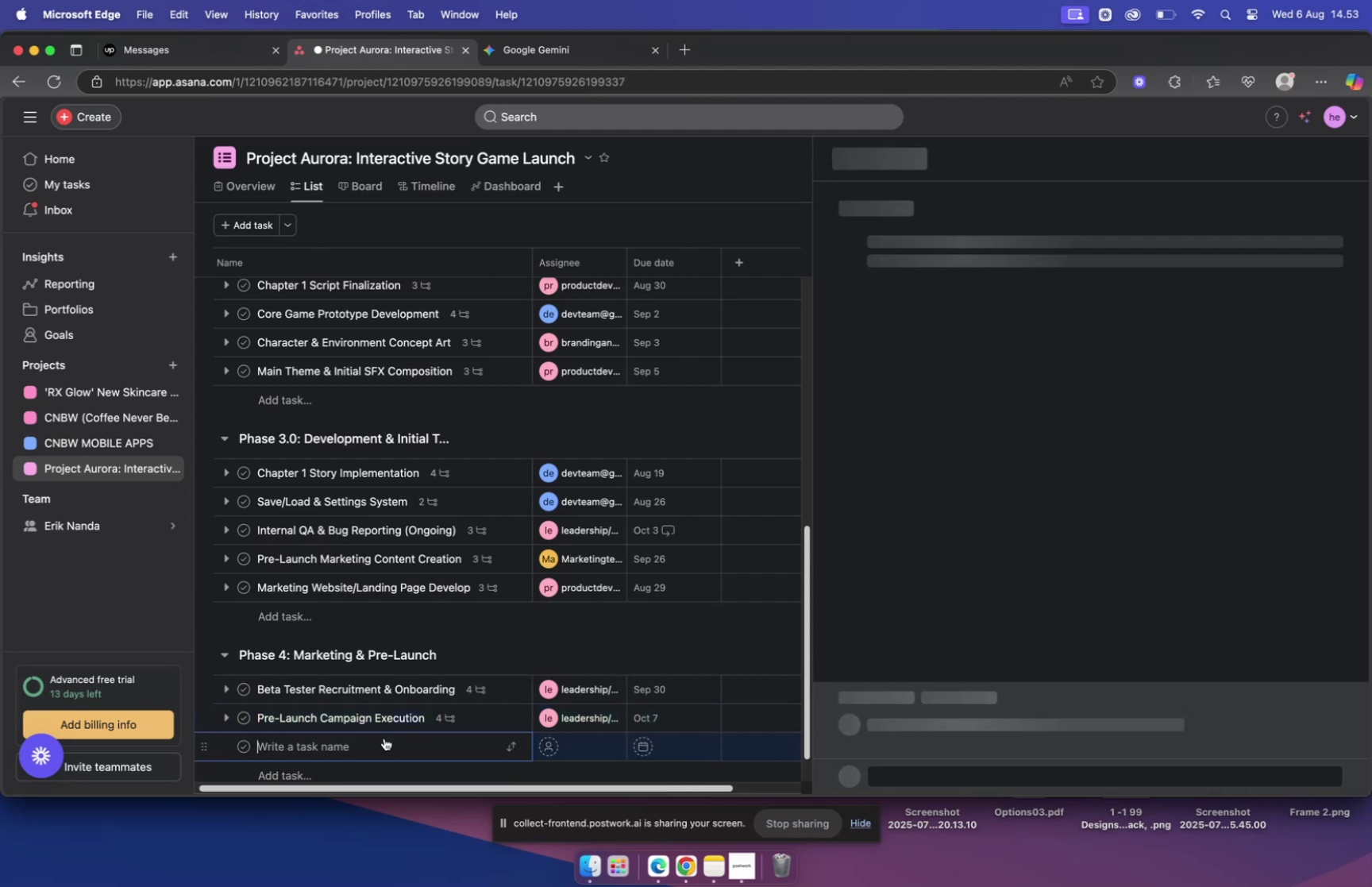 
key(Meta+V)
 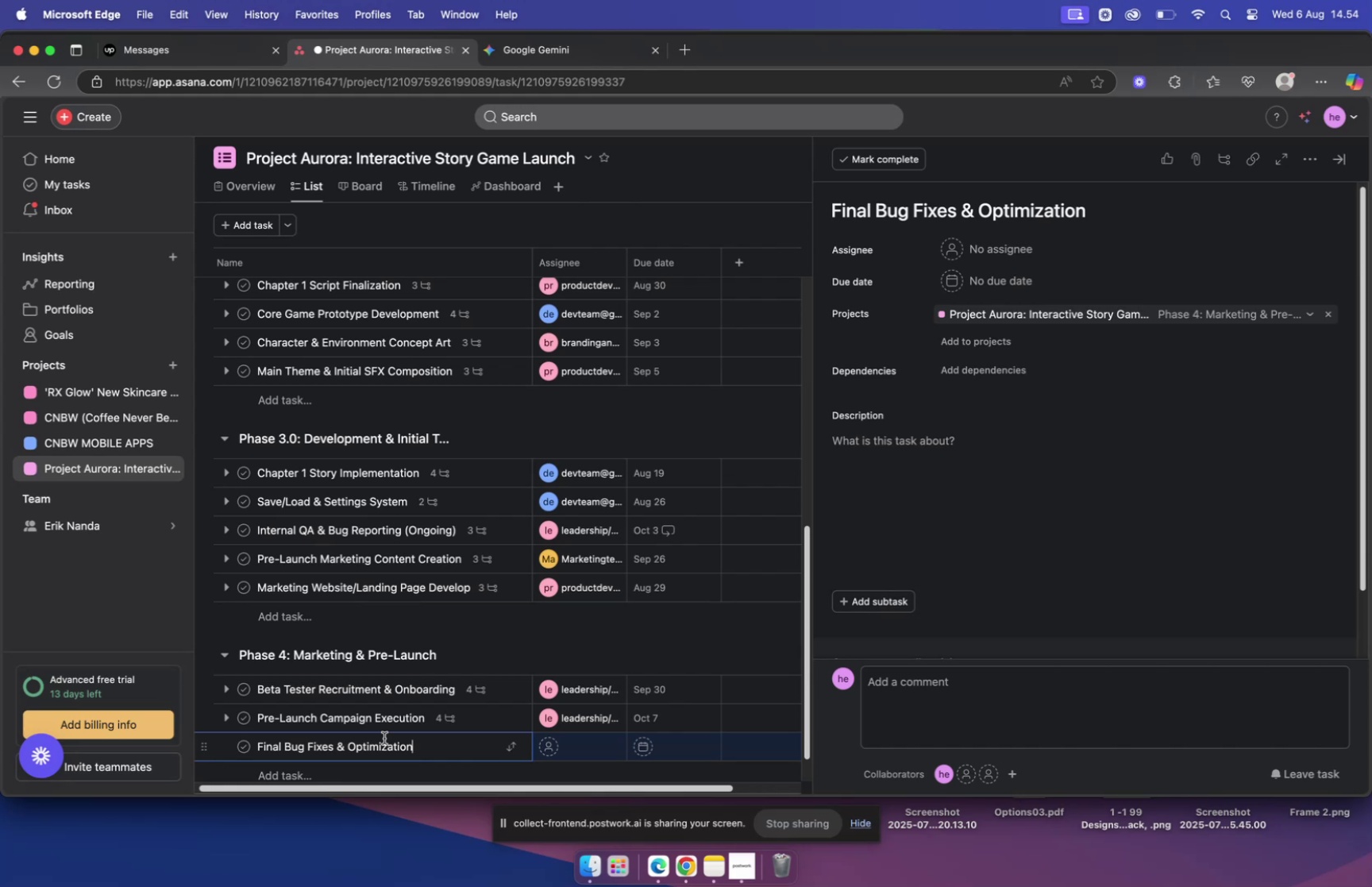 
wait(65.23)
 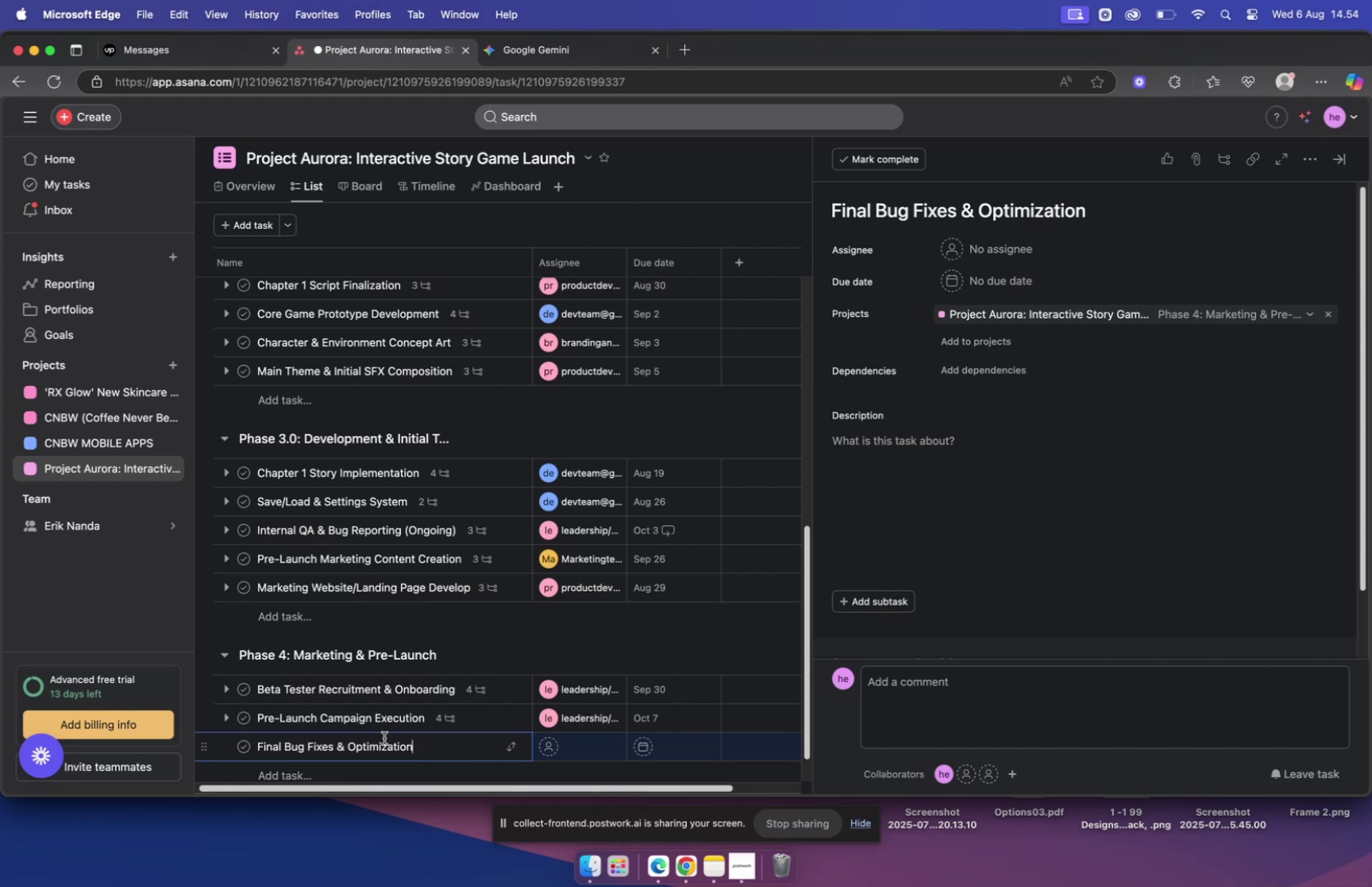 
left_click([517, 52])
 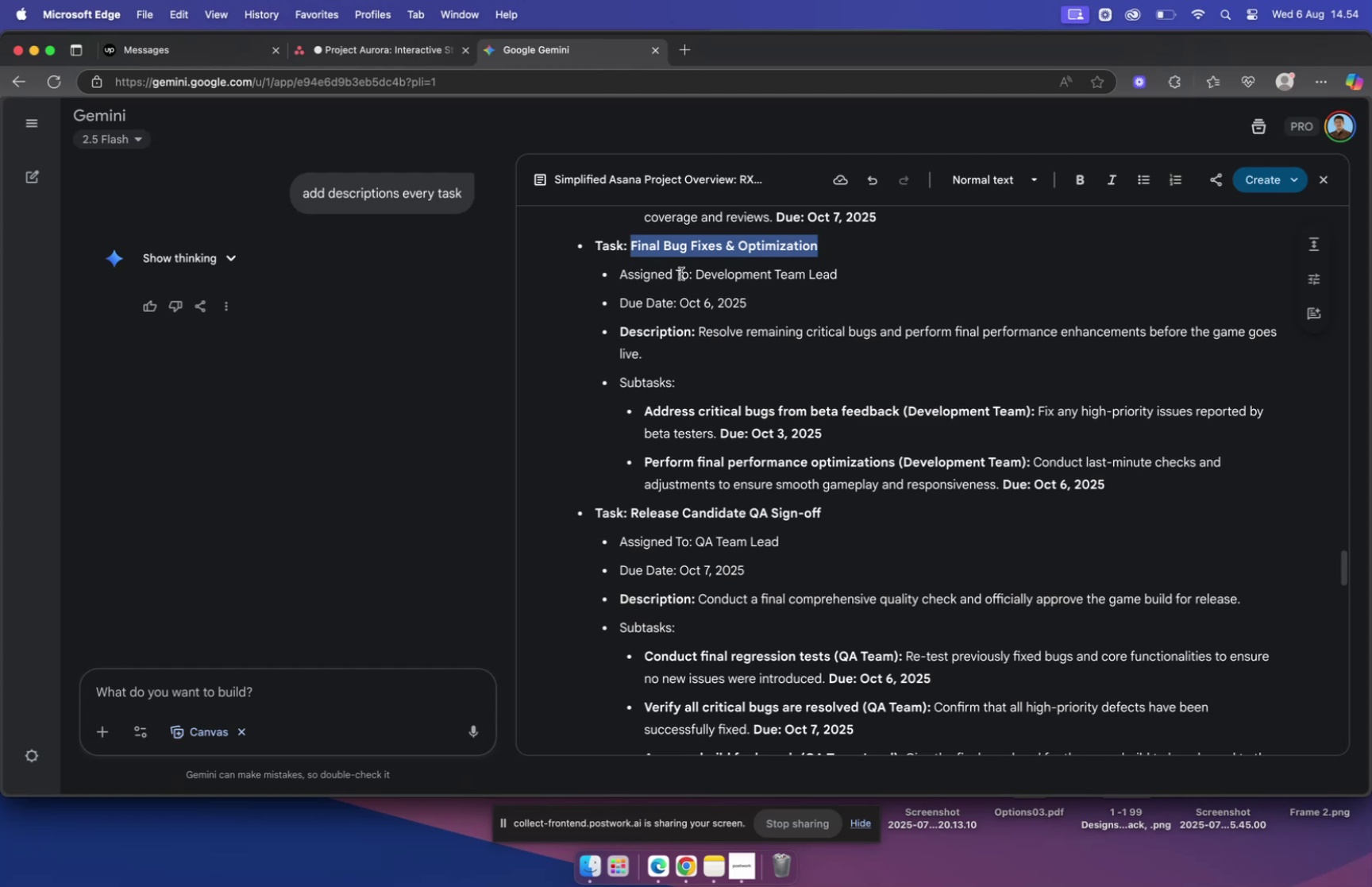 
wait(5.58)
 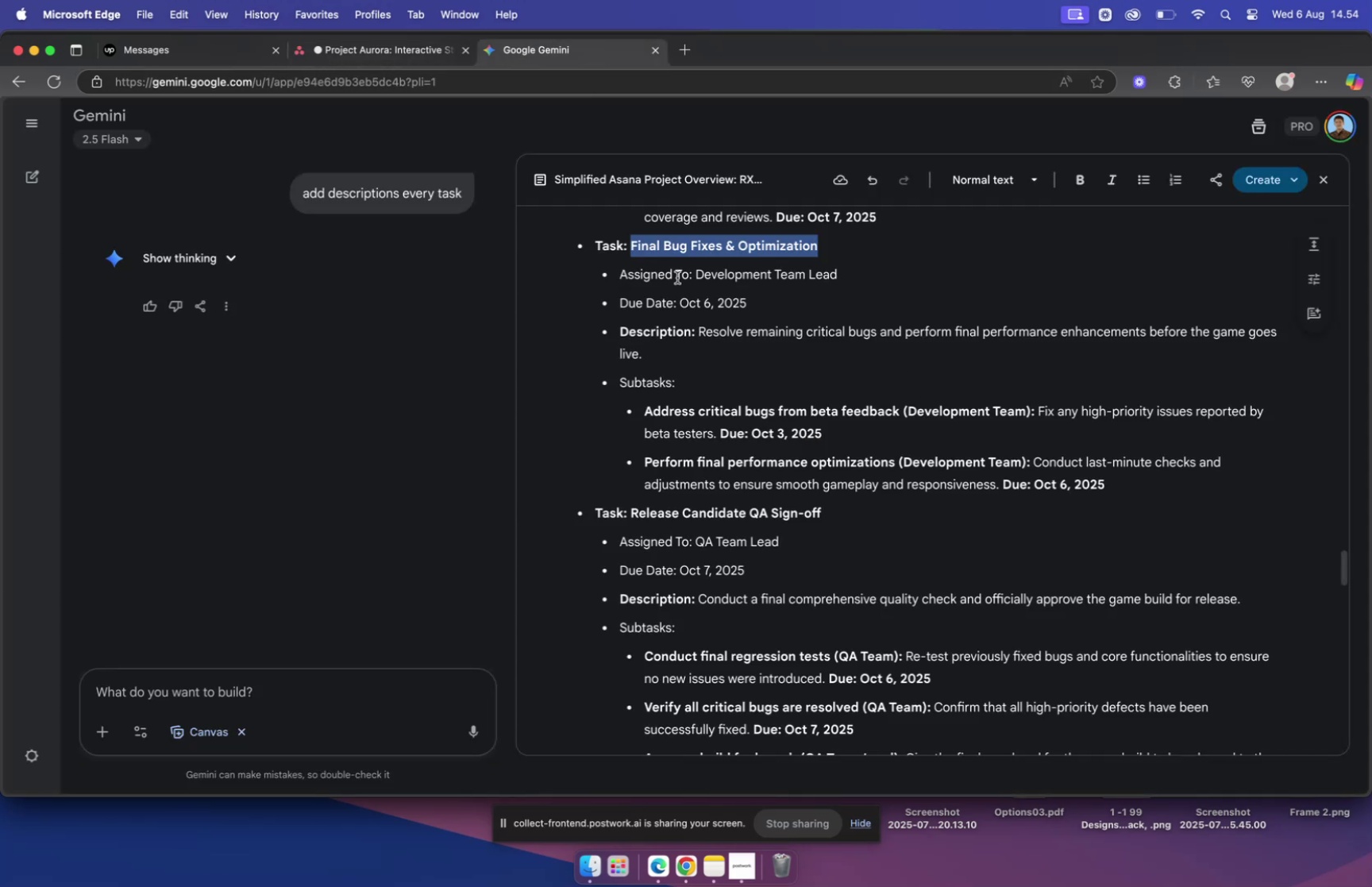 
left_click([375, 55])
 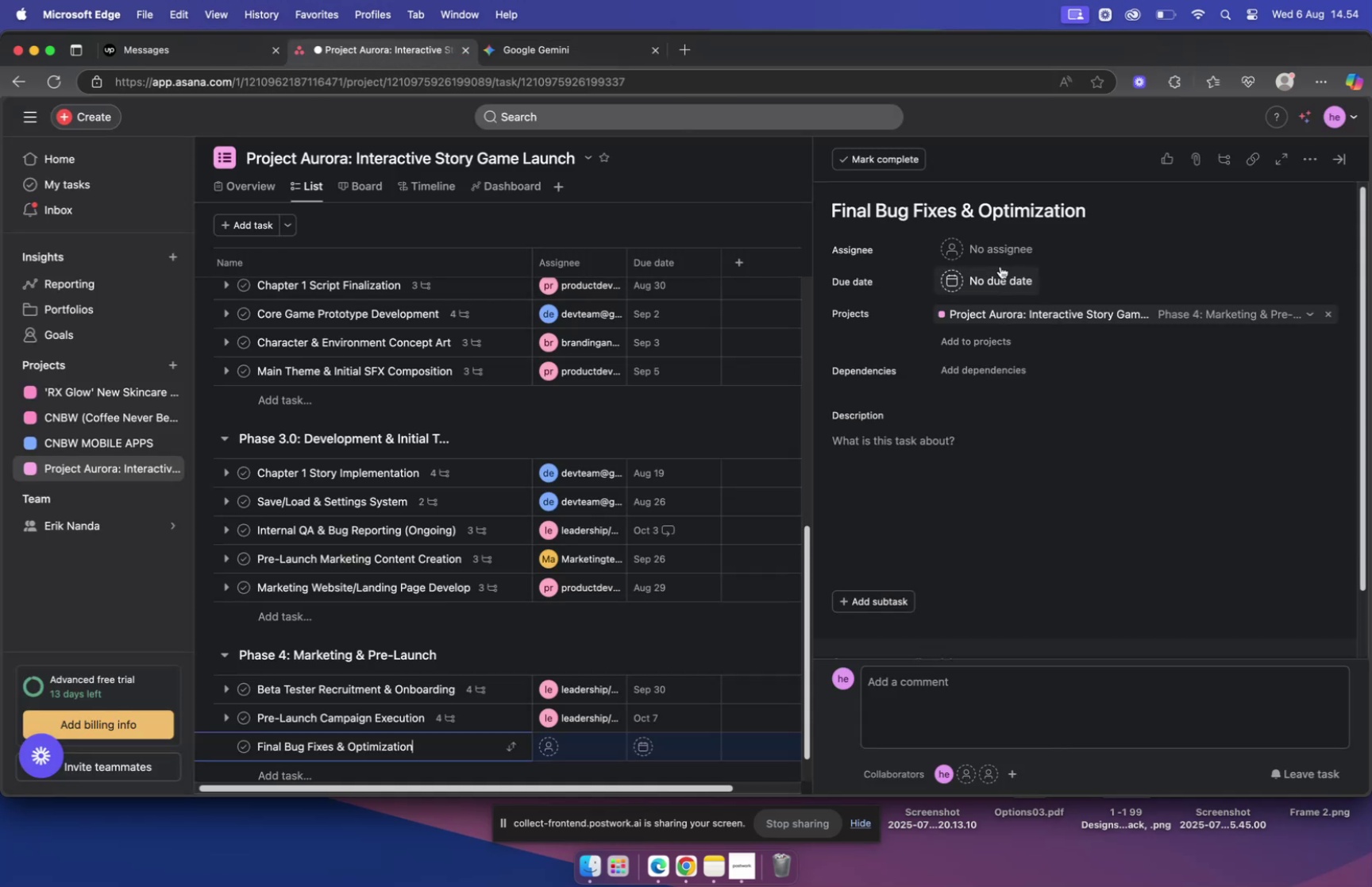 
left_click([989, 250])
 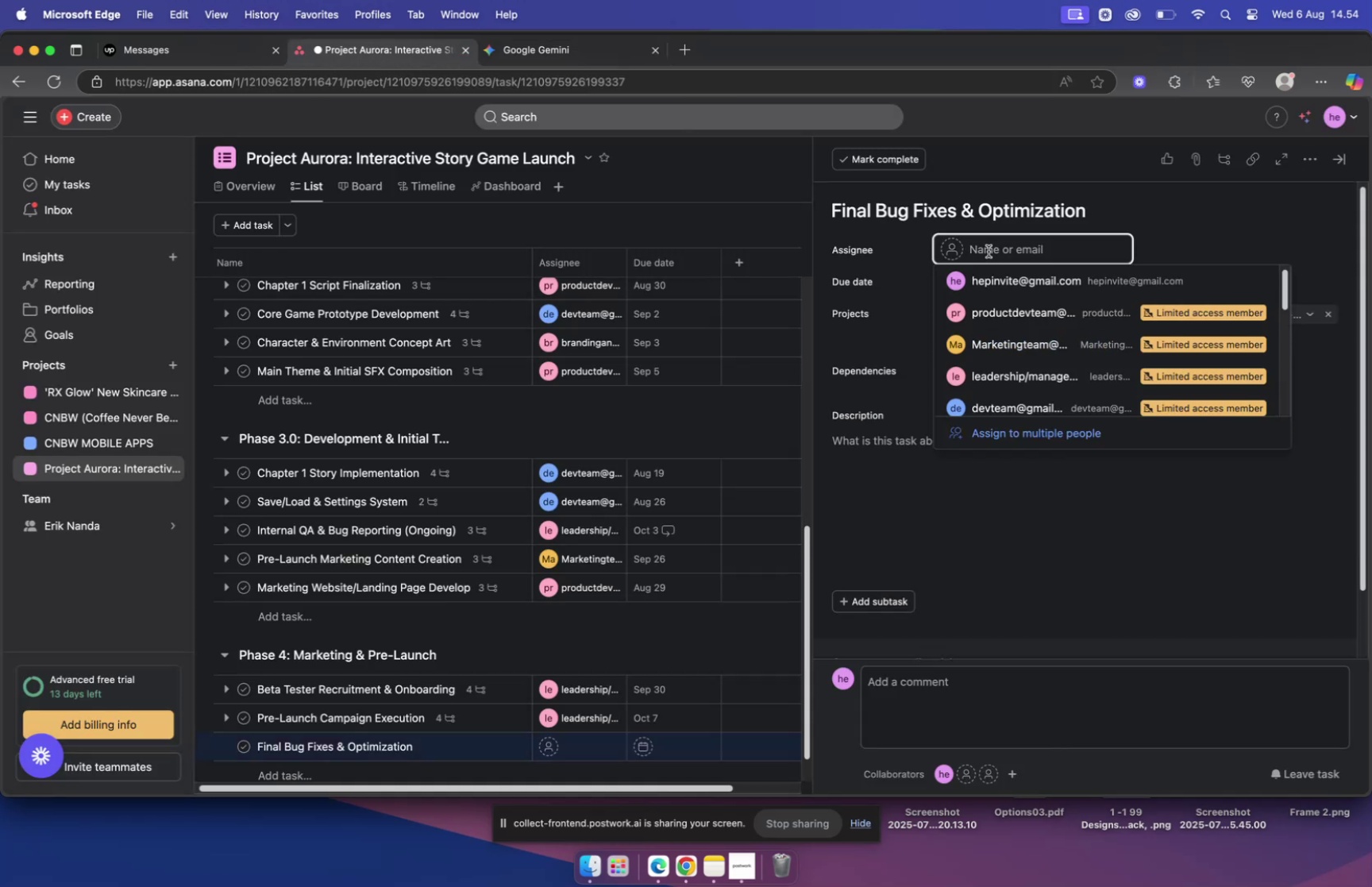 
type(dev)
 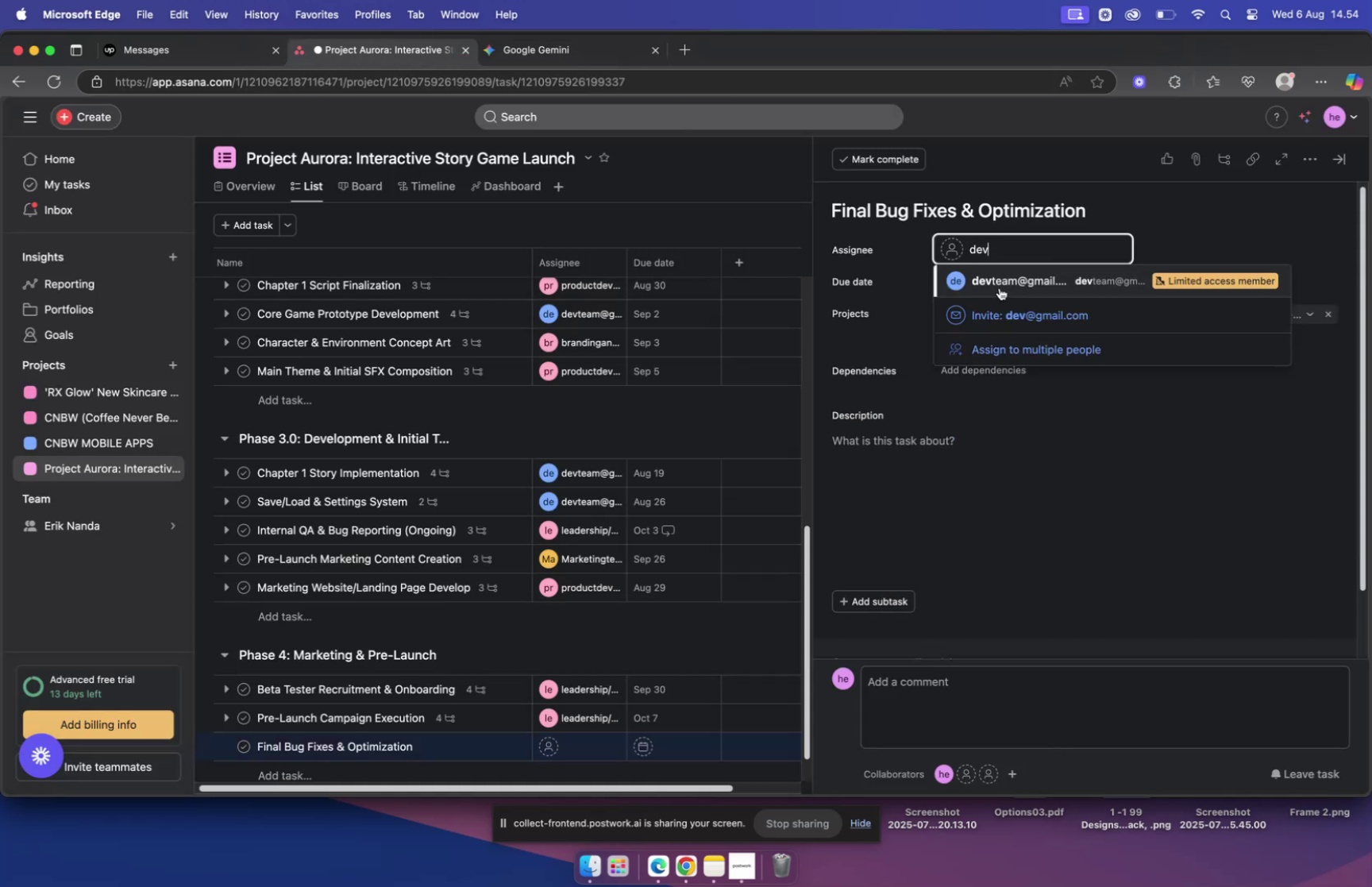 
left_click([1000, 286])
 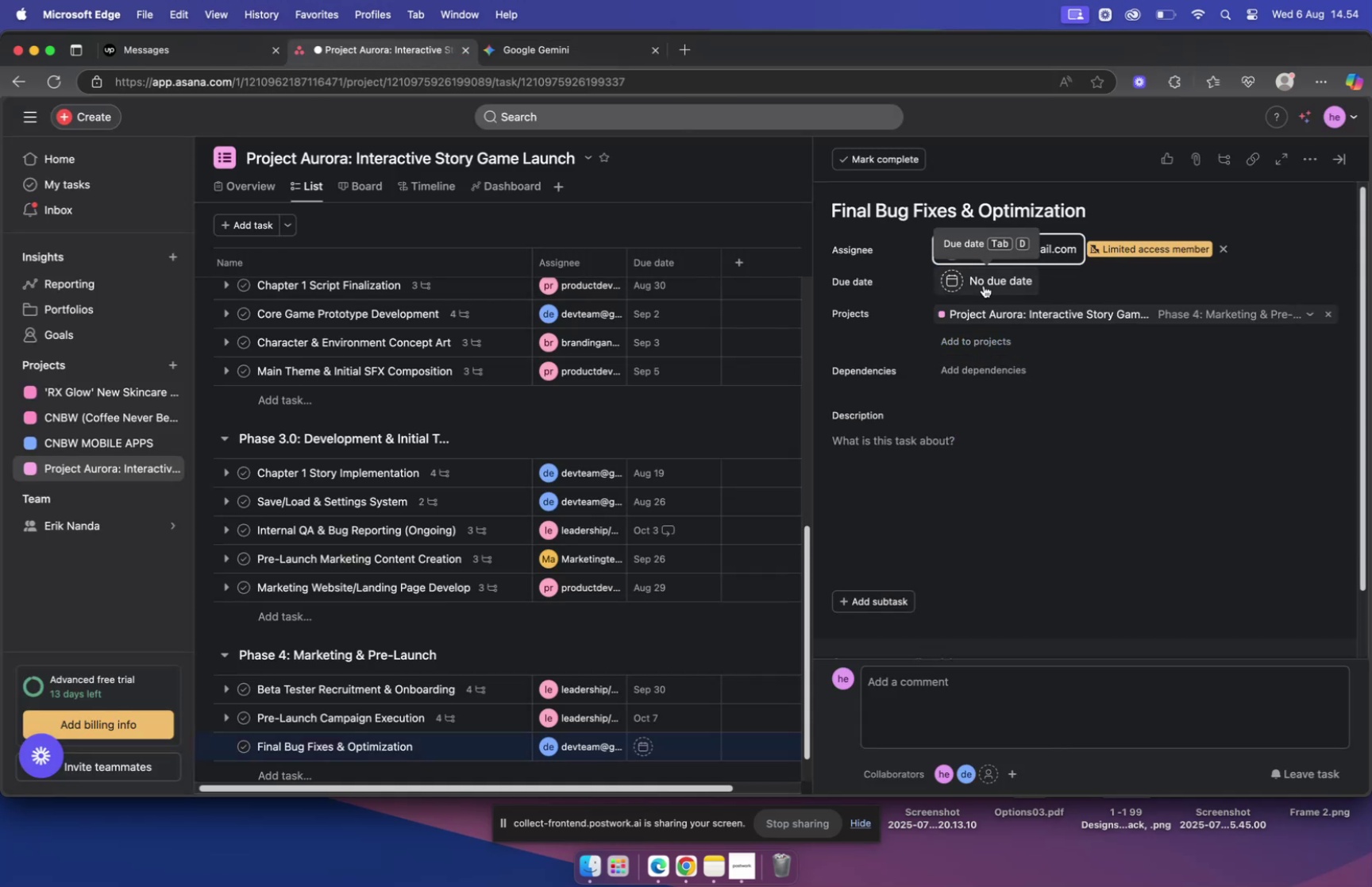 
left_click([984, 285])
 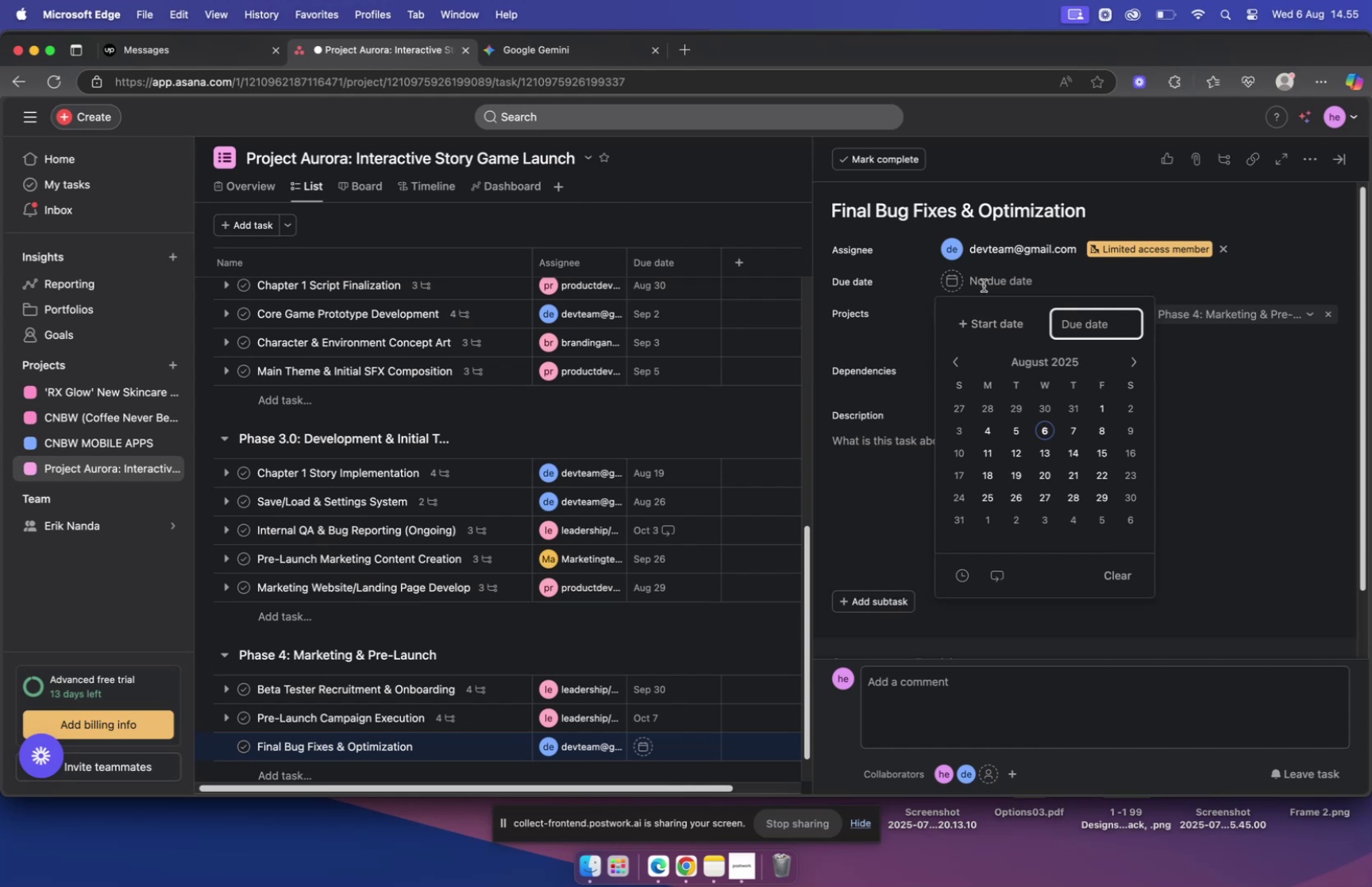 
wait(27.82)
 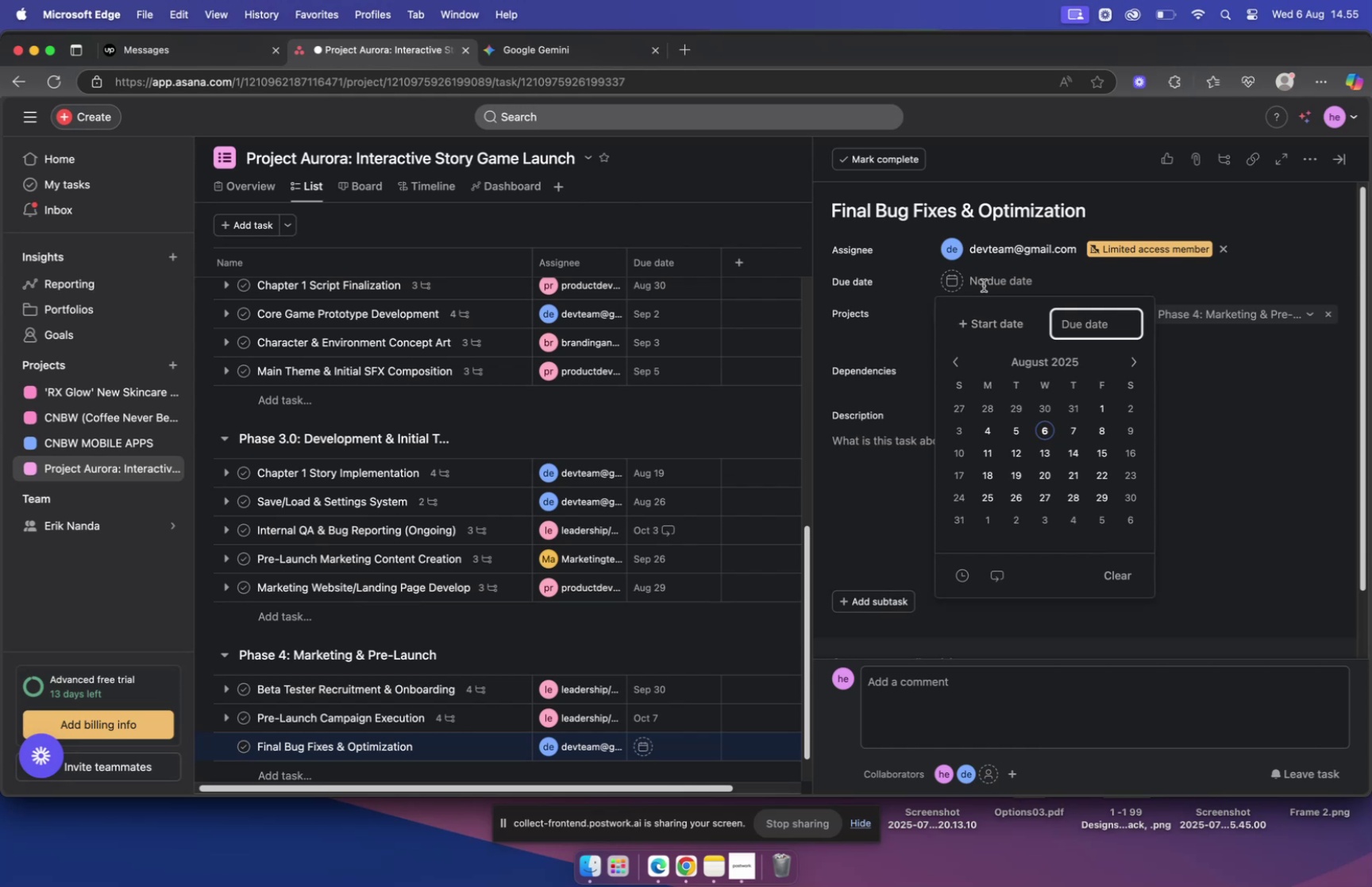 
left_click([490, 44])
 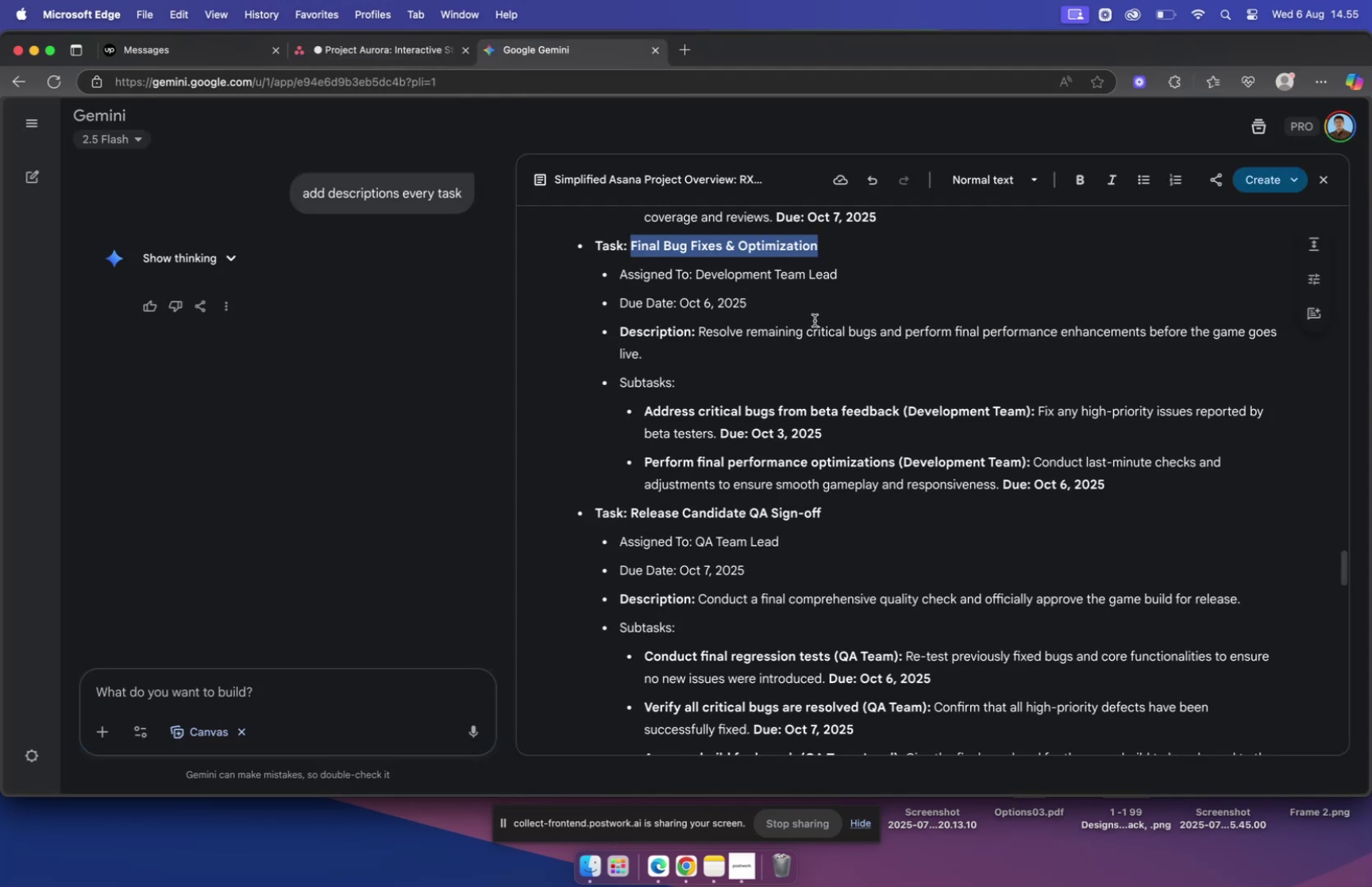 
left_click([371, 51])
 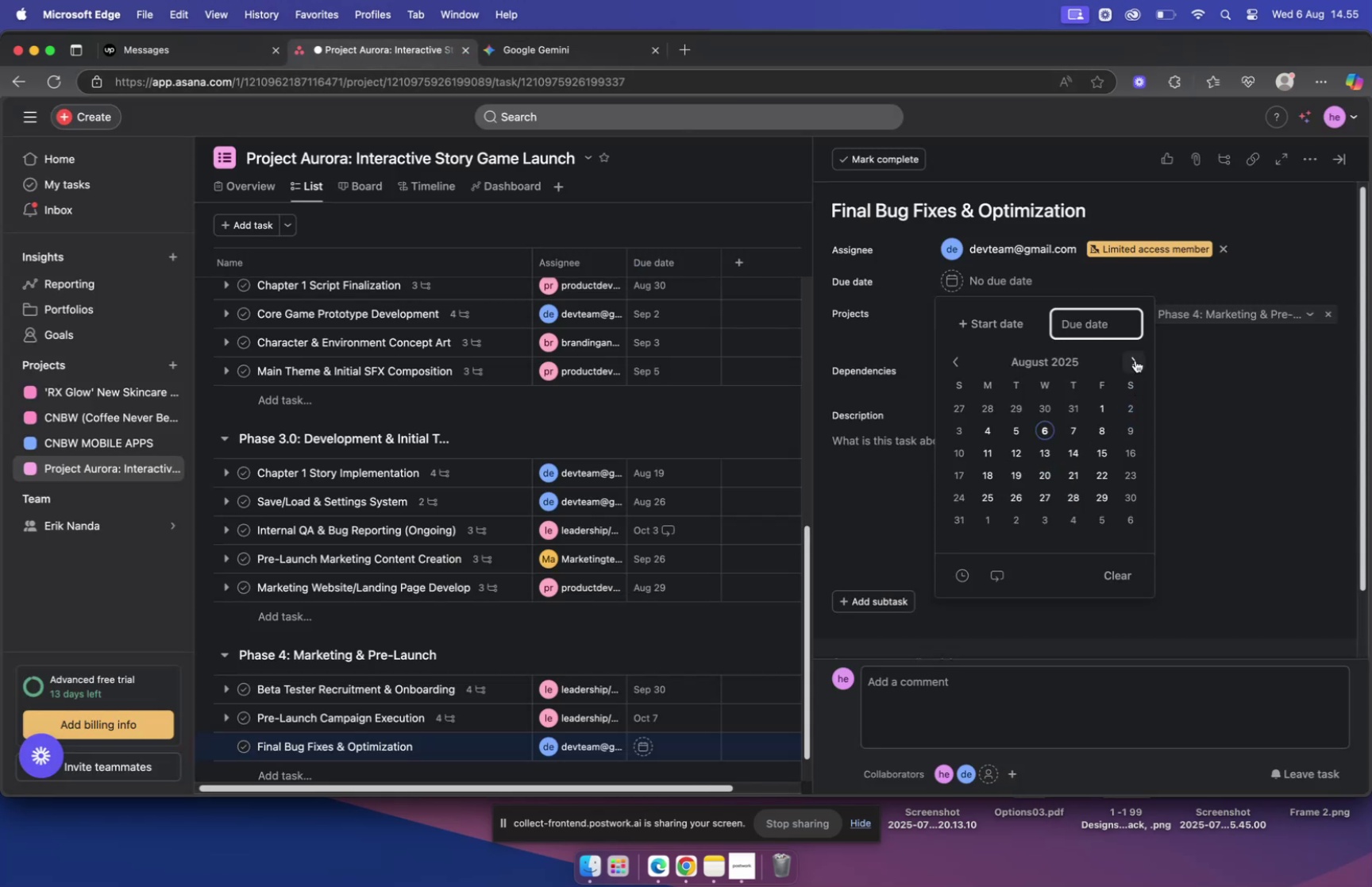 
double_click([1135, 358])
 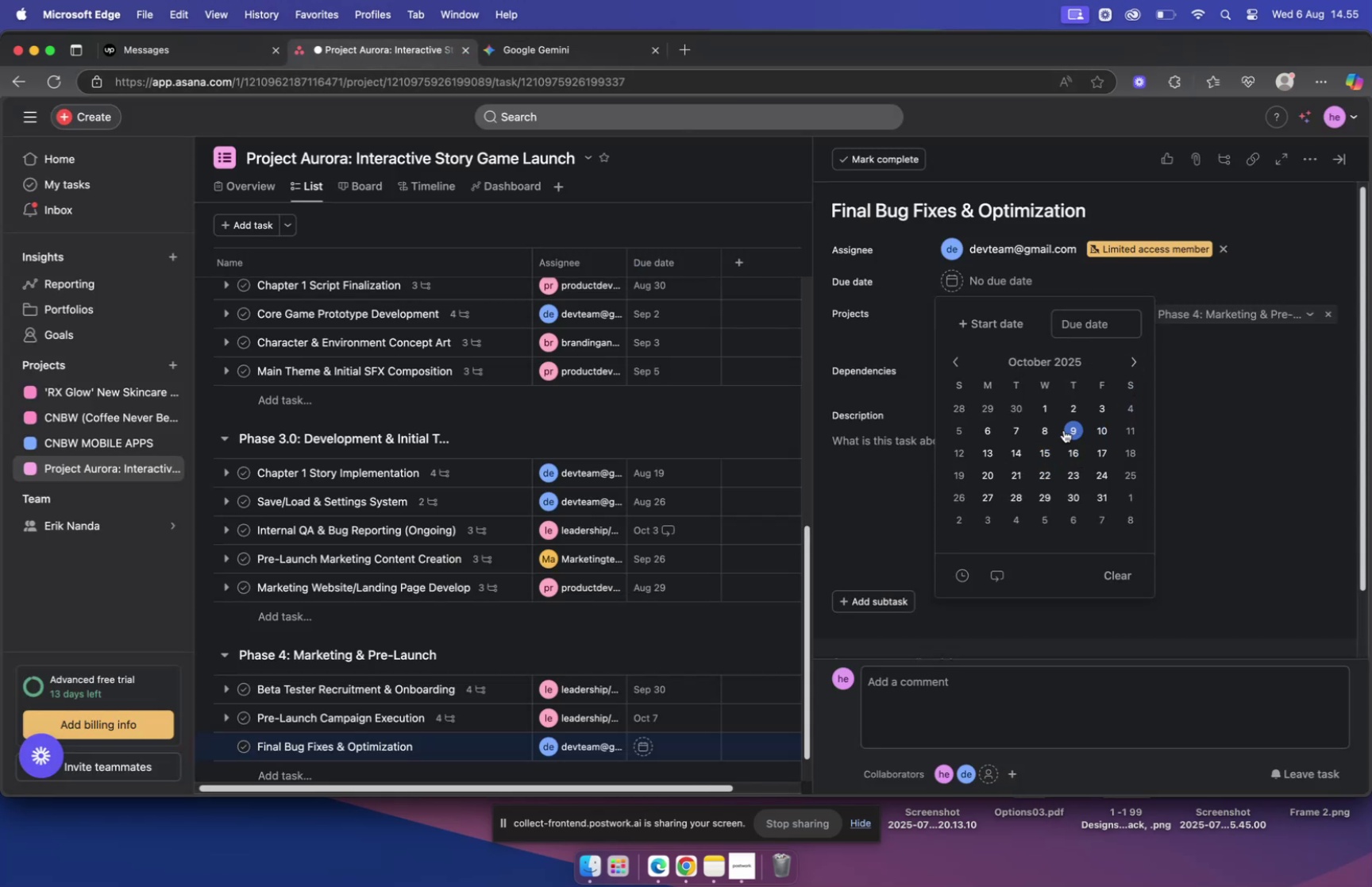 
left_click([992, 430])
 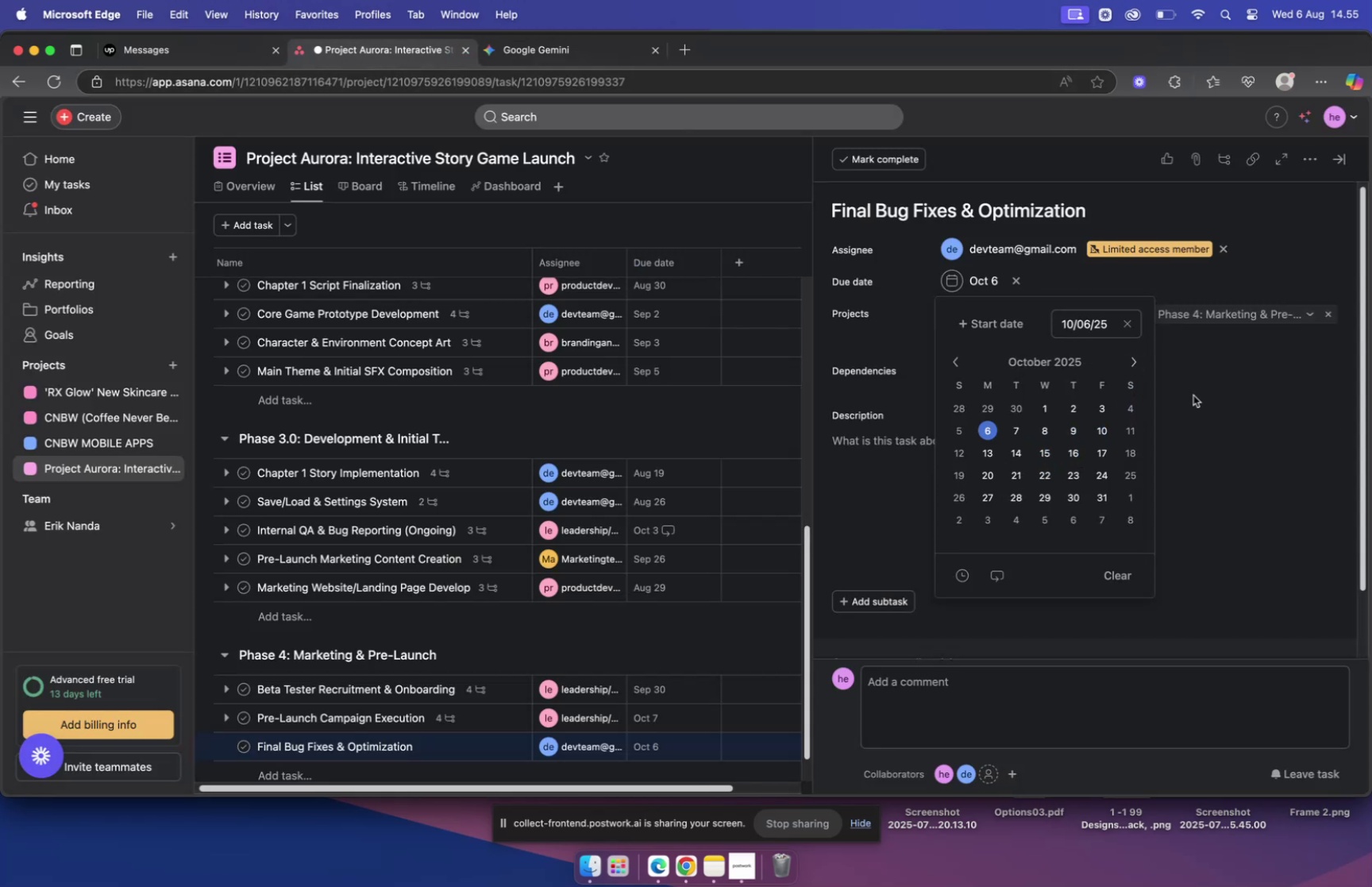 
left_click([1193, 394])
 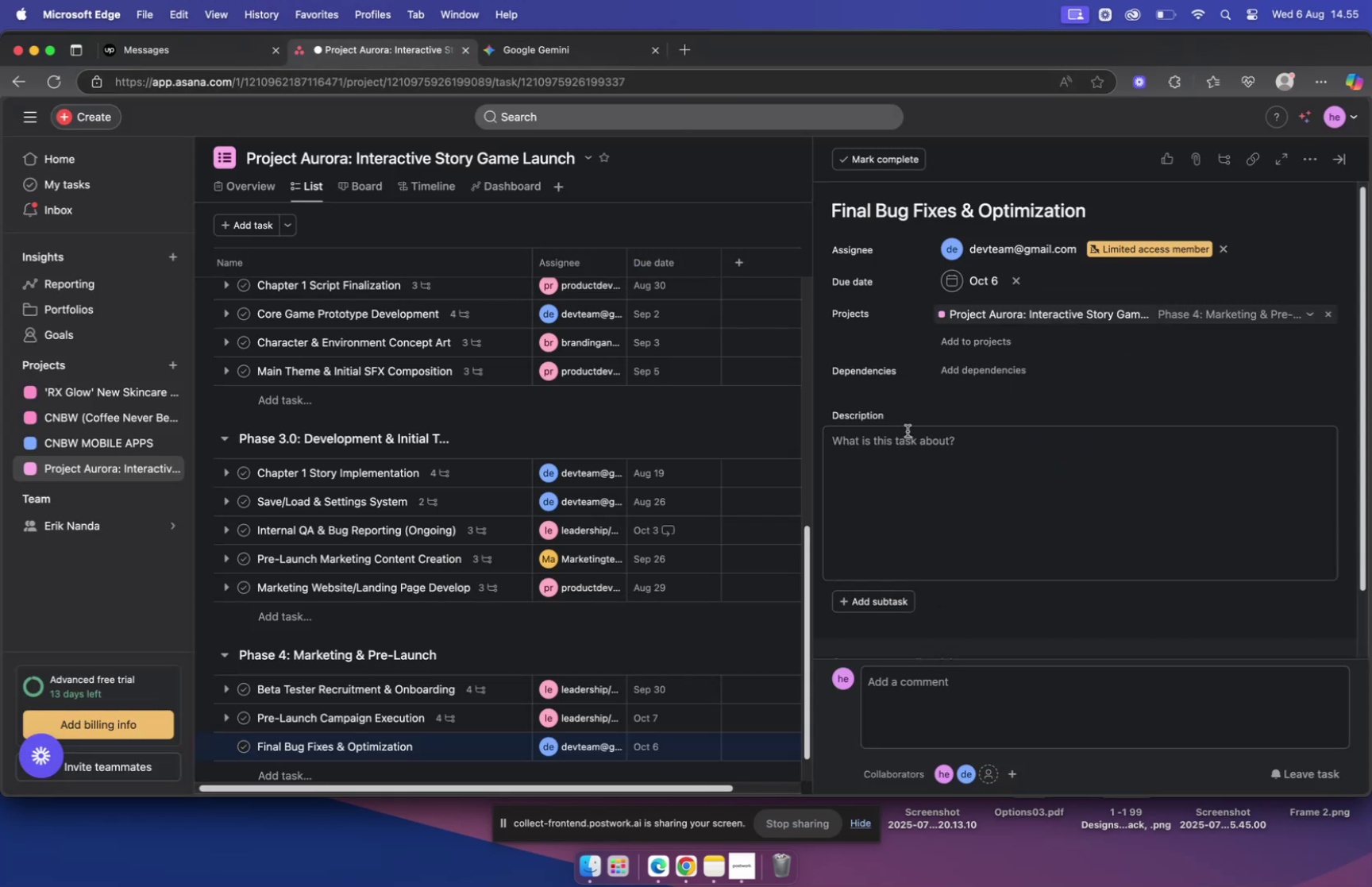 
left_click([908, 430])
 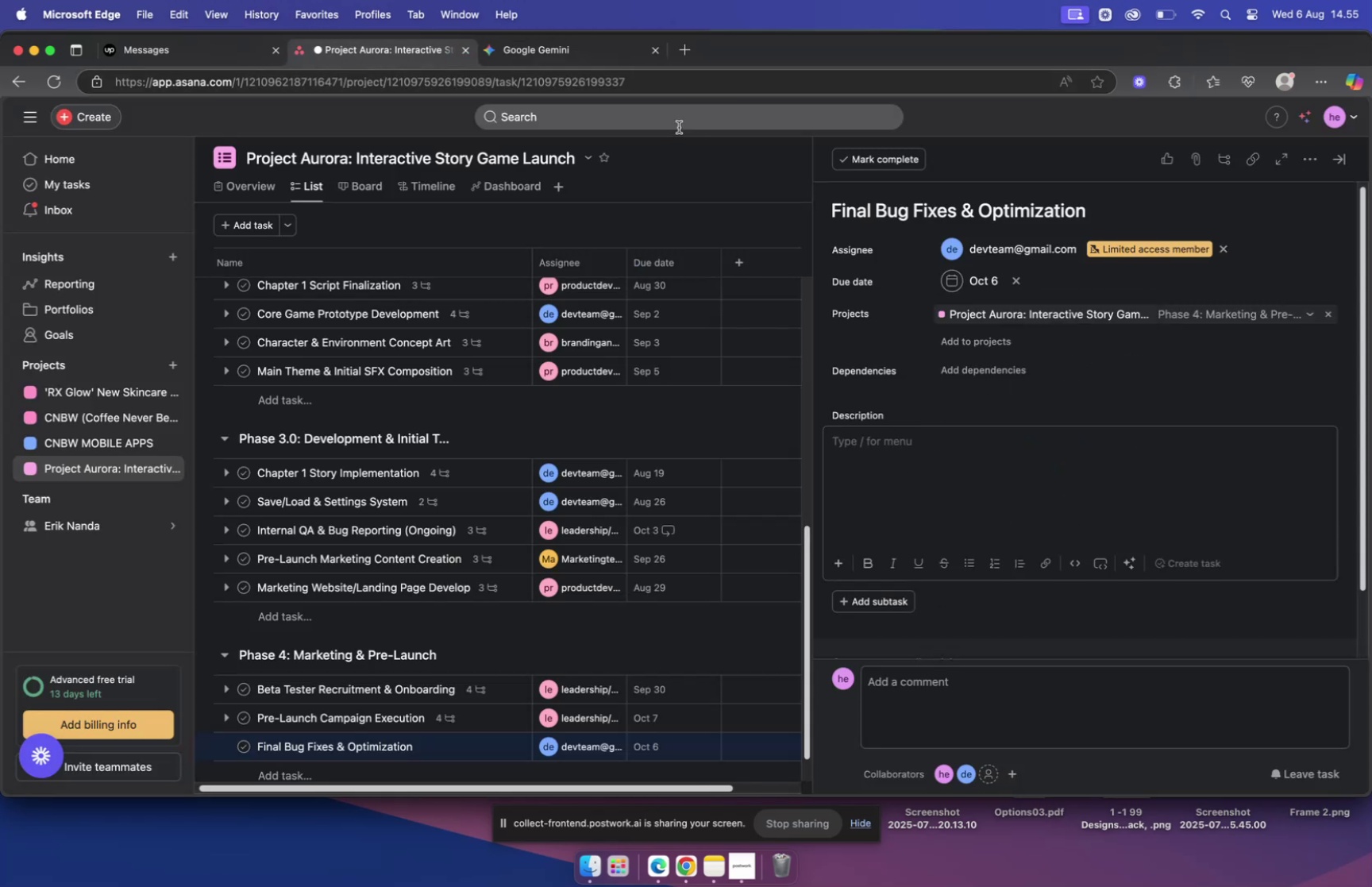 
left_click([539, 56])
 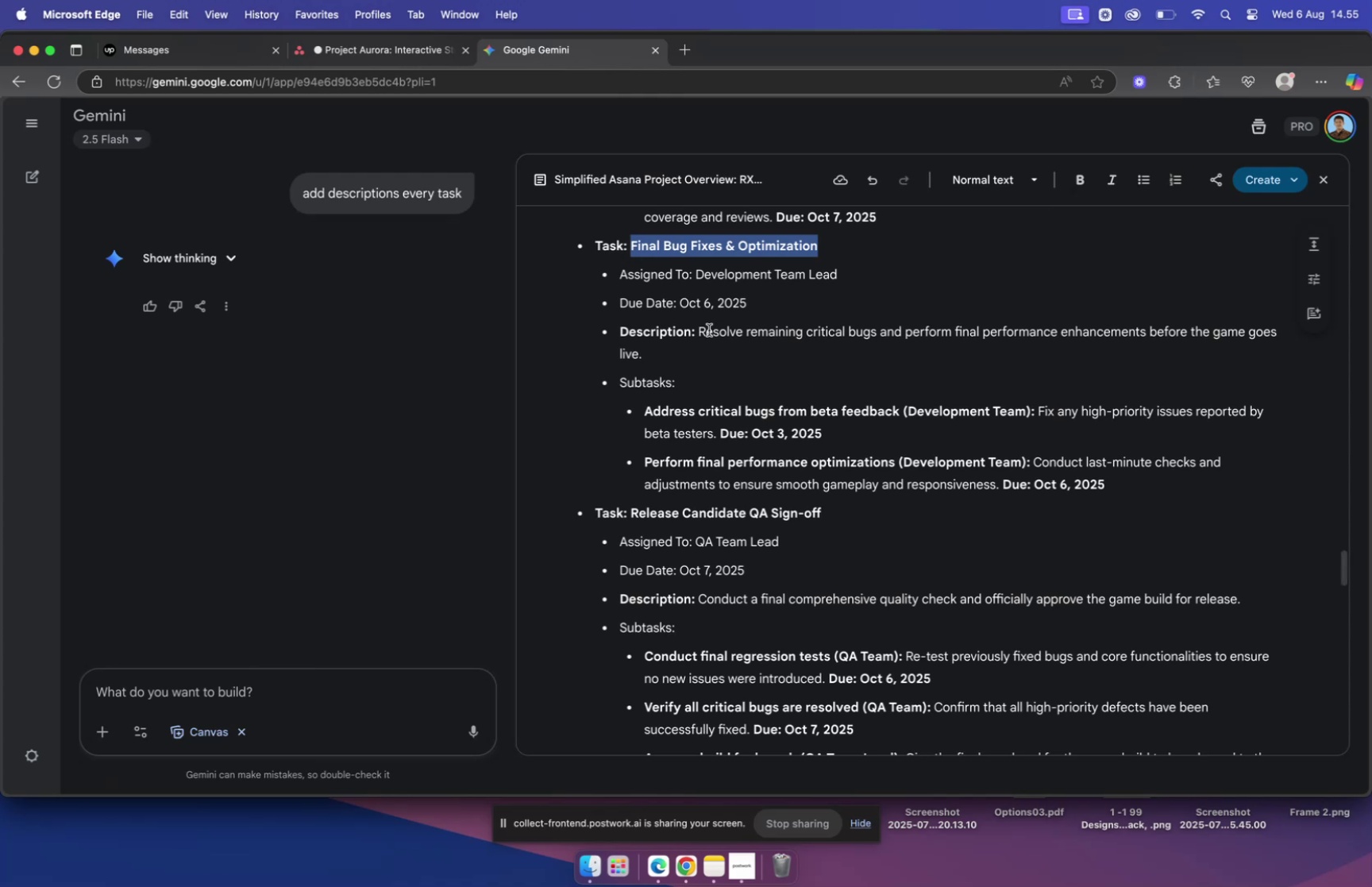 
left_click_drag(start_coordinate=[699, 330], to_coordinate=[813, 346])
 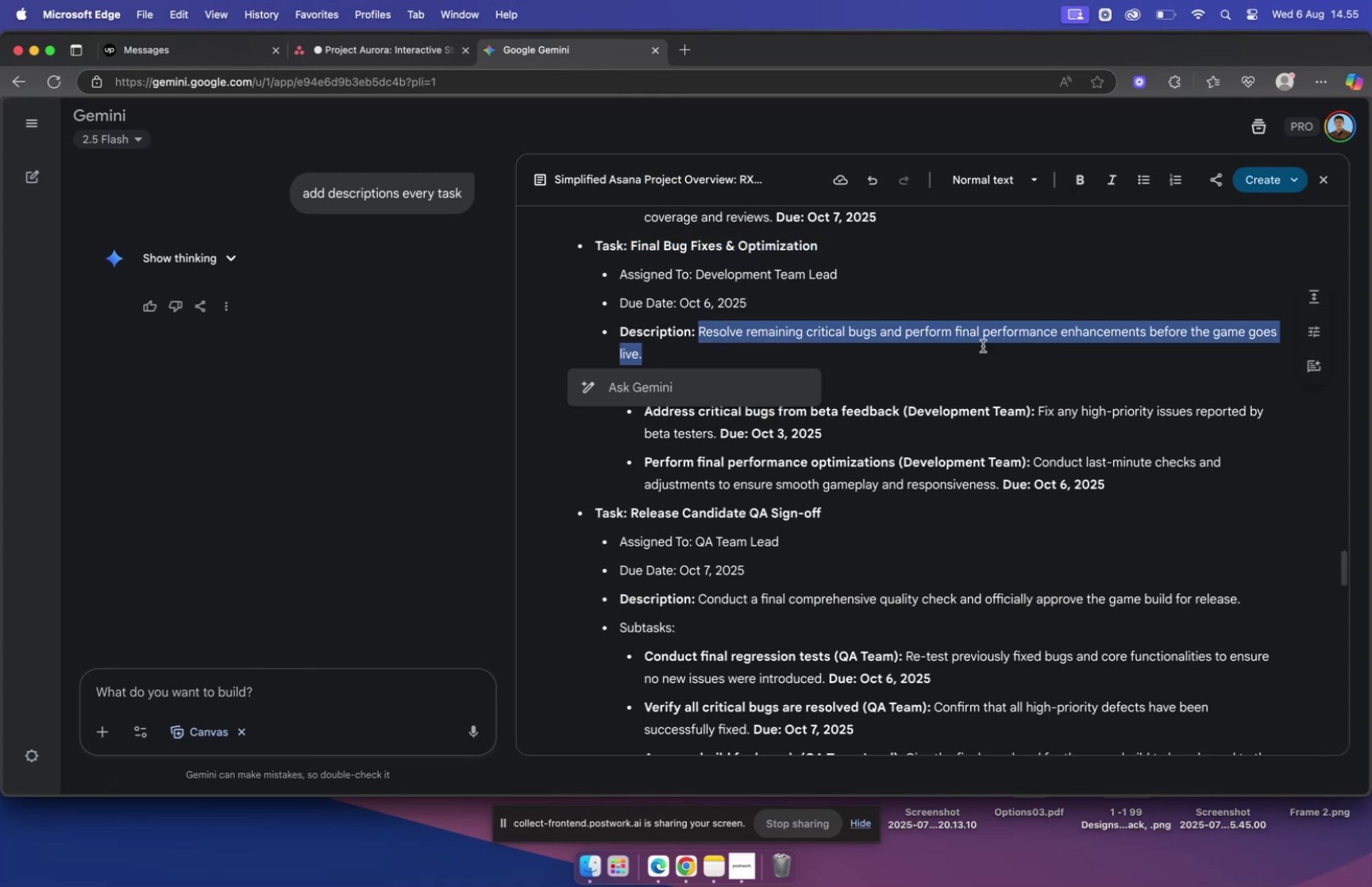 
key(Meta+CommandLeft)
 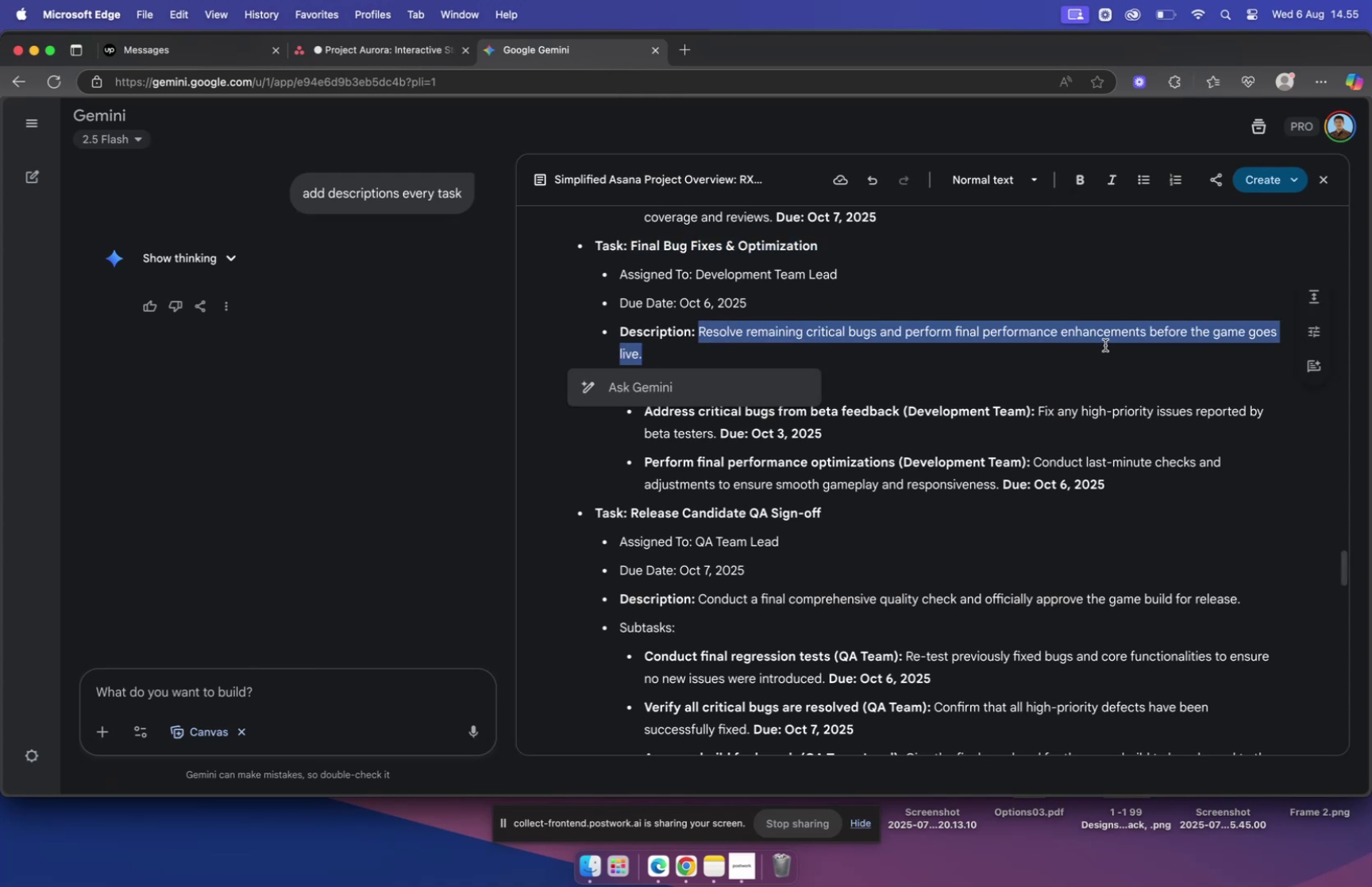 
key(Meta+C)
 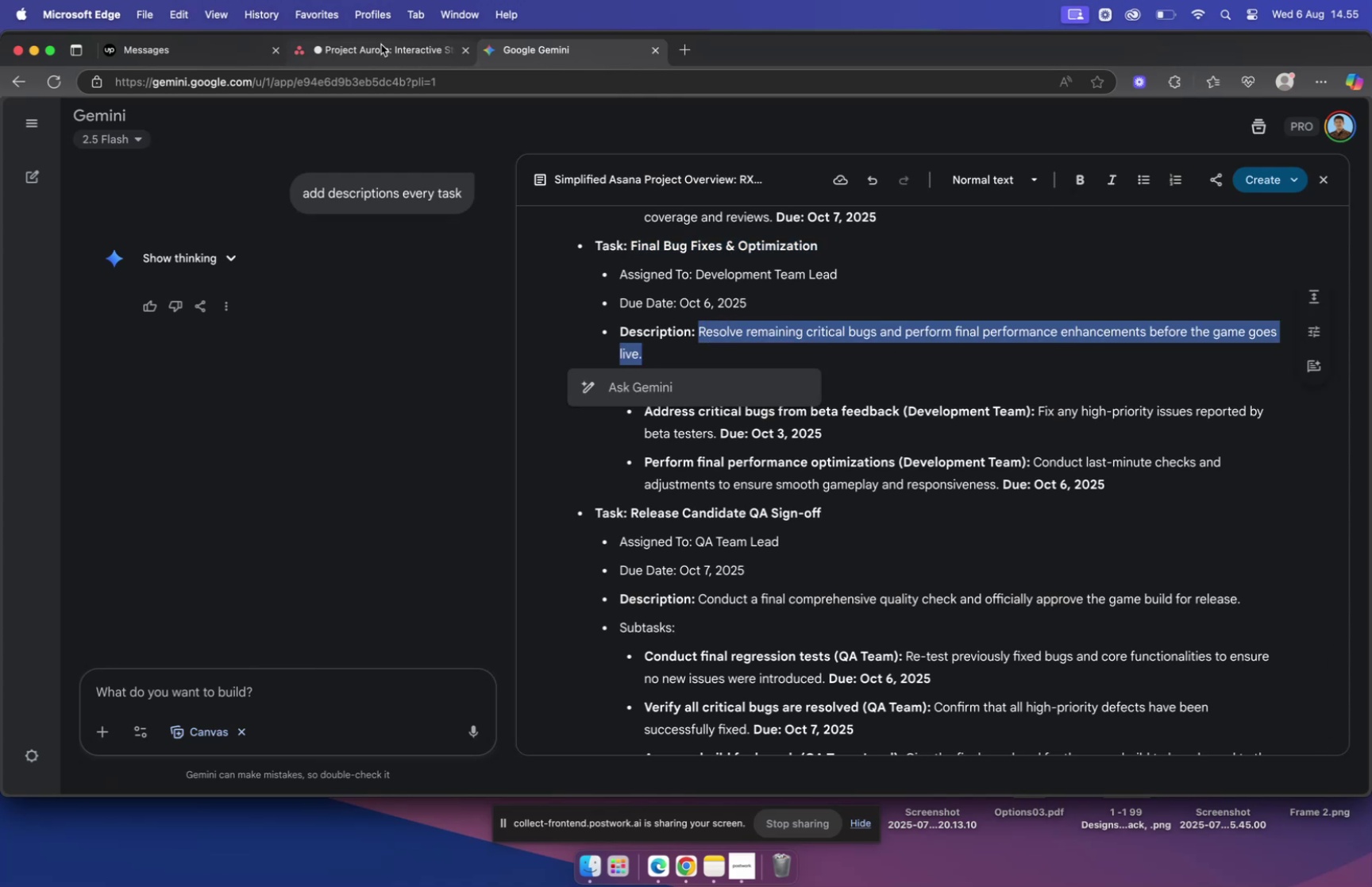 
left_click([381, 44])
 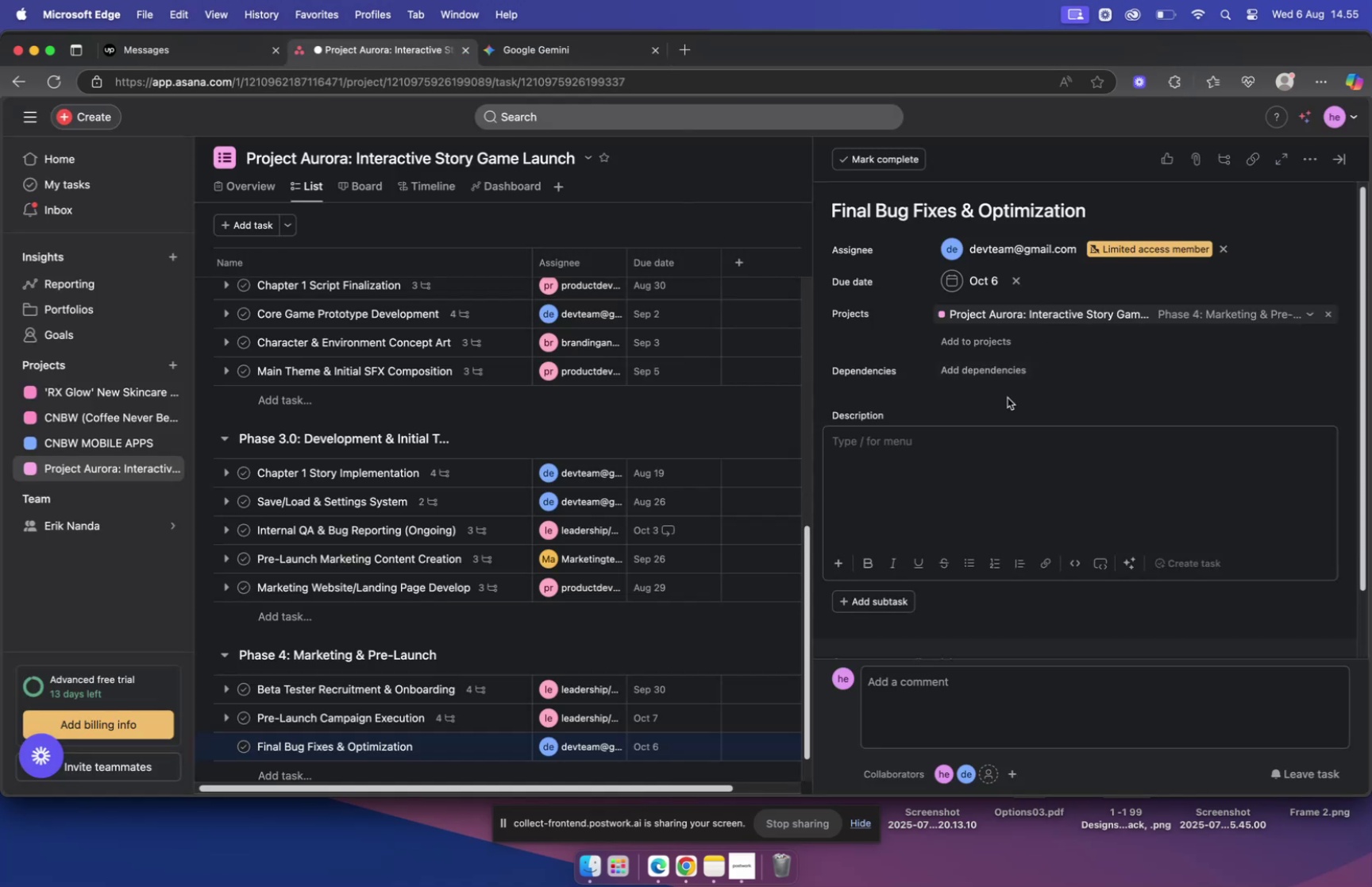 
key(Meta+V)
 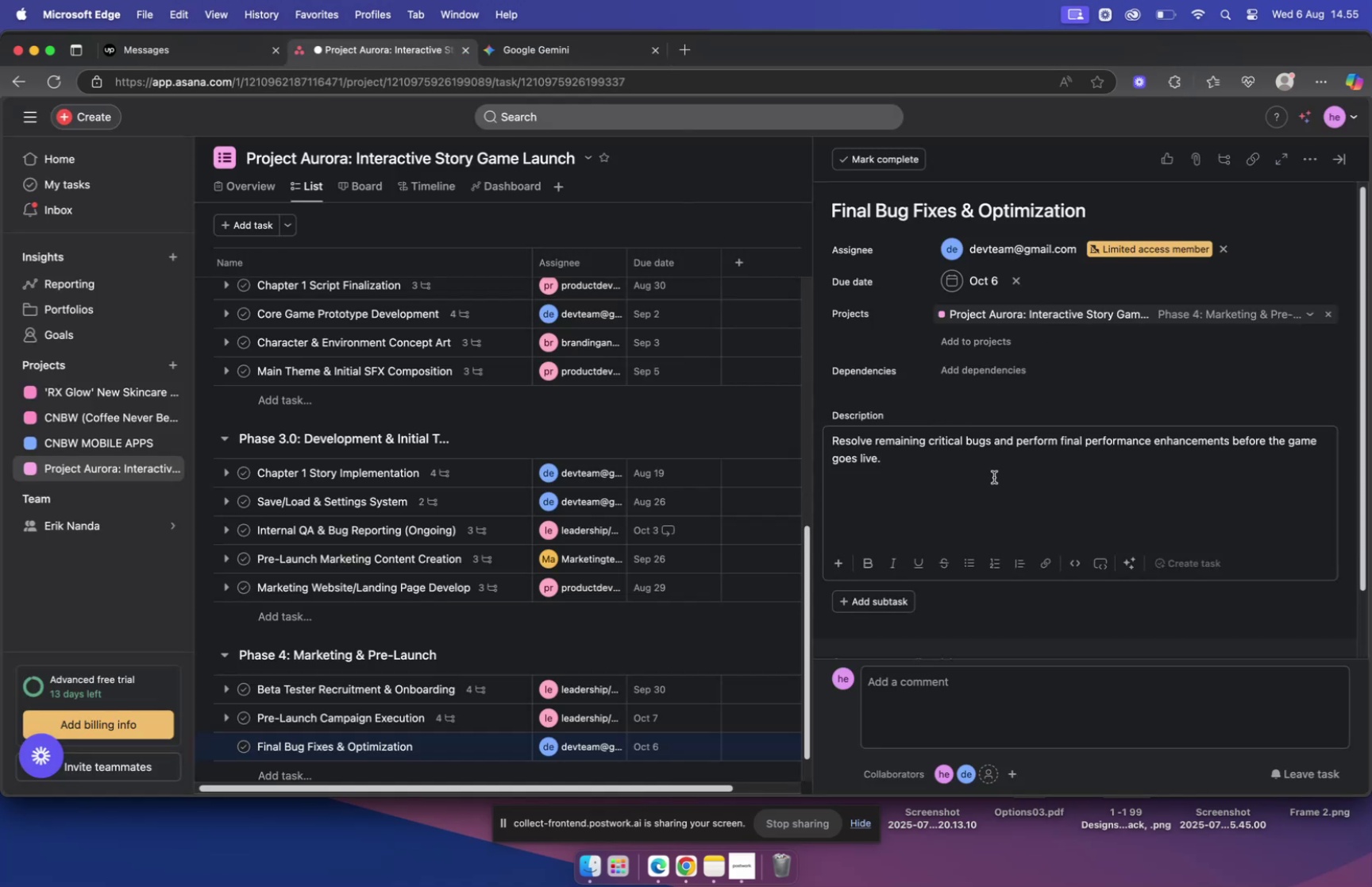 
left_click([995, 477])
 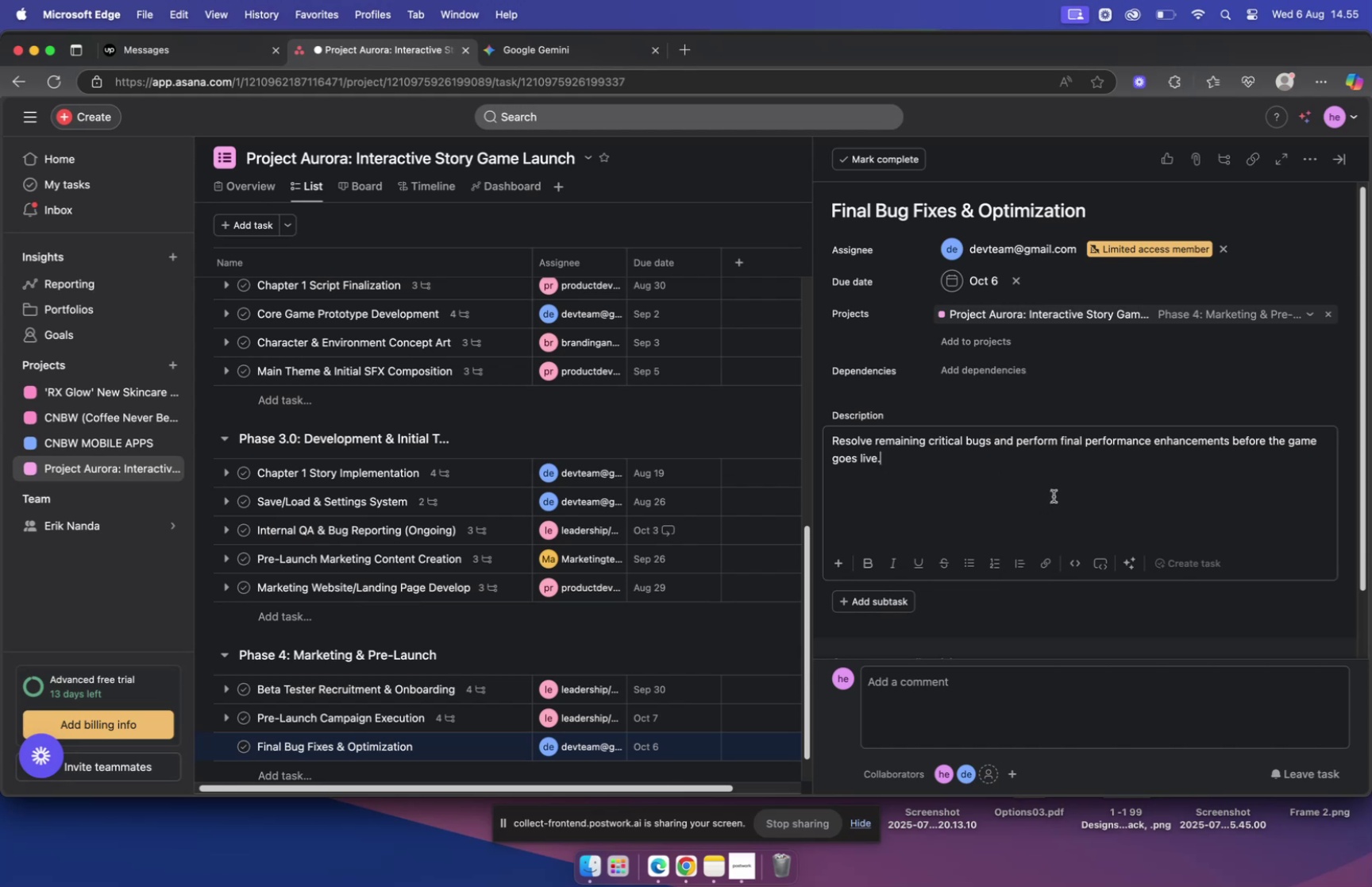 
wait(14.11)
 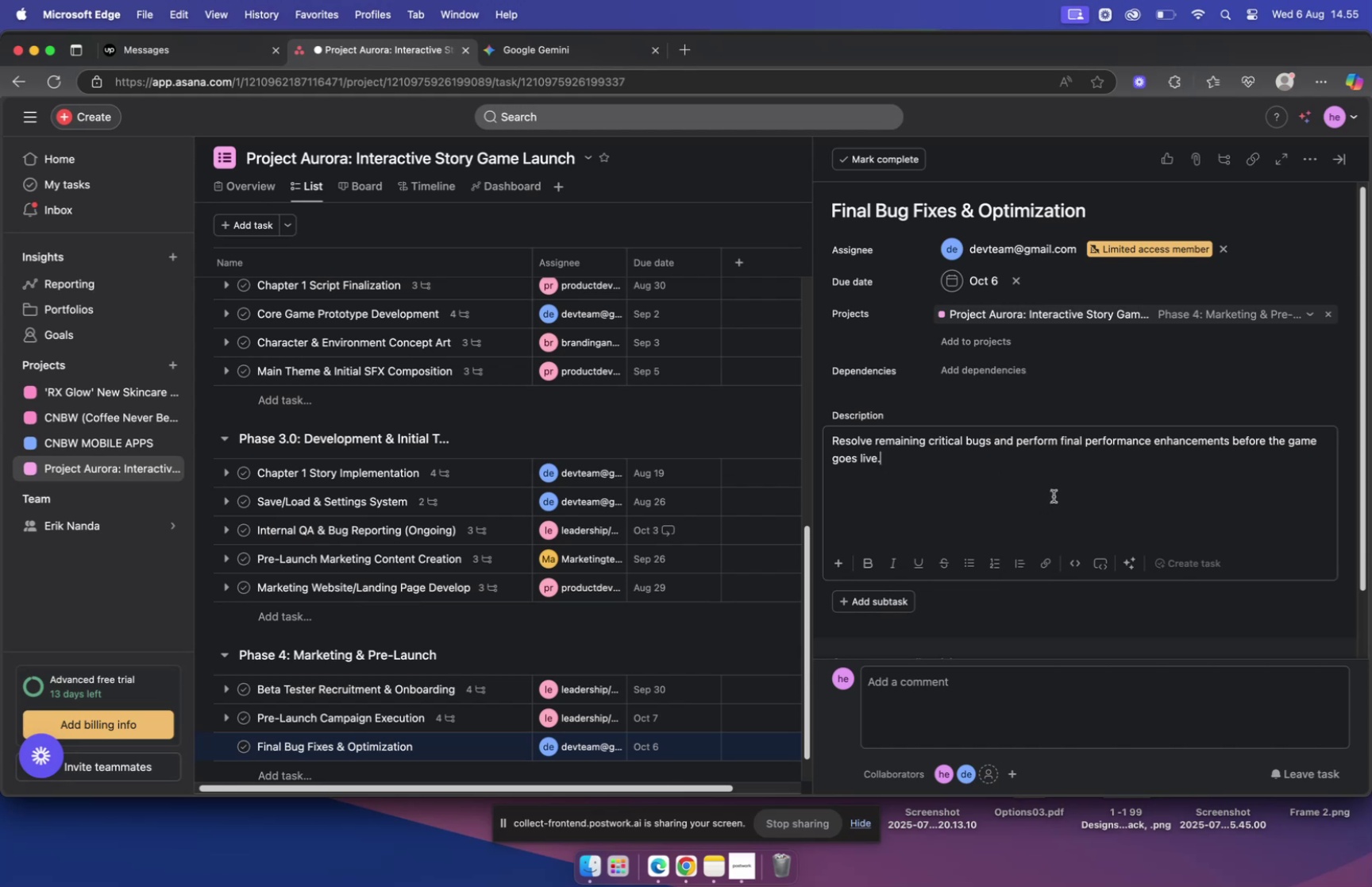 
left_click([539, 56])
 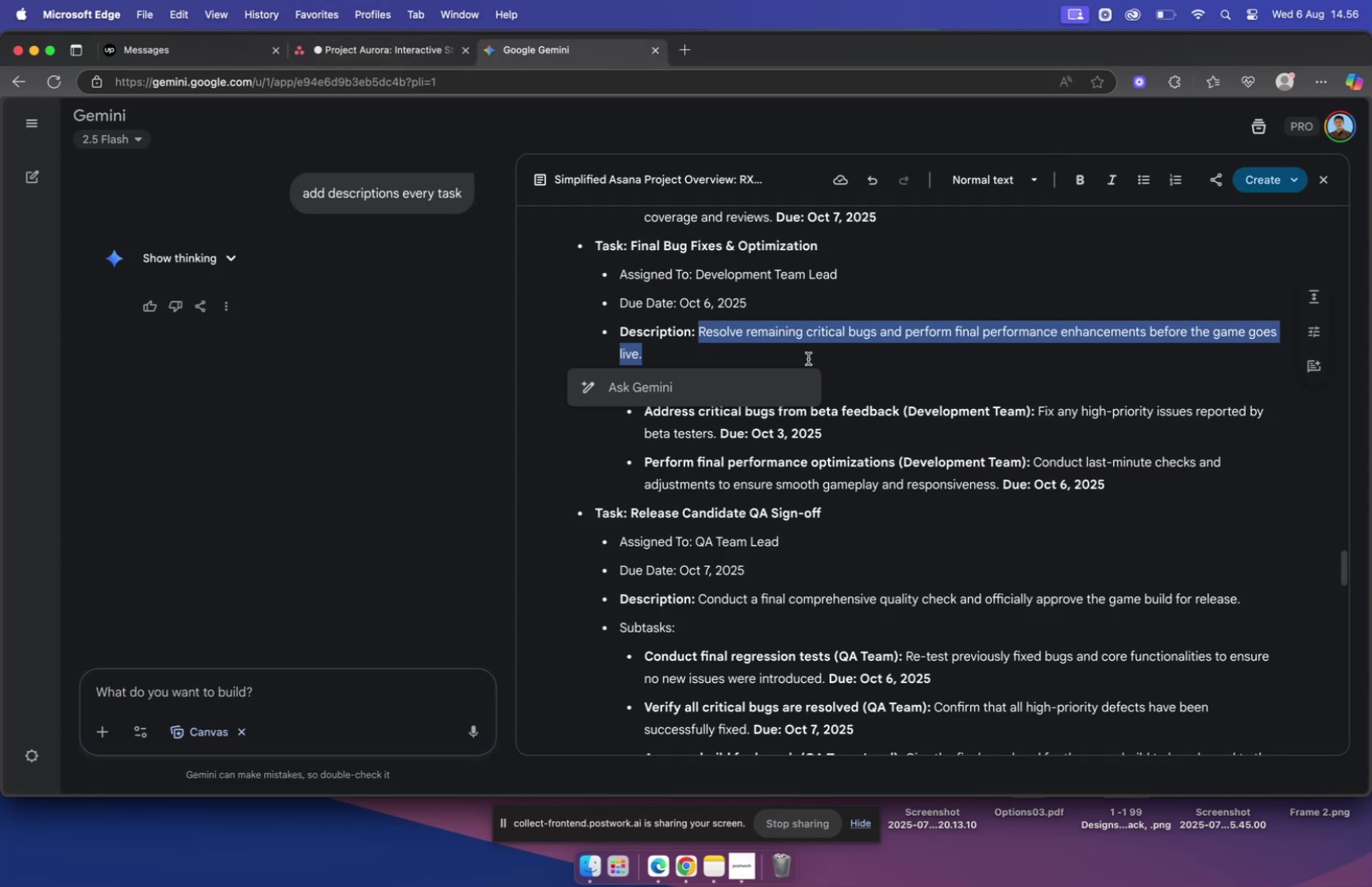 
left_click([808, 358])
 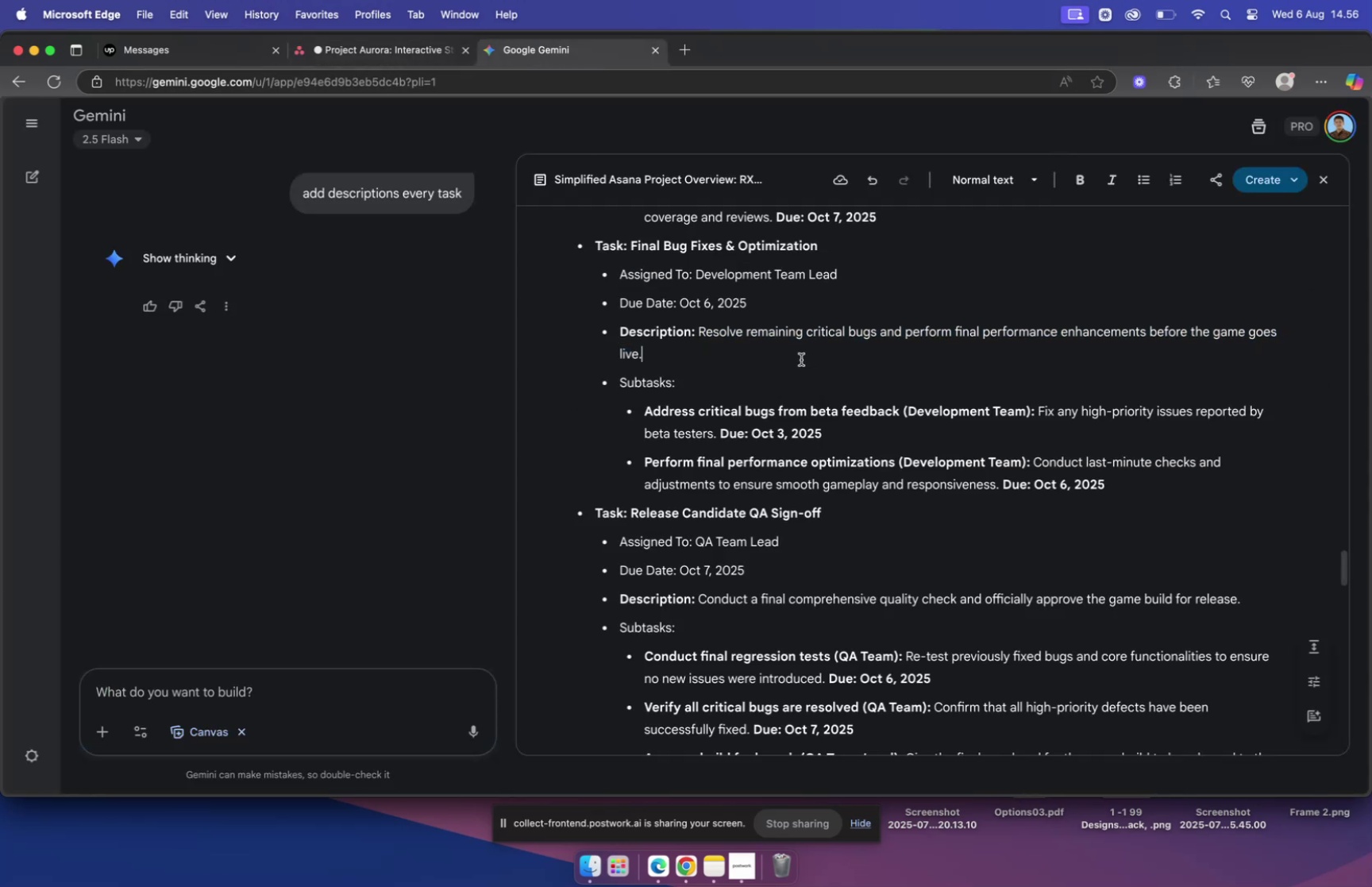 
scroll: coordinate [712, 387], scroll_direction: down, amount: 2.0
 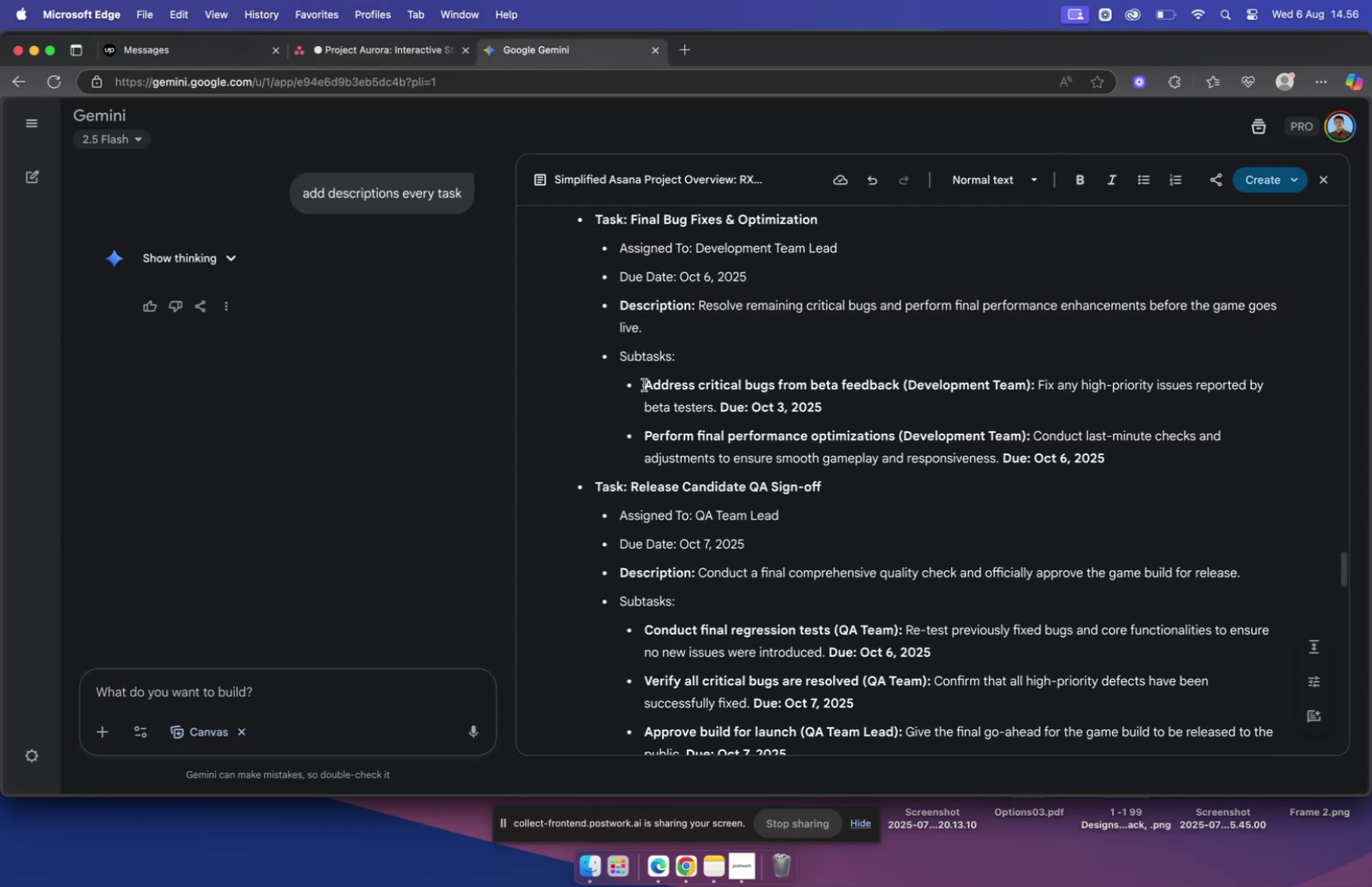 
left_click_drag(start_coordinate=[643, 383], to_coordinate=[902, 380])
 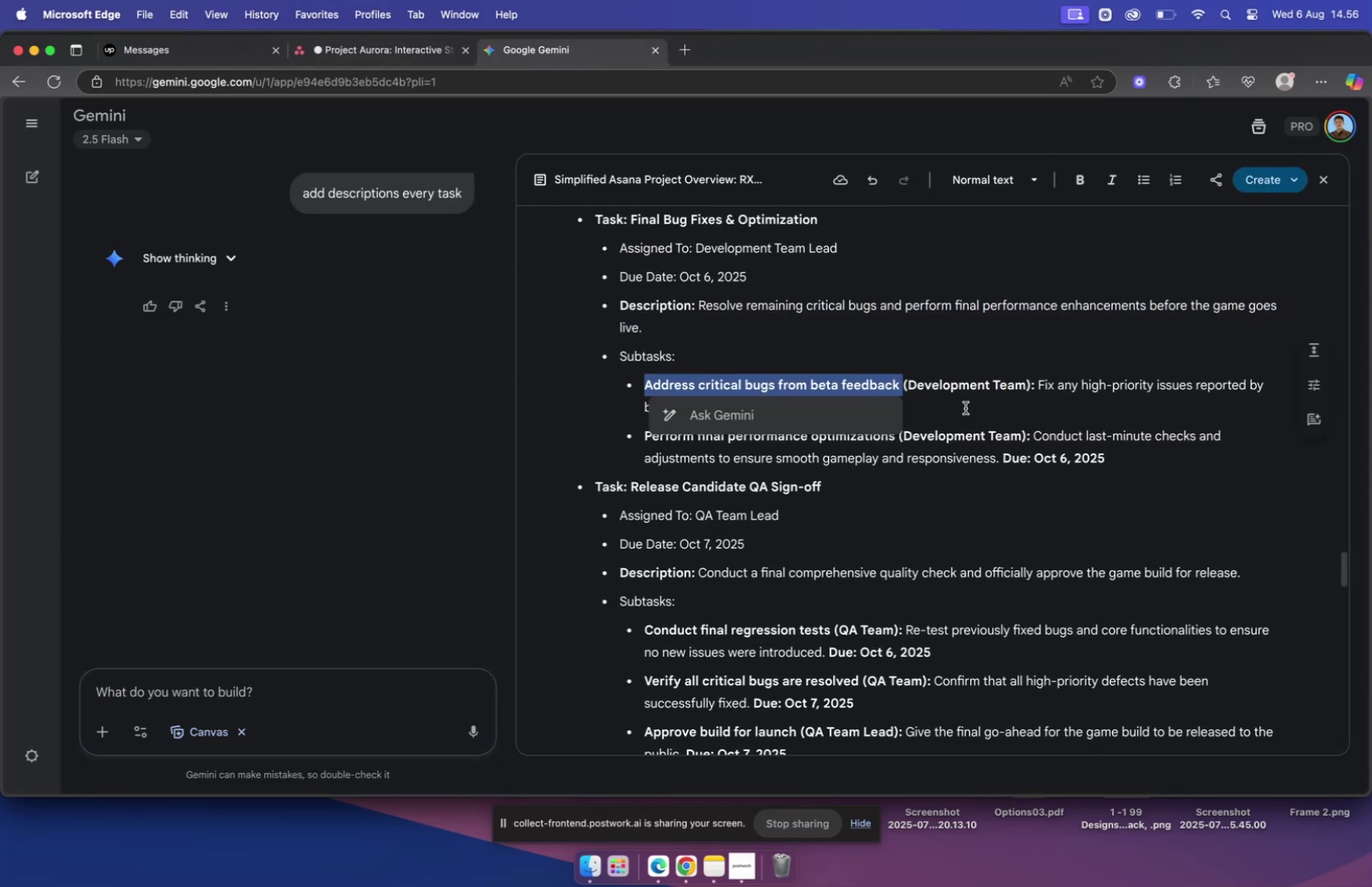 
key(Meta+C)
 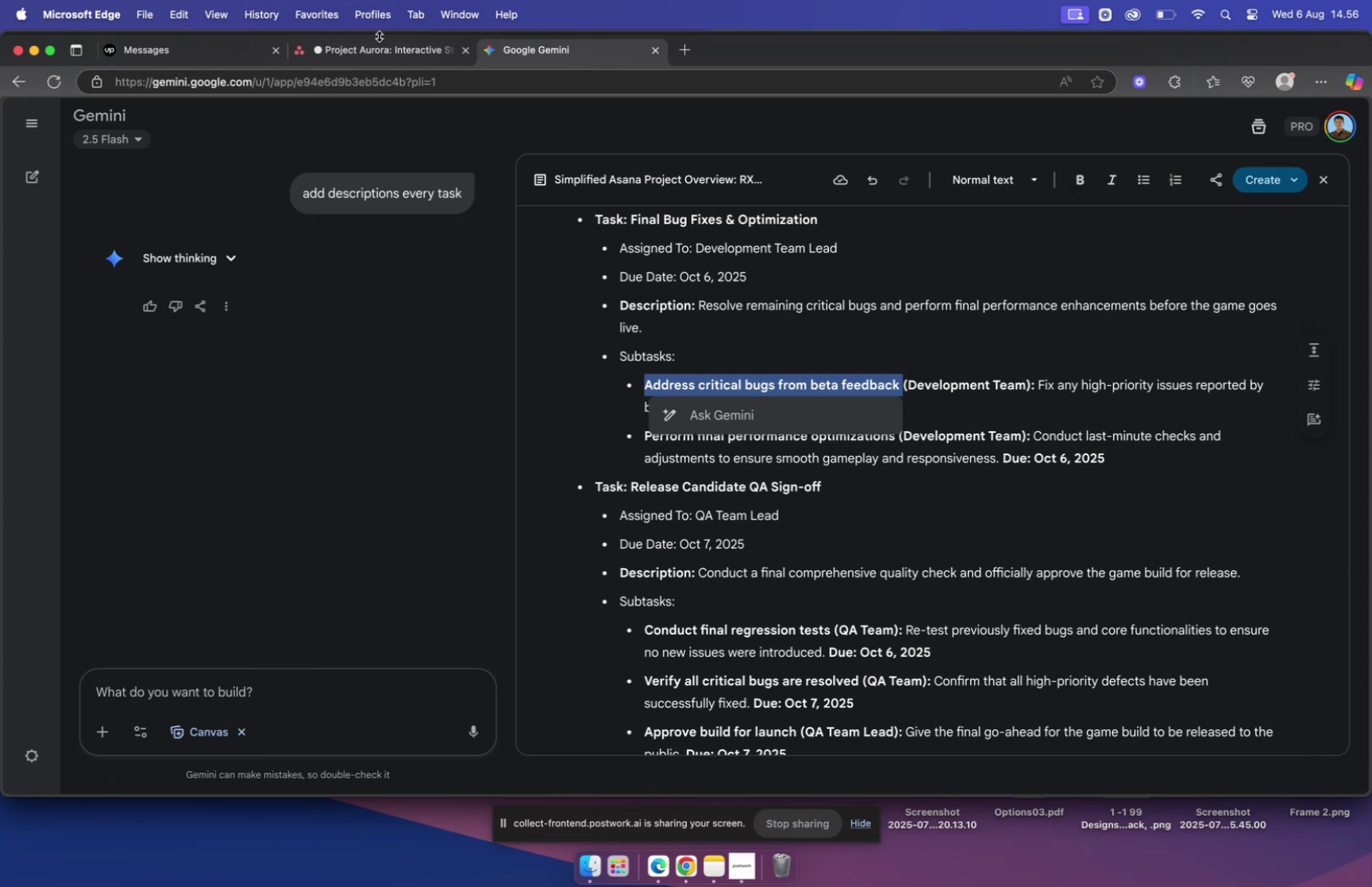 
left_click([385, 45])
 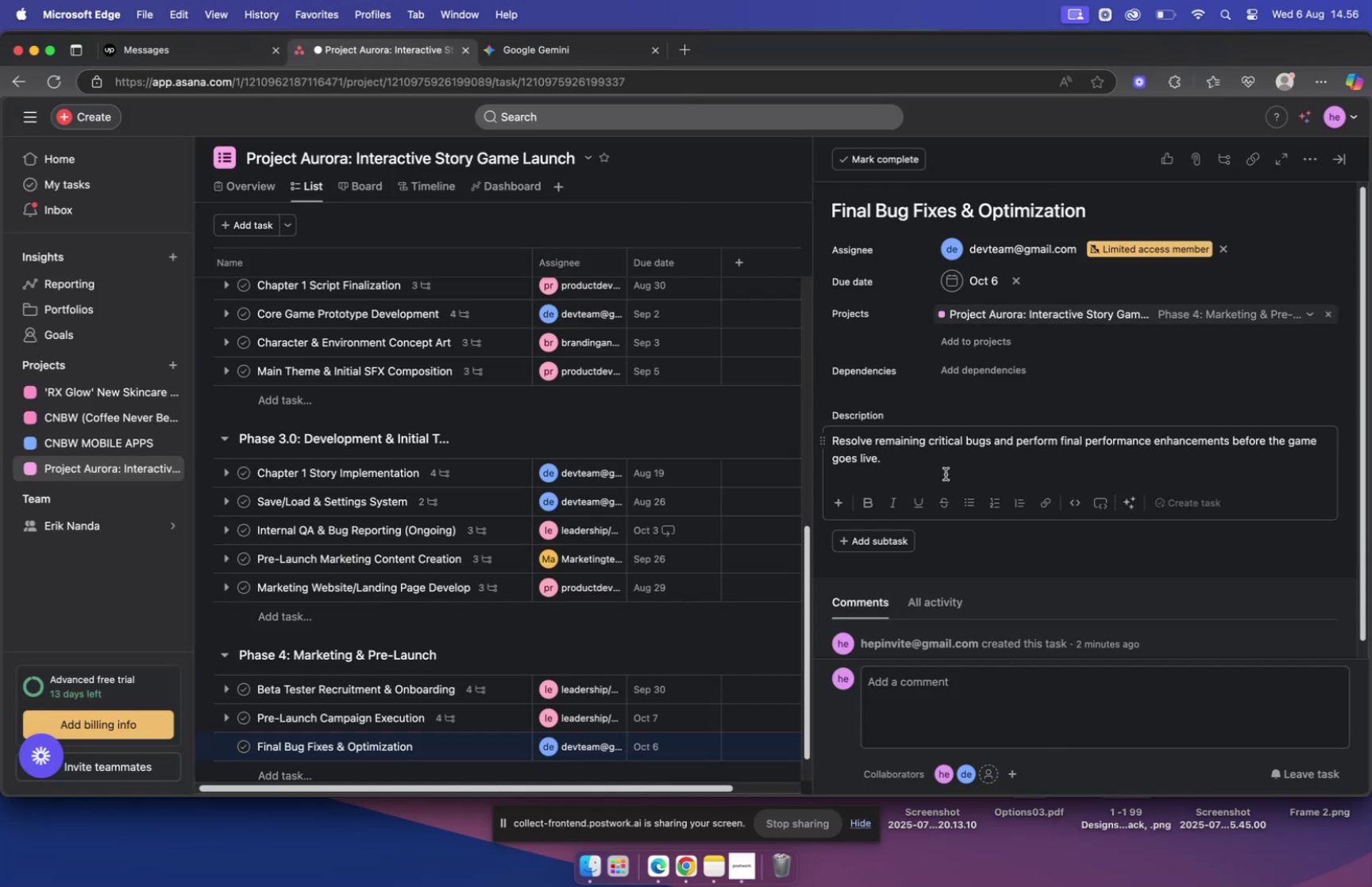 
left_click([866, 539])
 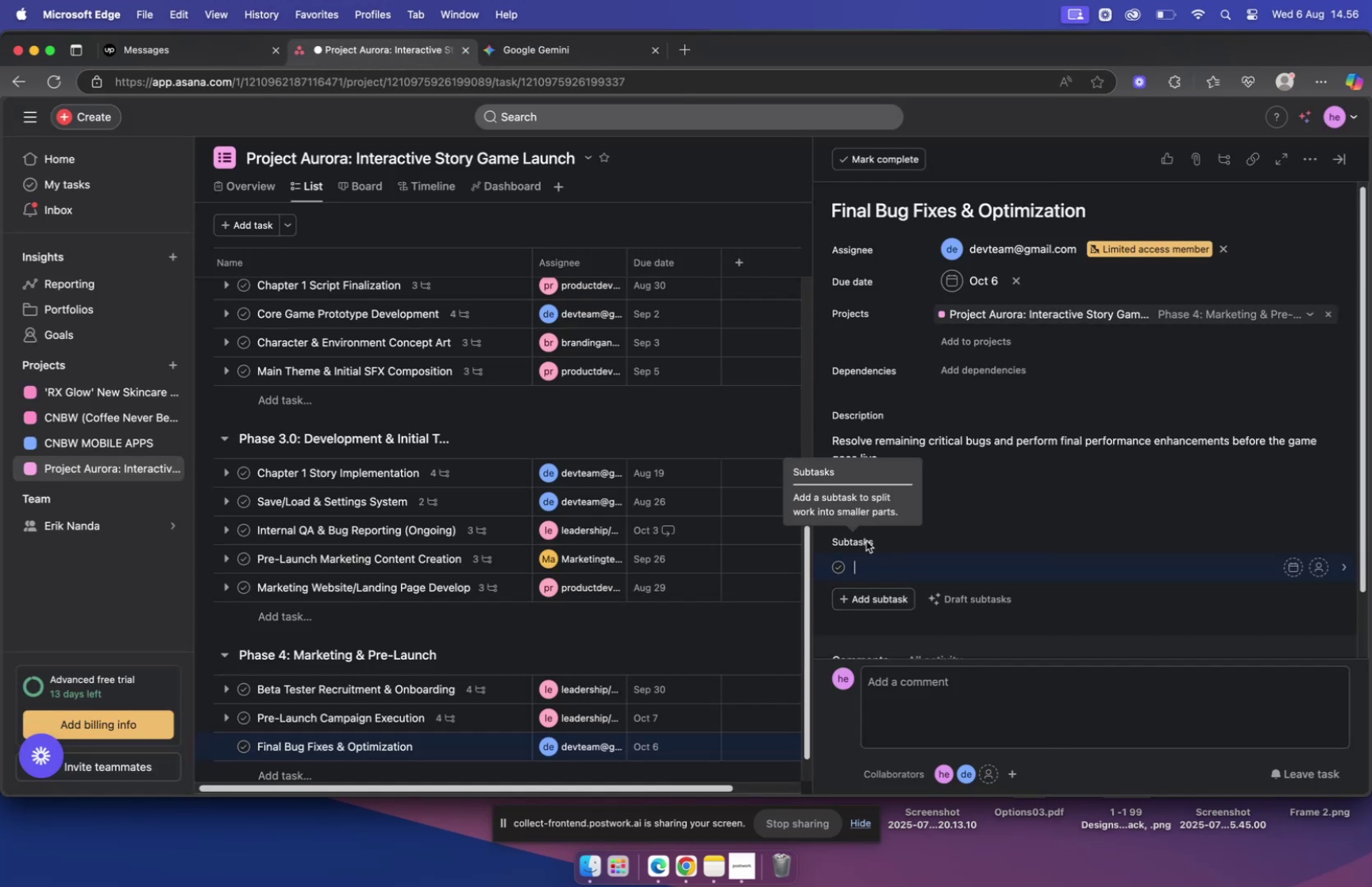 
key(Meta+V)
 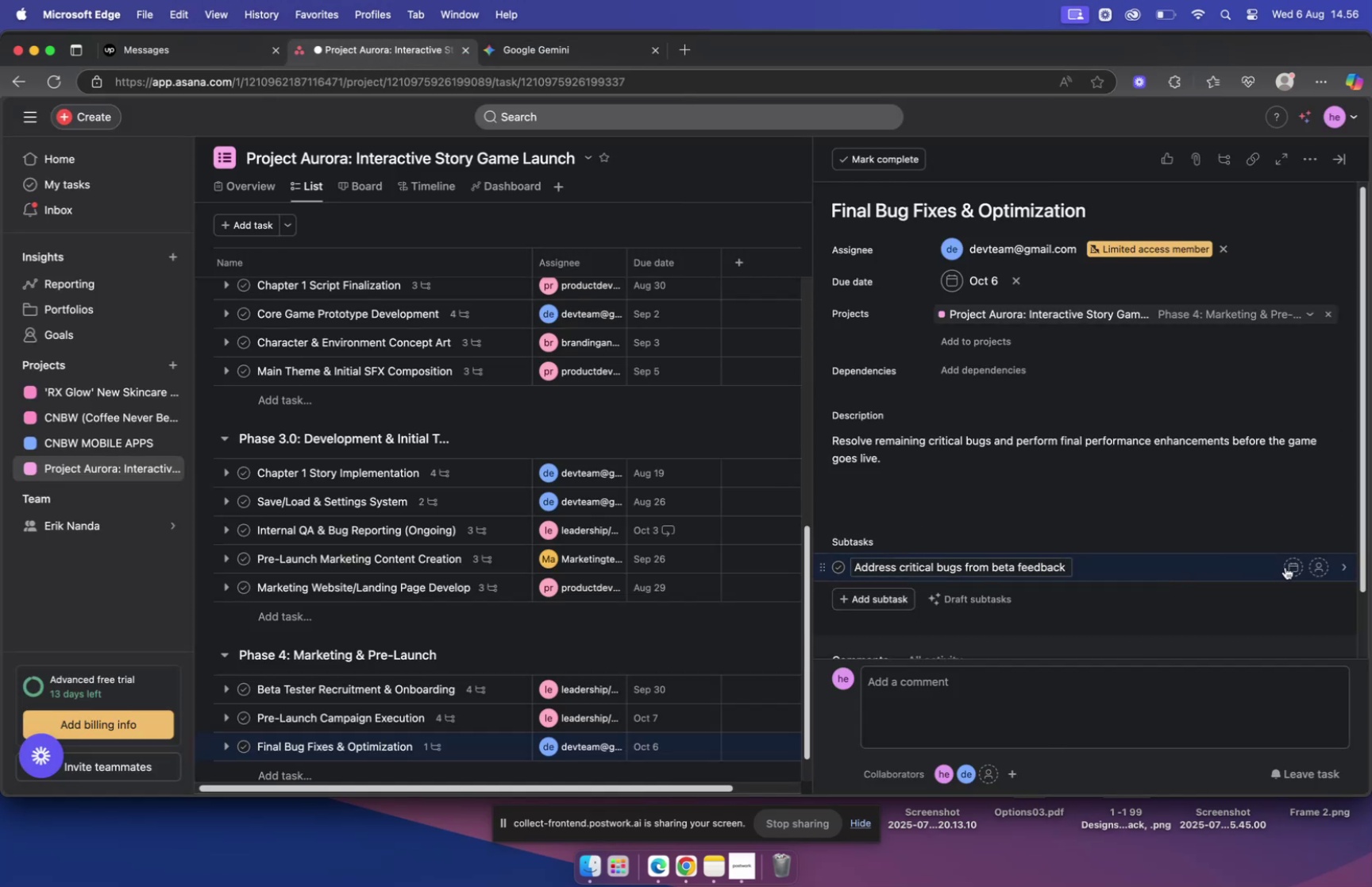 
left_click([1292, 566])
 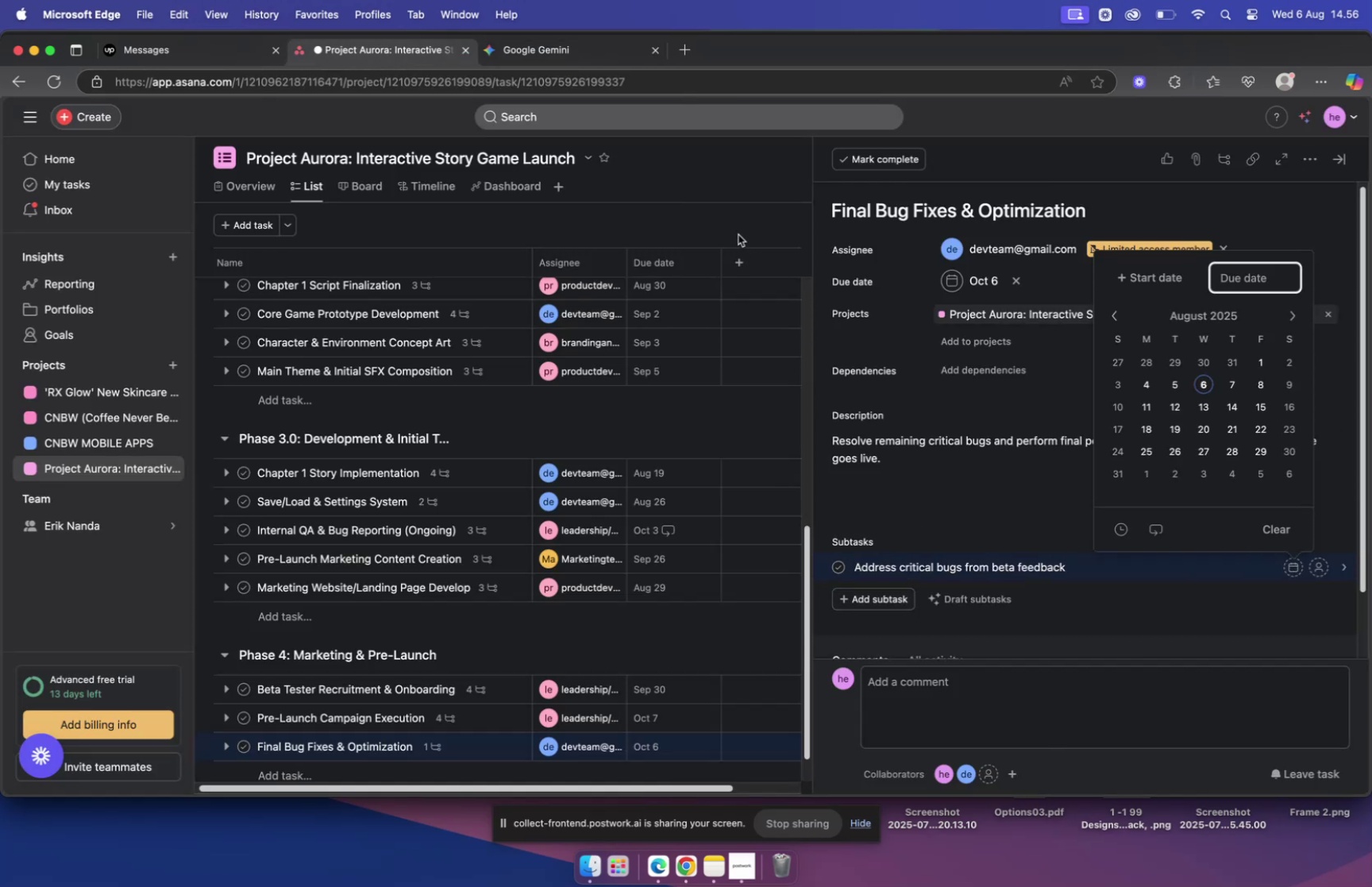 
left_click([573, 53])
 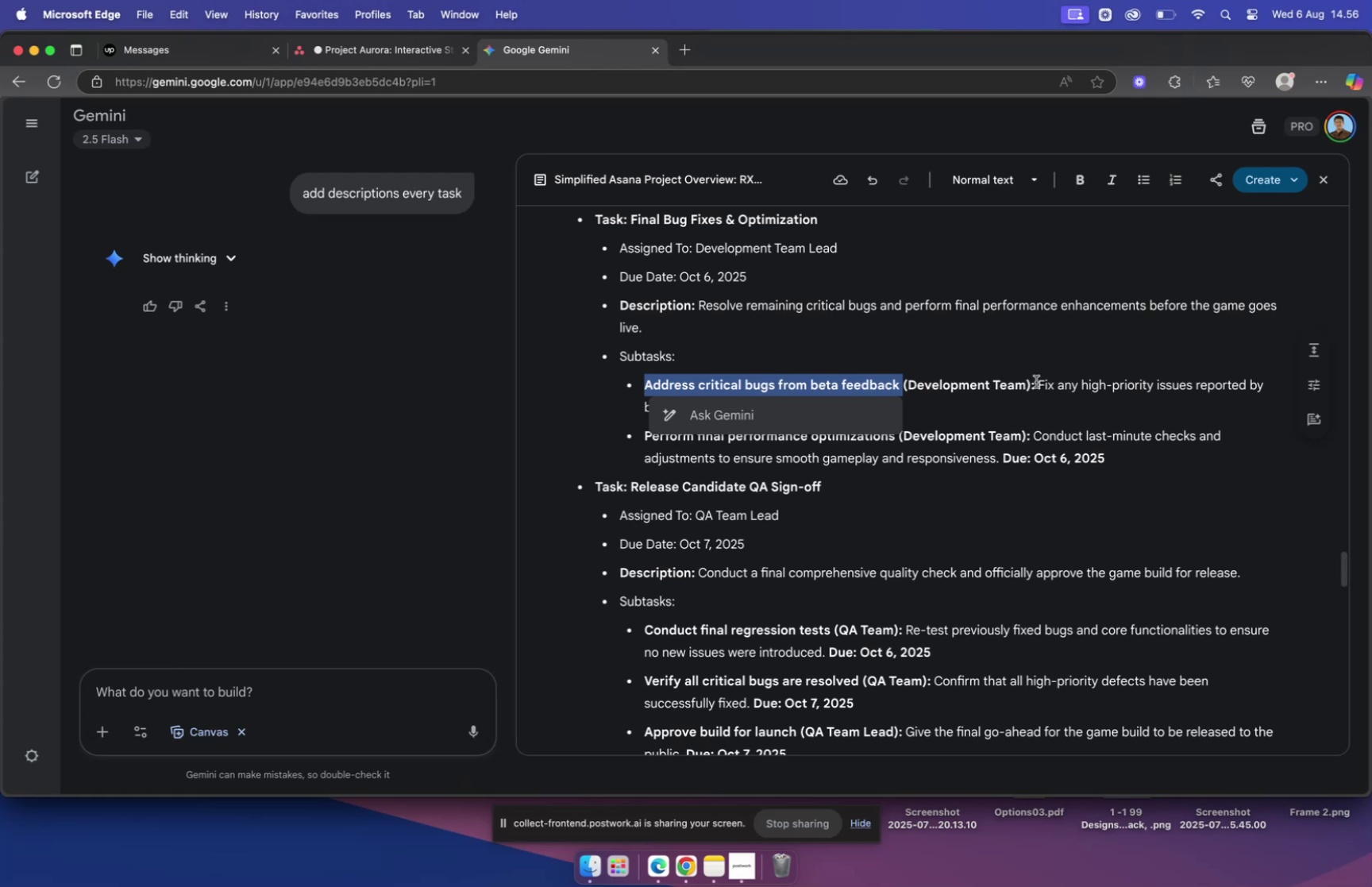 
left_click_drag(start_coordinate=[1035, 382], to_coordinate=[747, 403])
 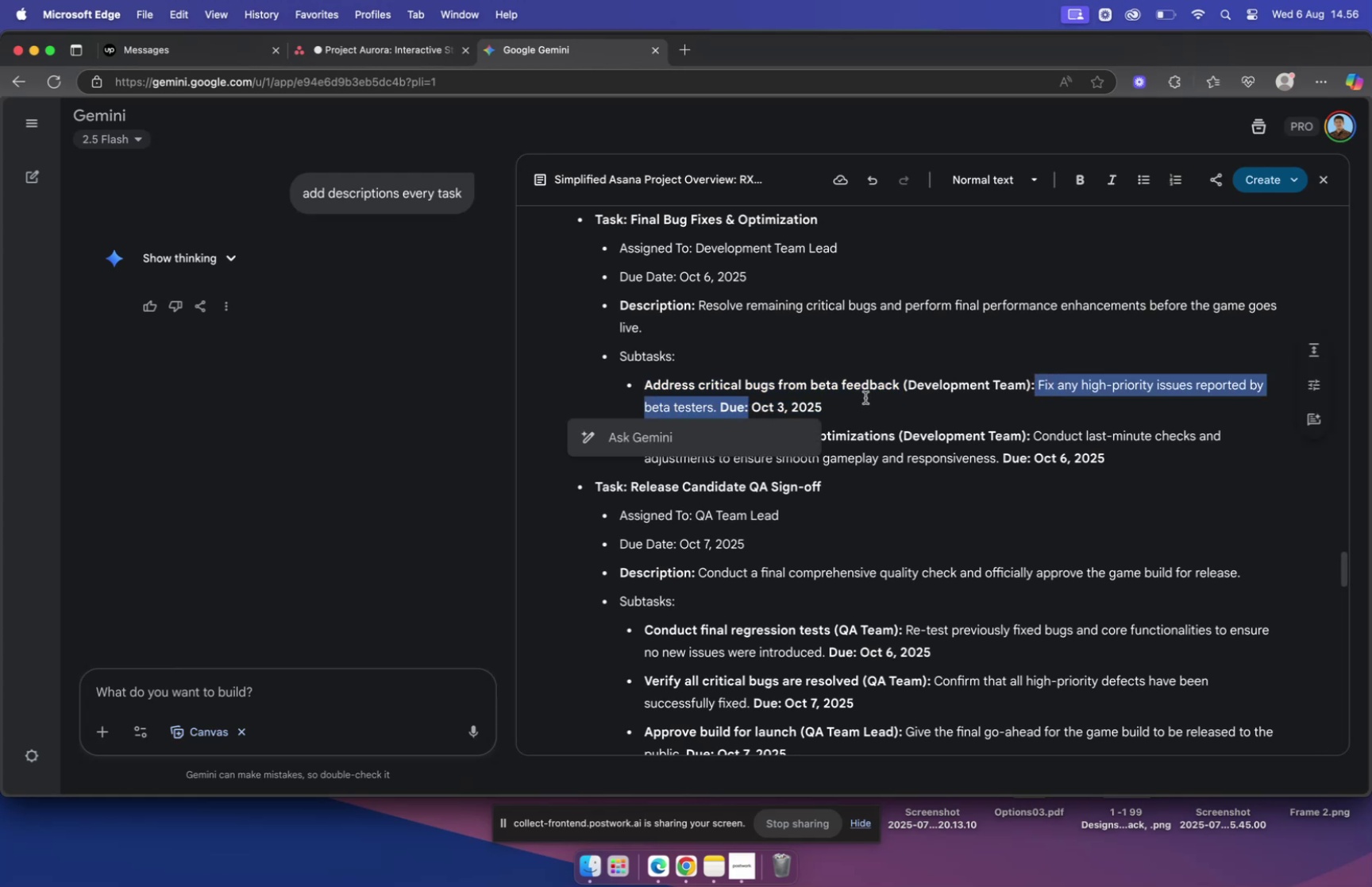 
hold_key(key=CommandLeft, duration=0.37)
 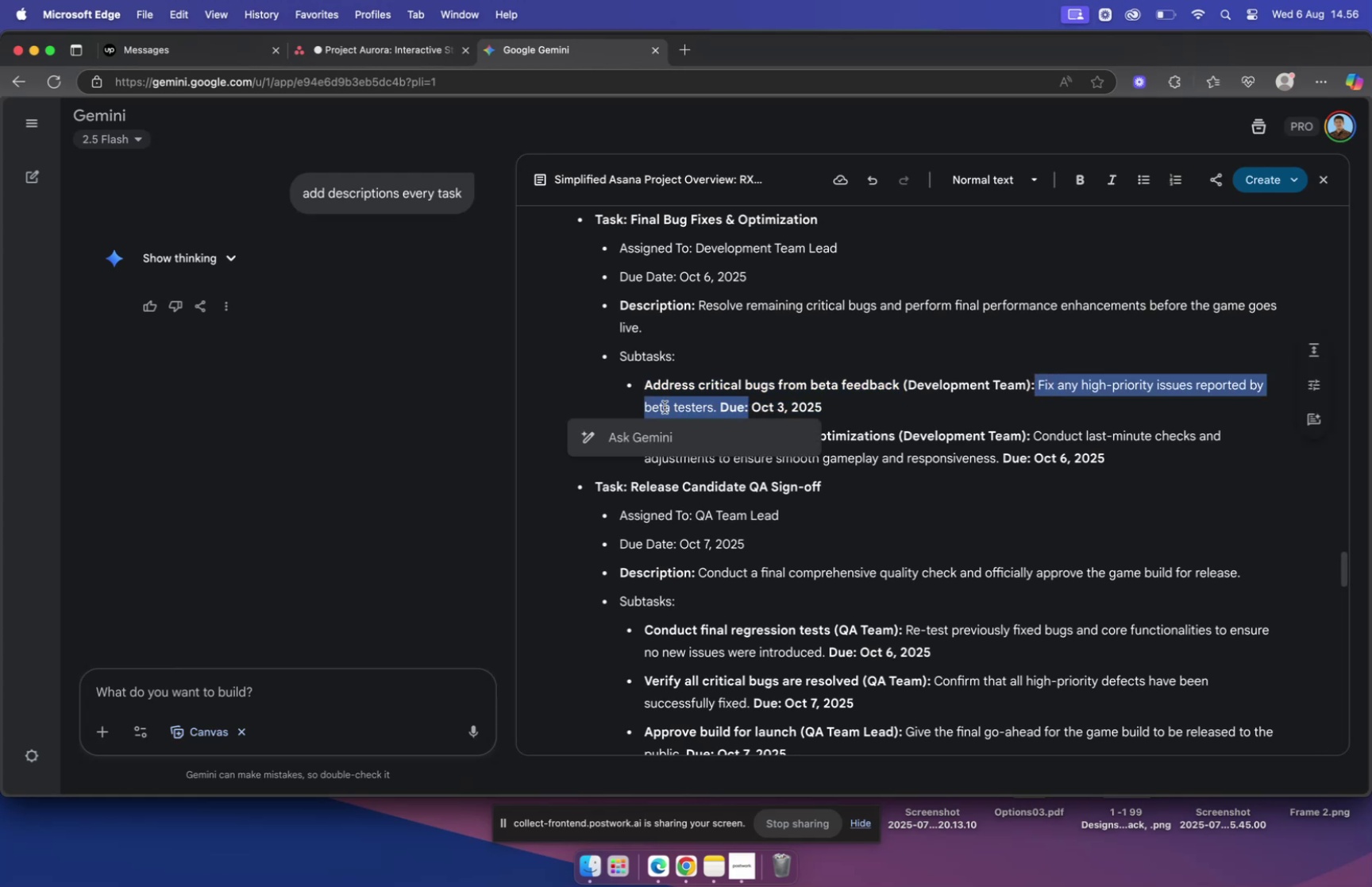 
key(Meta+C)
 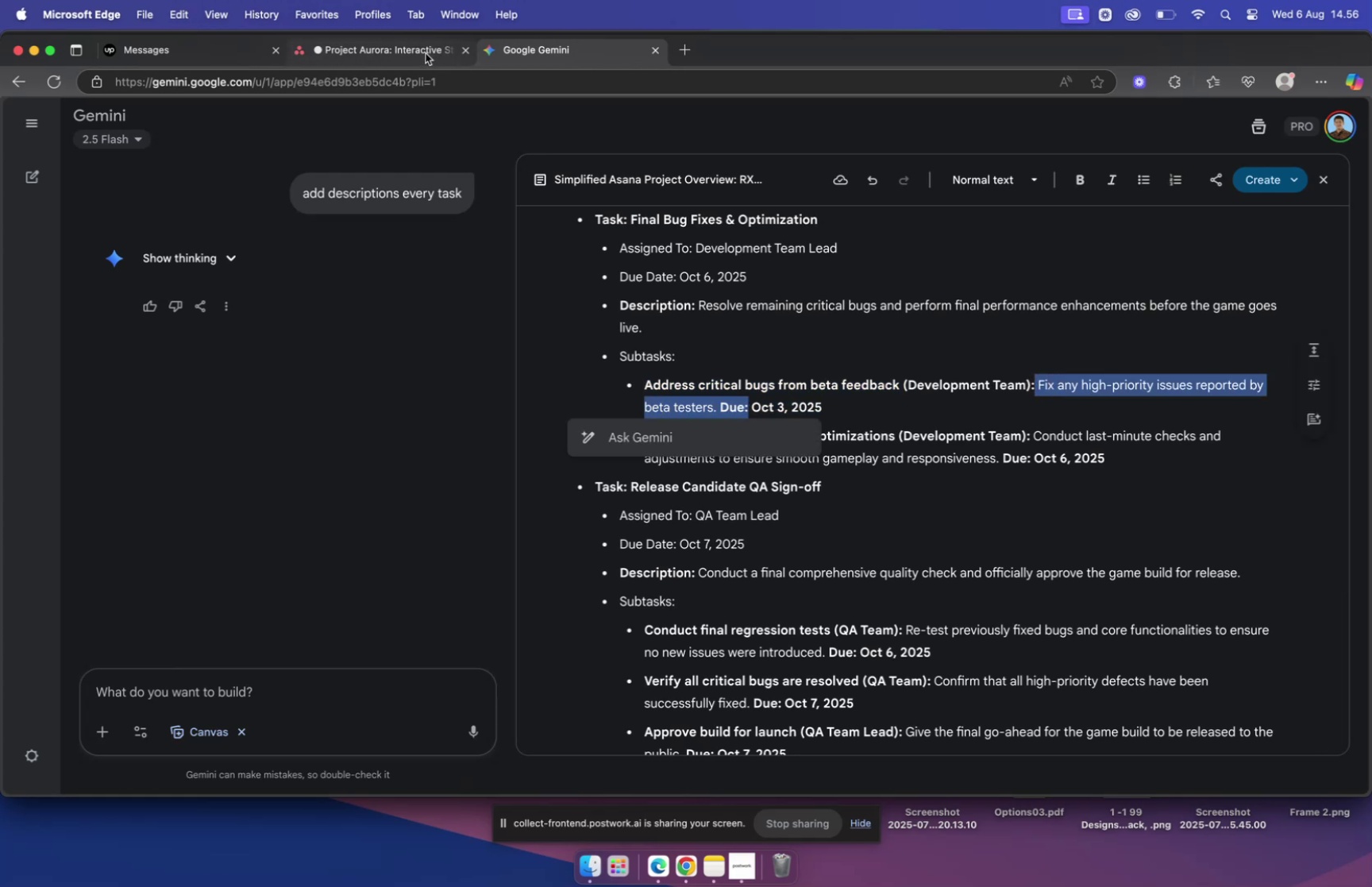 
left_click([426, 53])
 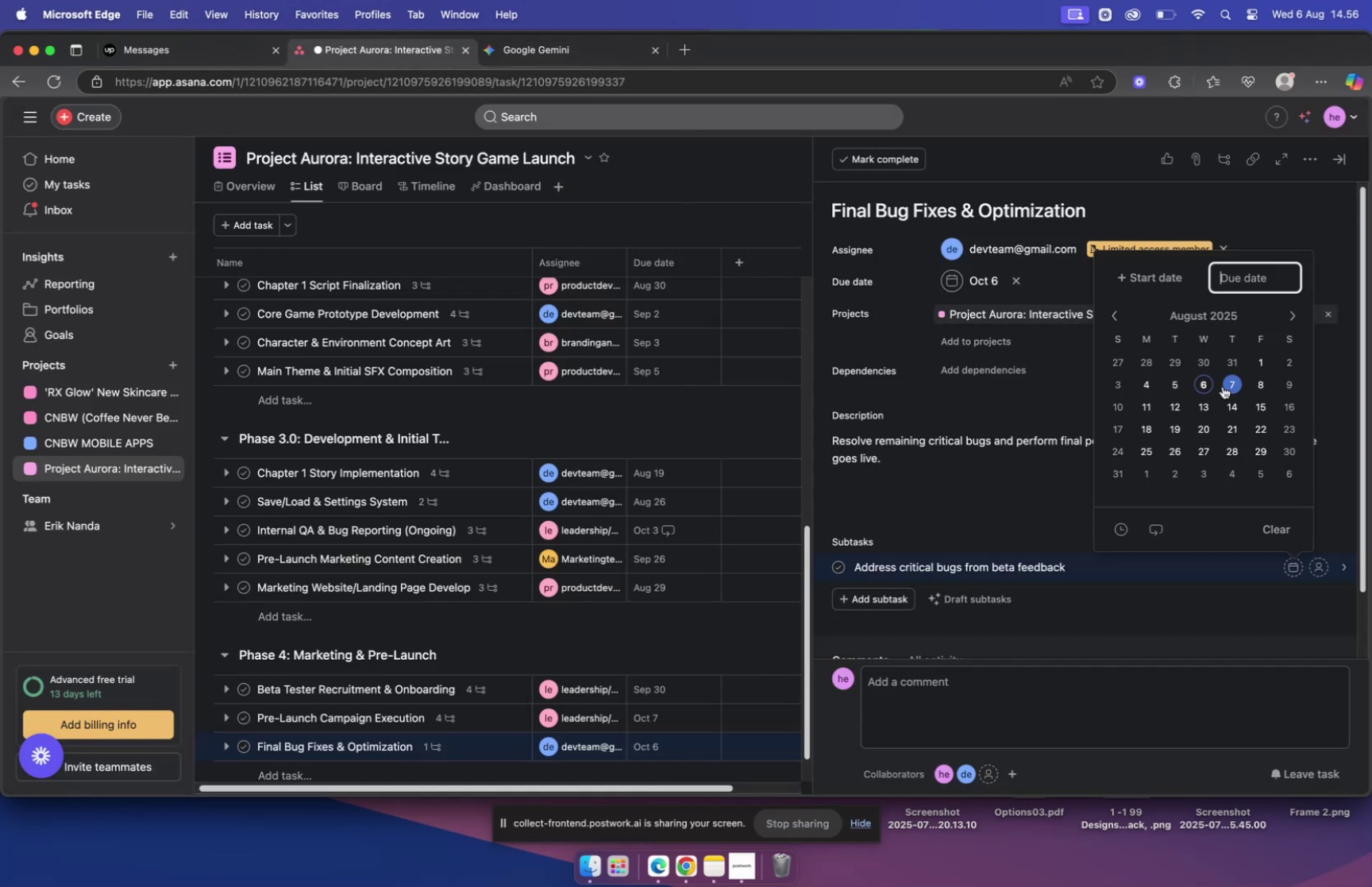 
left_click([1295, 314])
 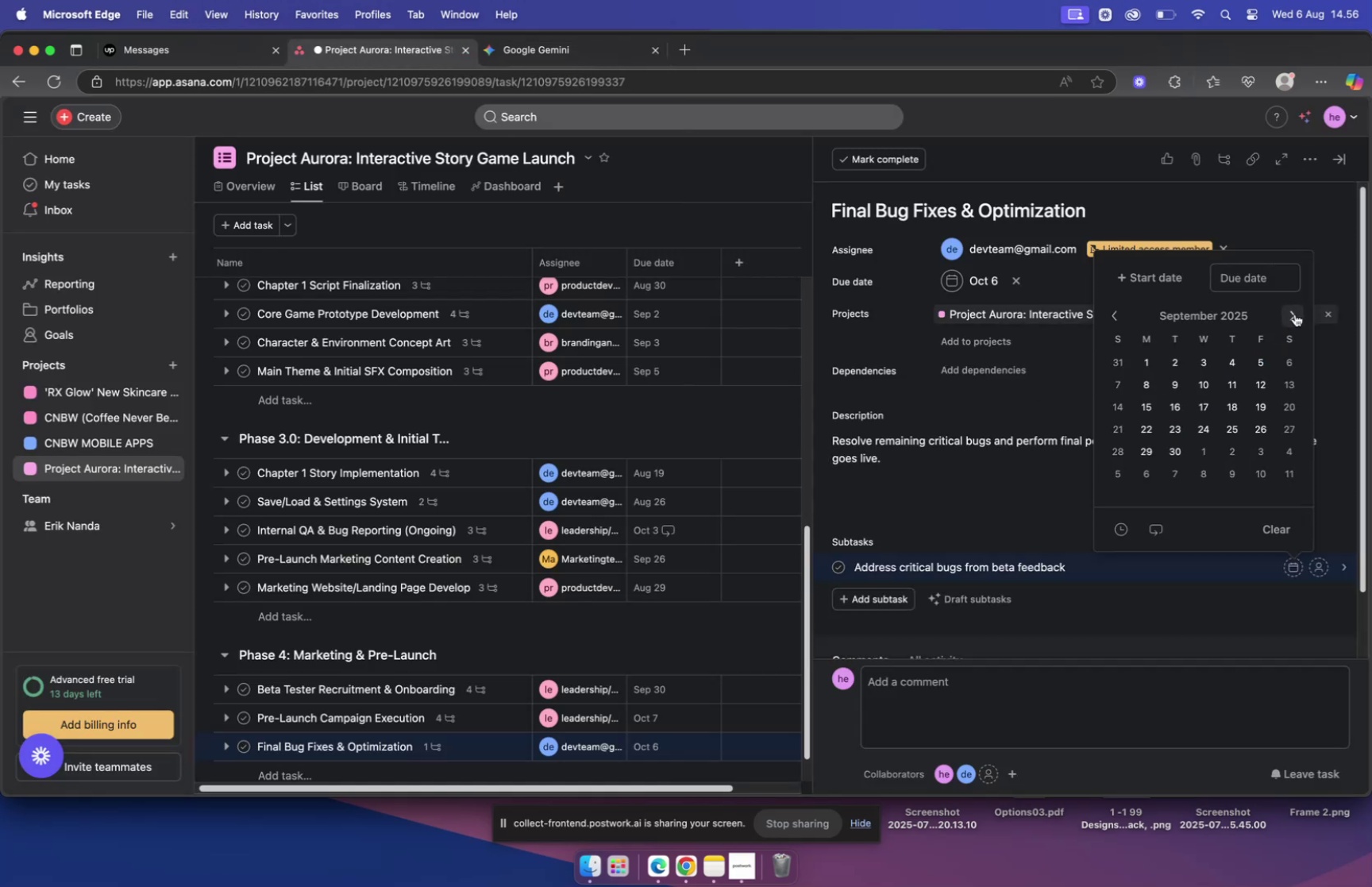 
left_click([1295, 314])
 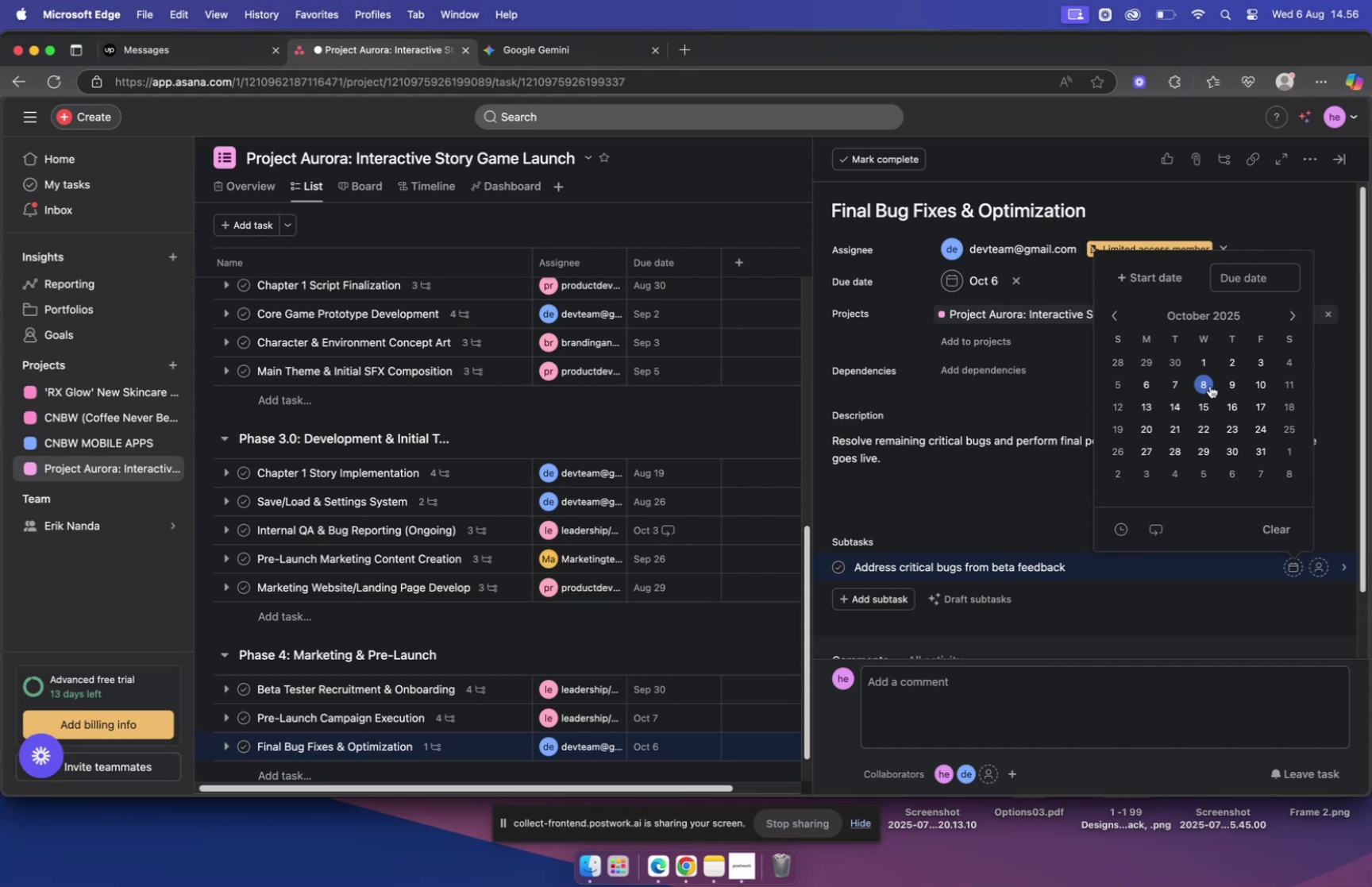 
left_click([1174, 388])
 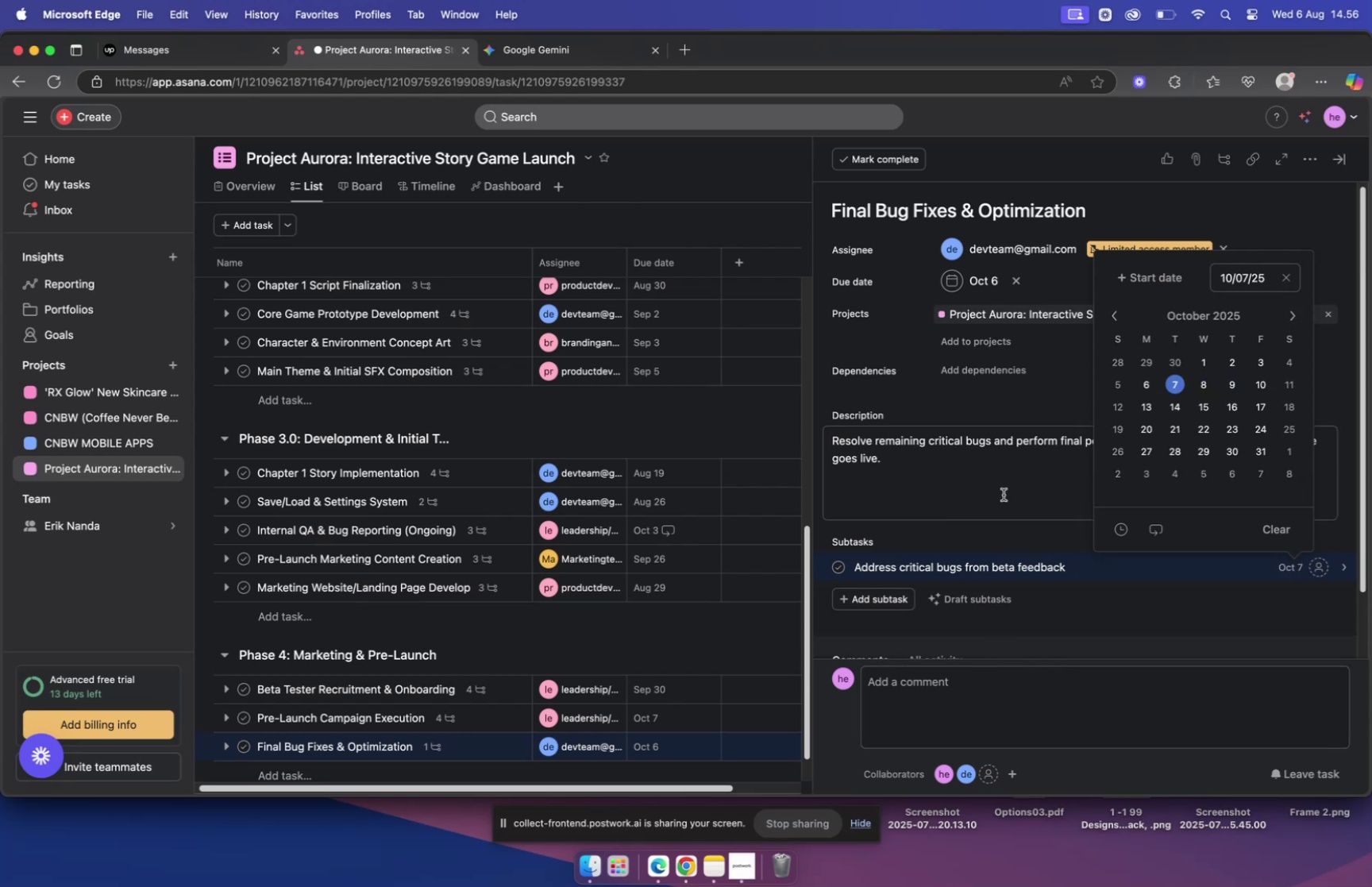 
left_click([1004, 494])
 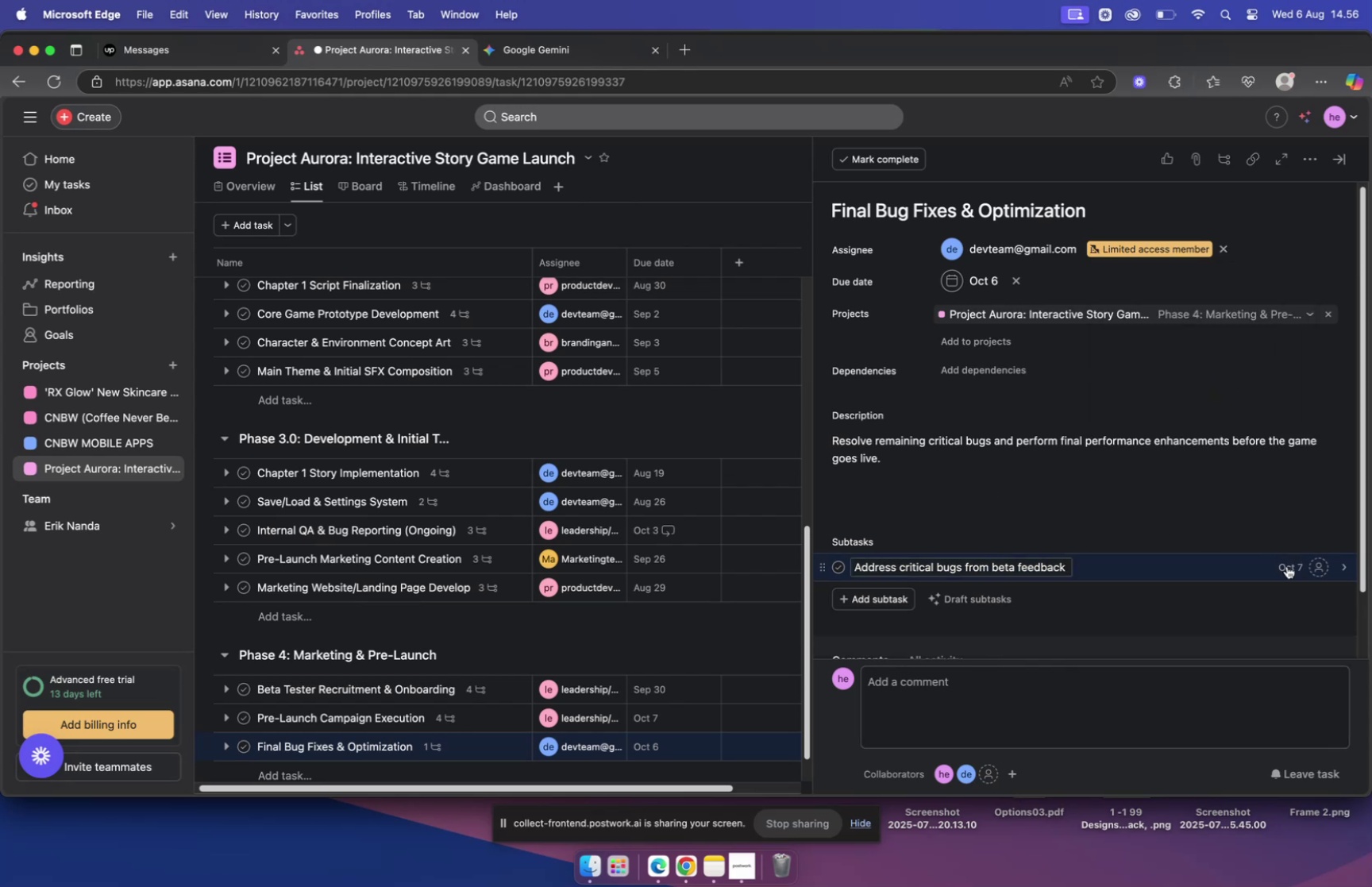 
left_click([1284, 566])
 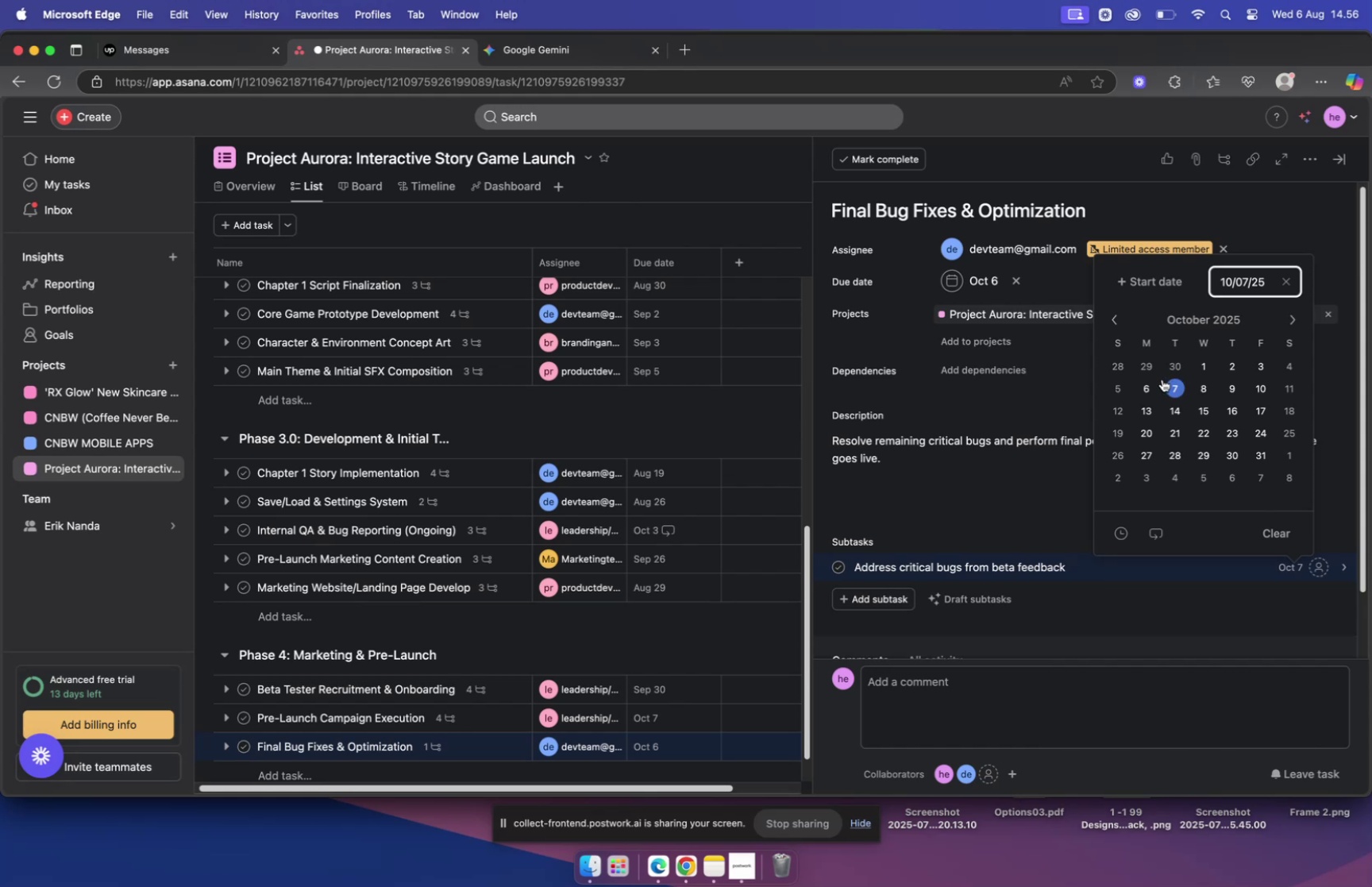 
left_click([1150, 389])
 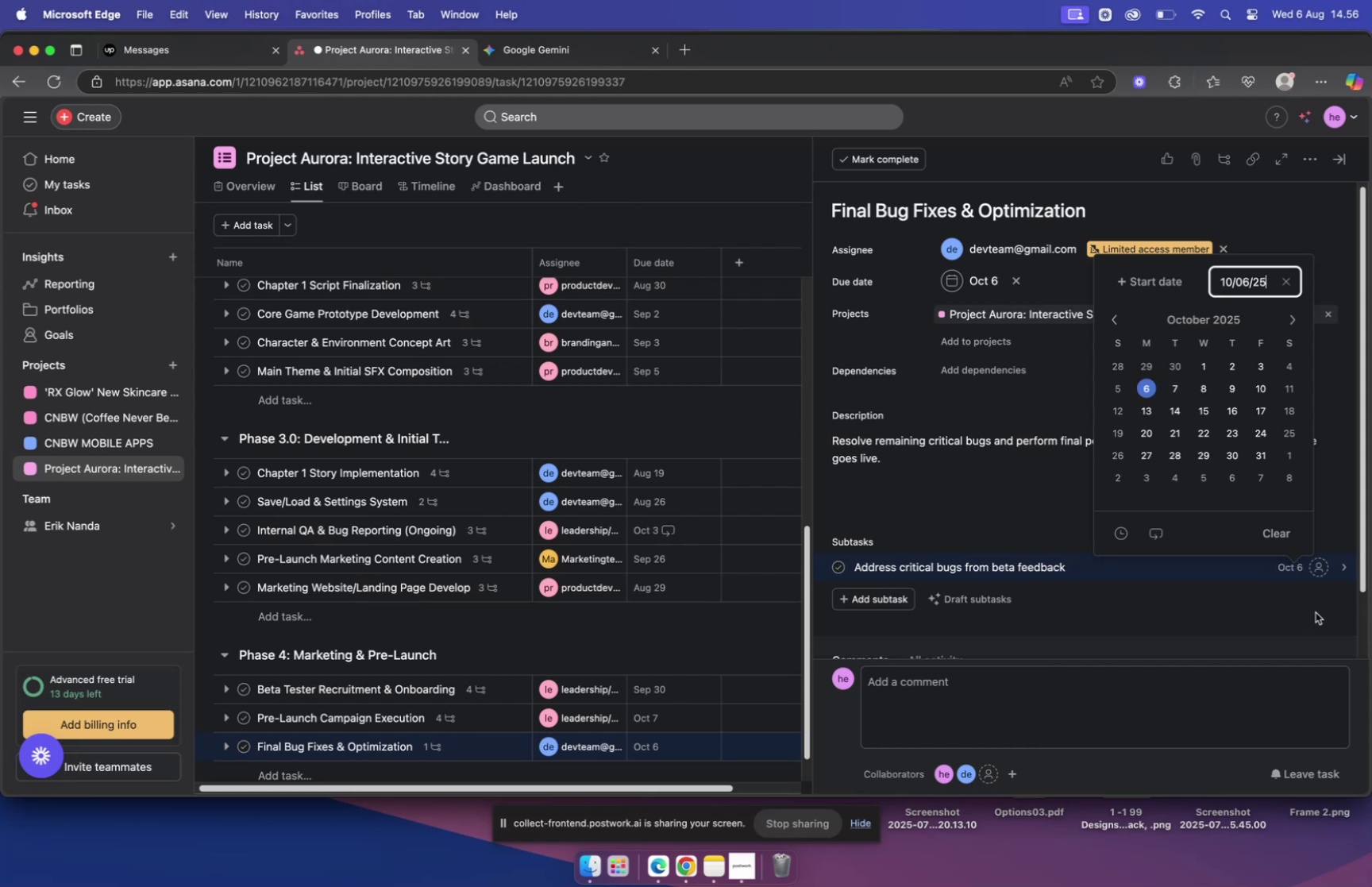 
left_click([1322, 567])
 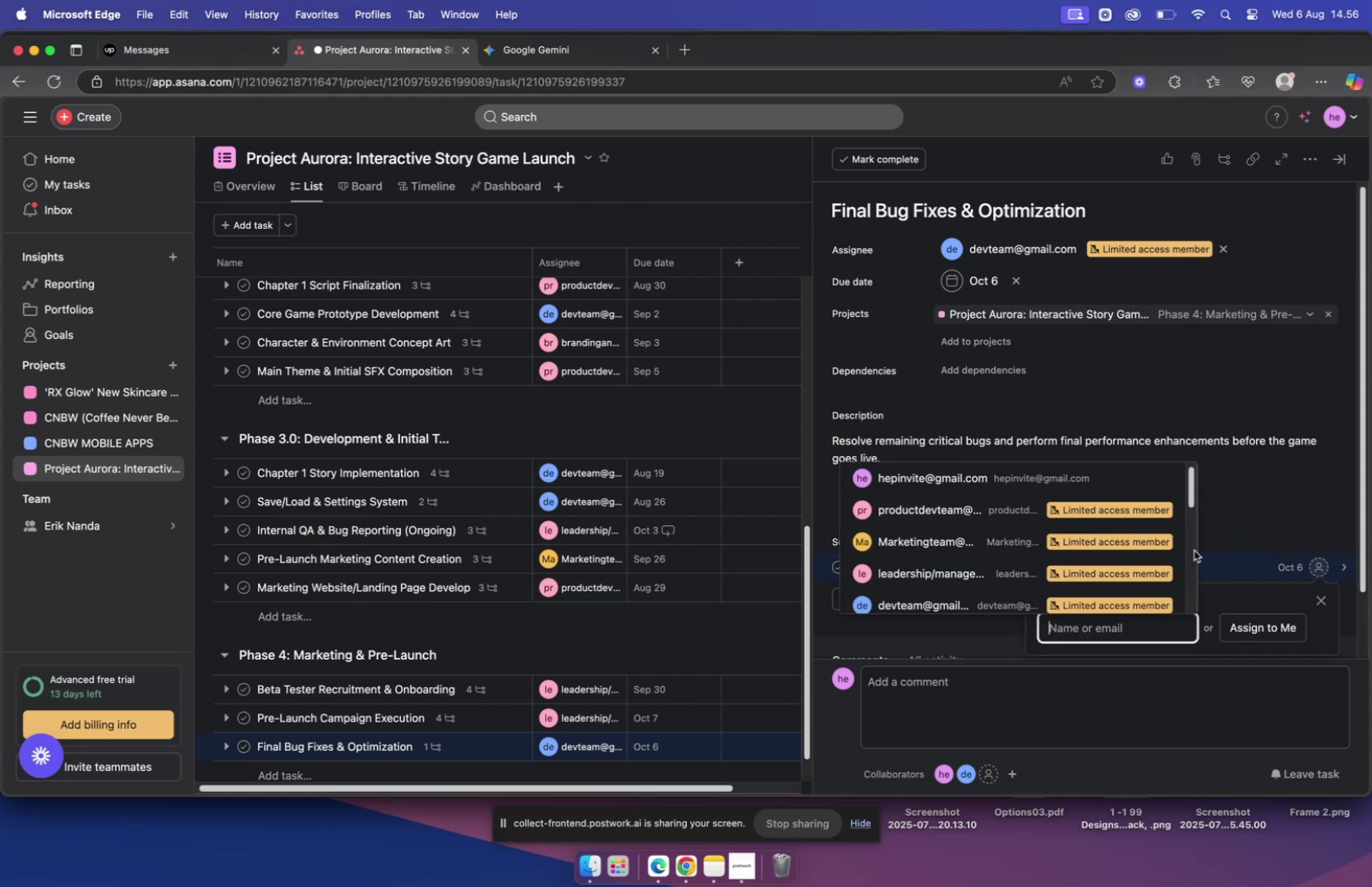 
type(dev)
 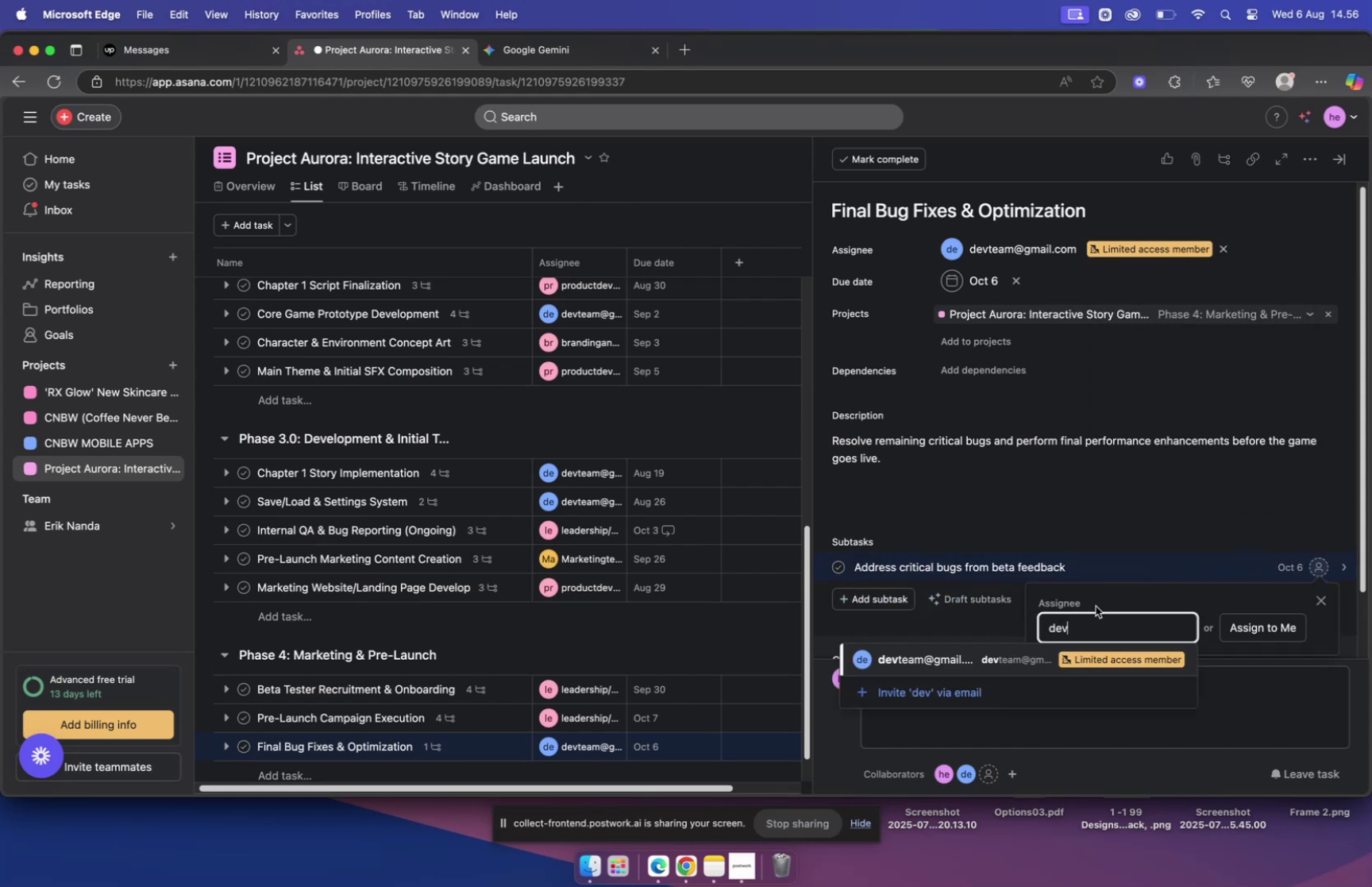 
left_click([947, 658])
 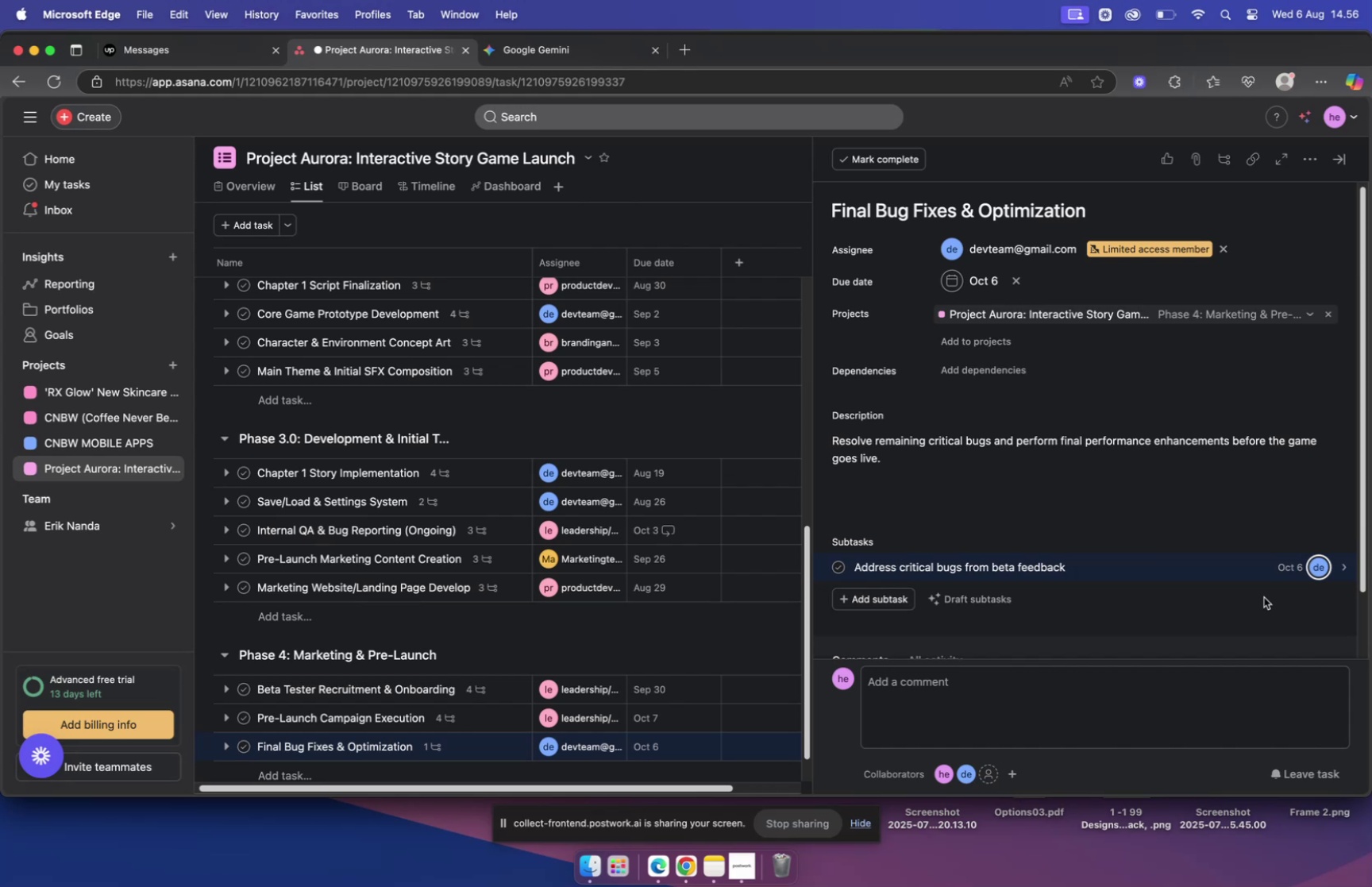 
left_click([1189, 565])
 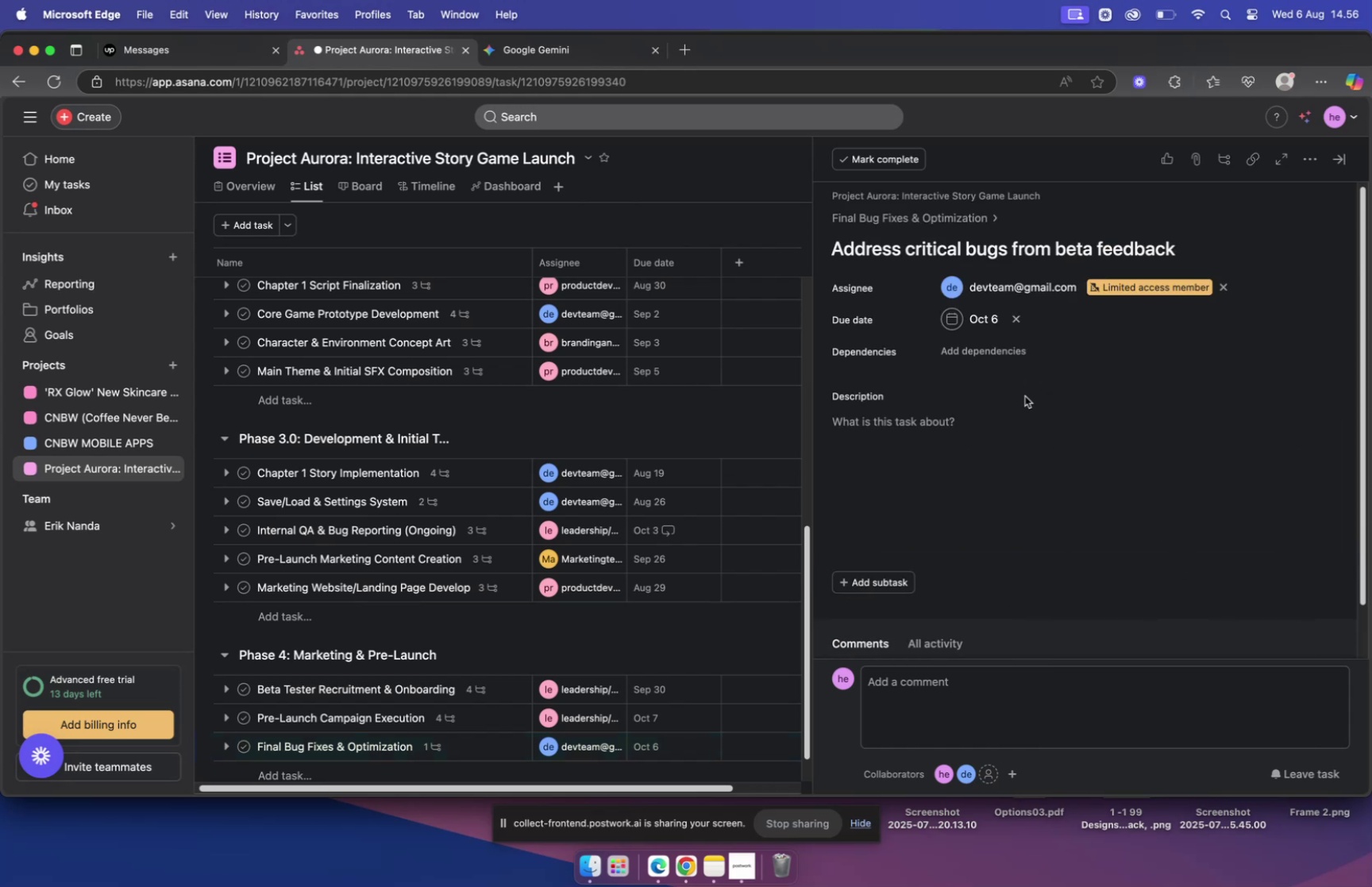 
left_click([995, 425])
 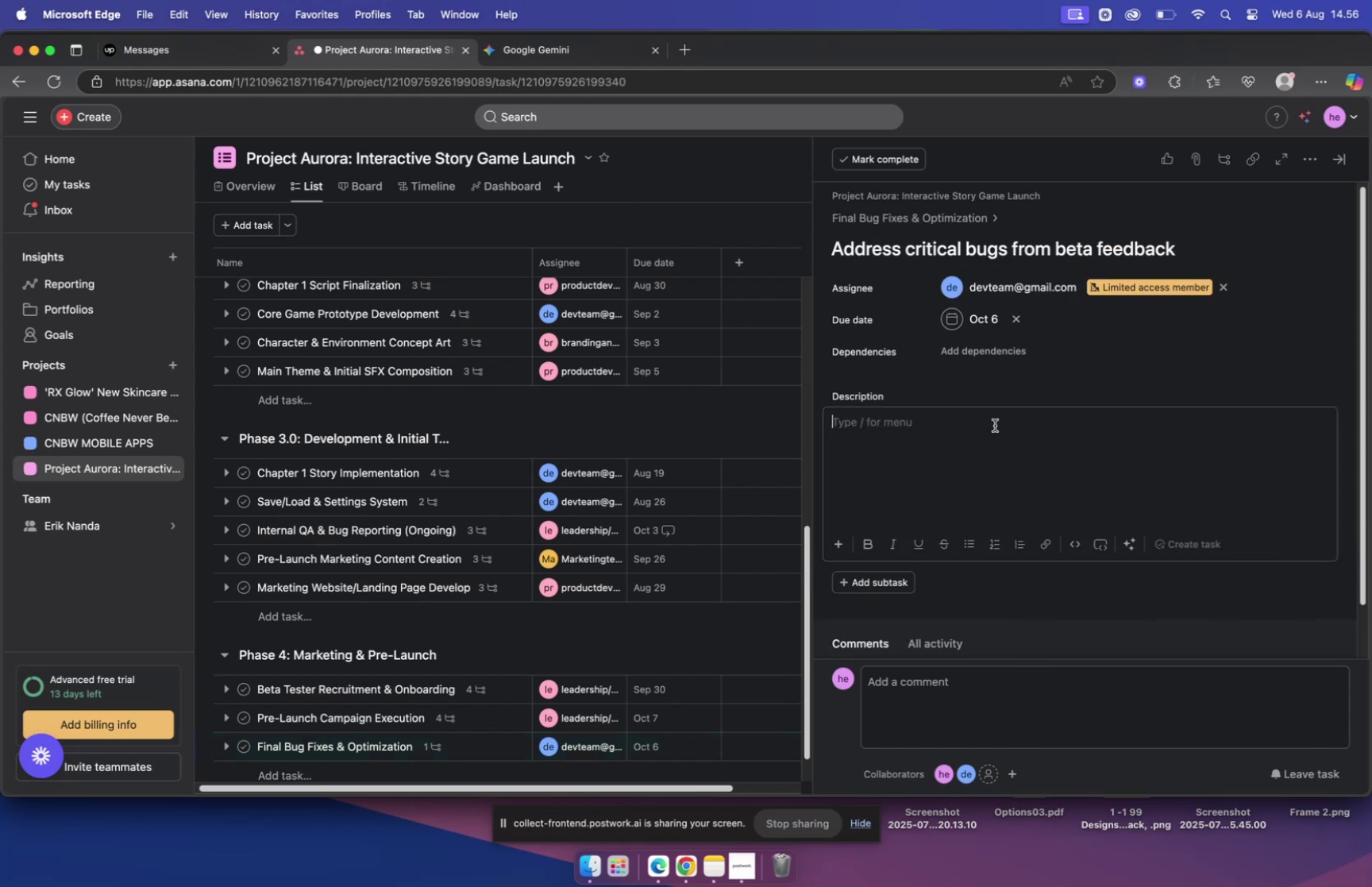 
key(Meta+V)
 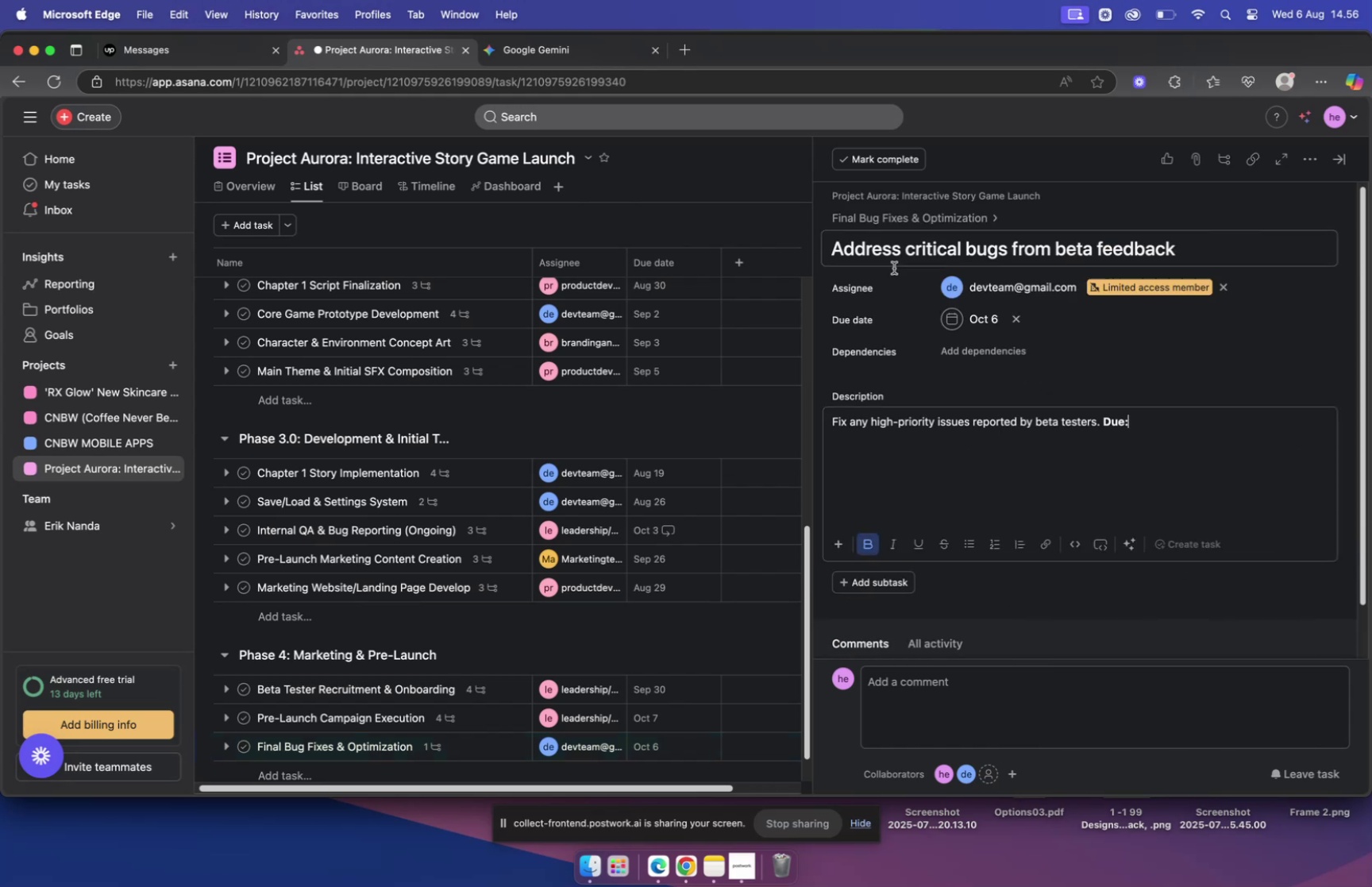 
key(Backspace)
 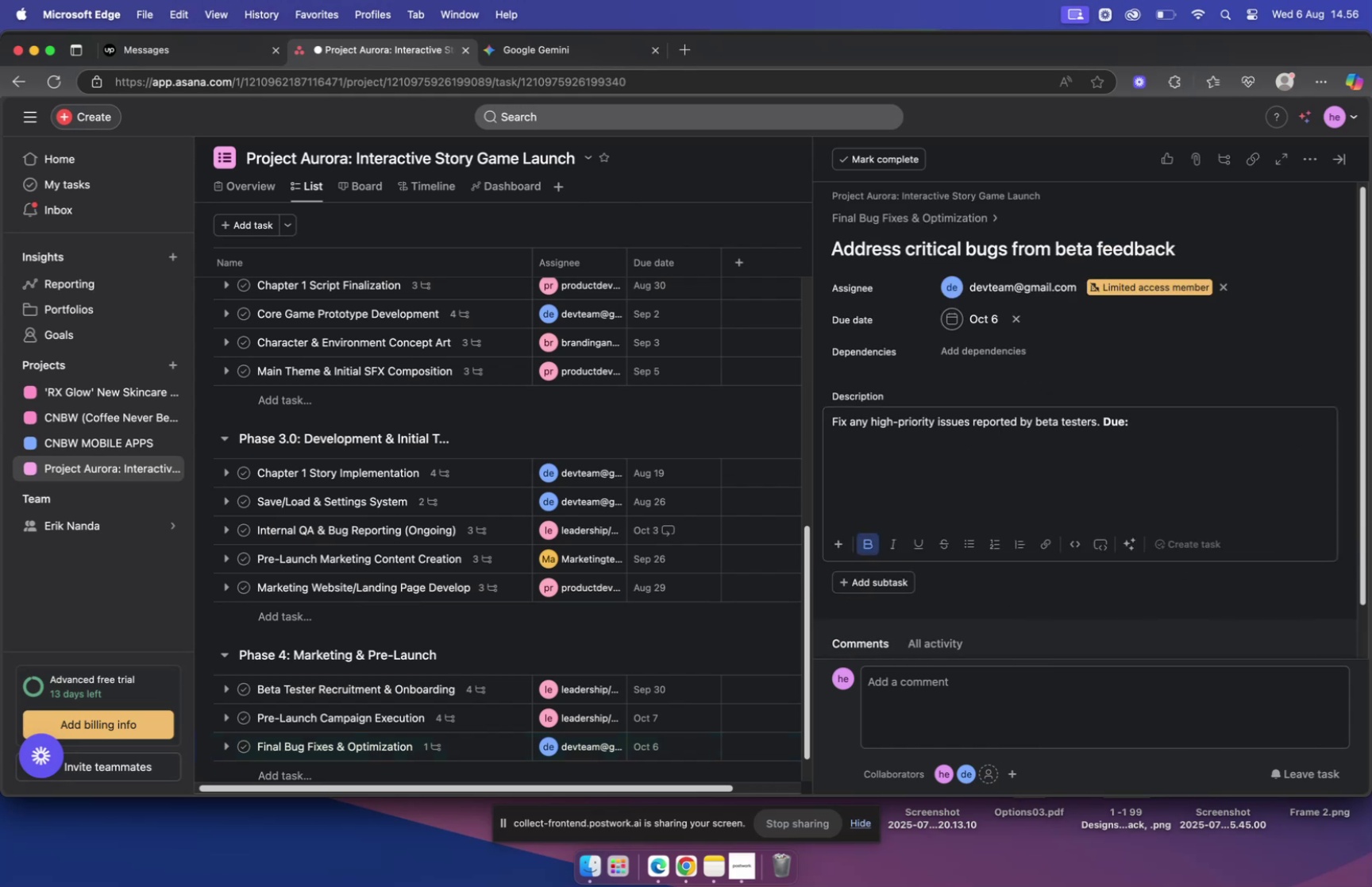 
key(Backspace)
 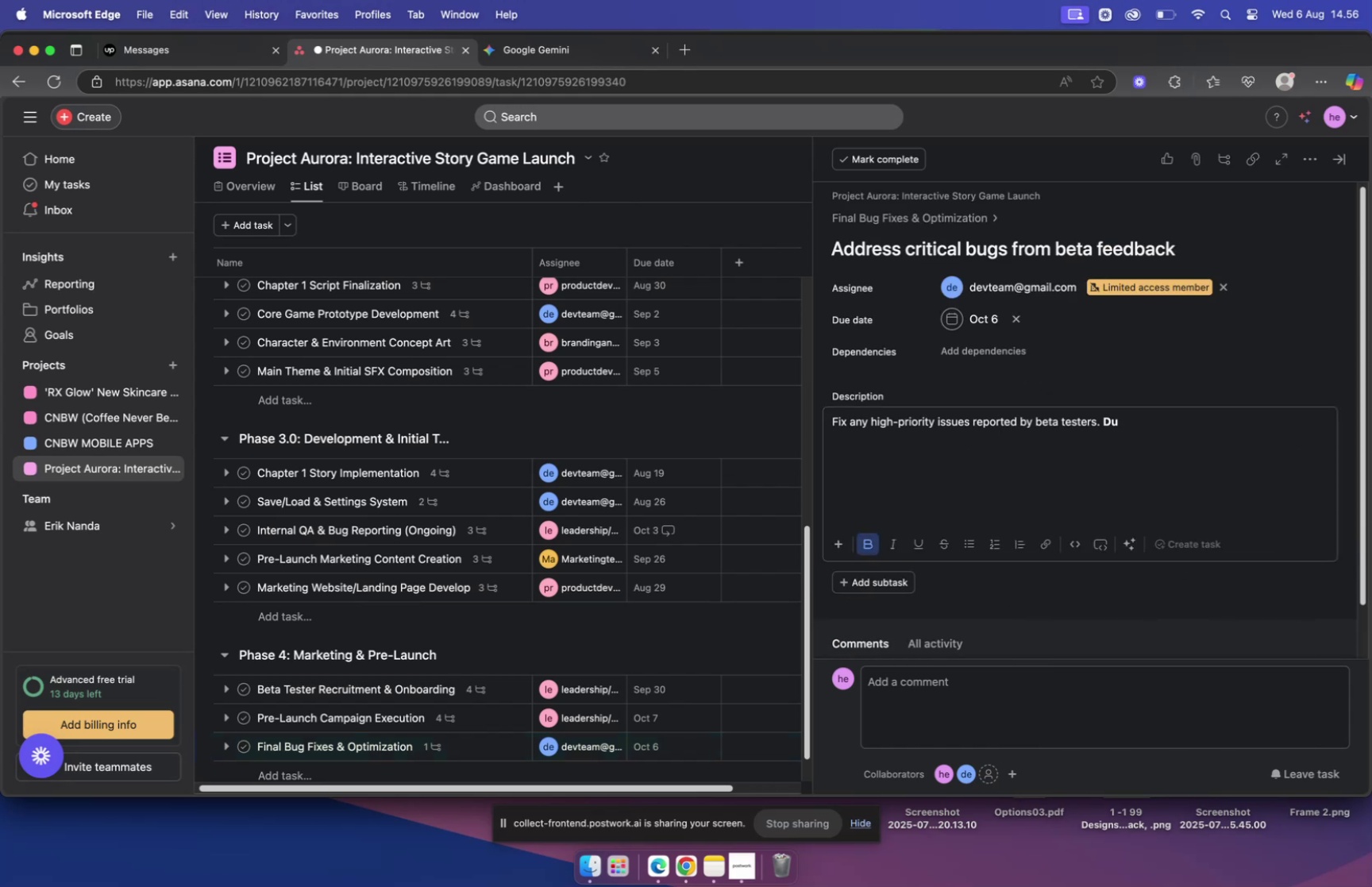 
key(Backspace)
 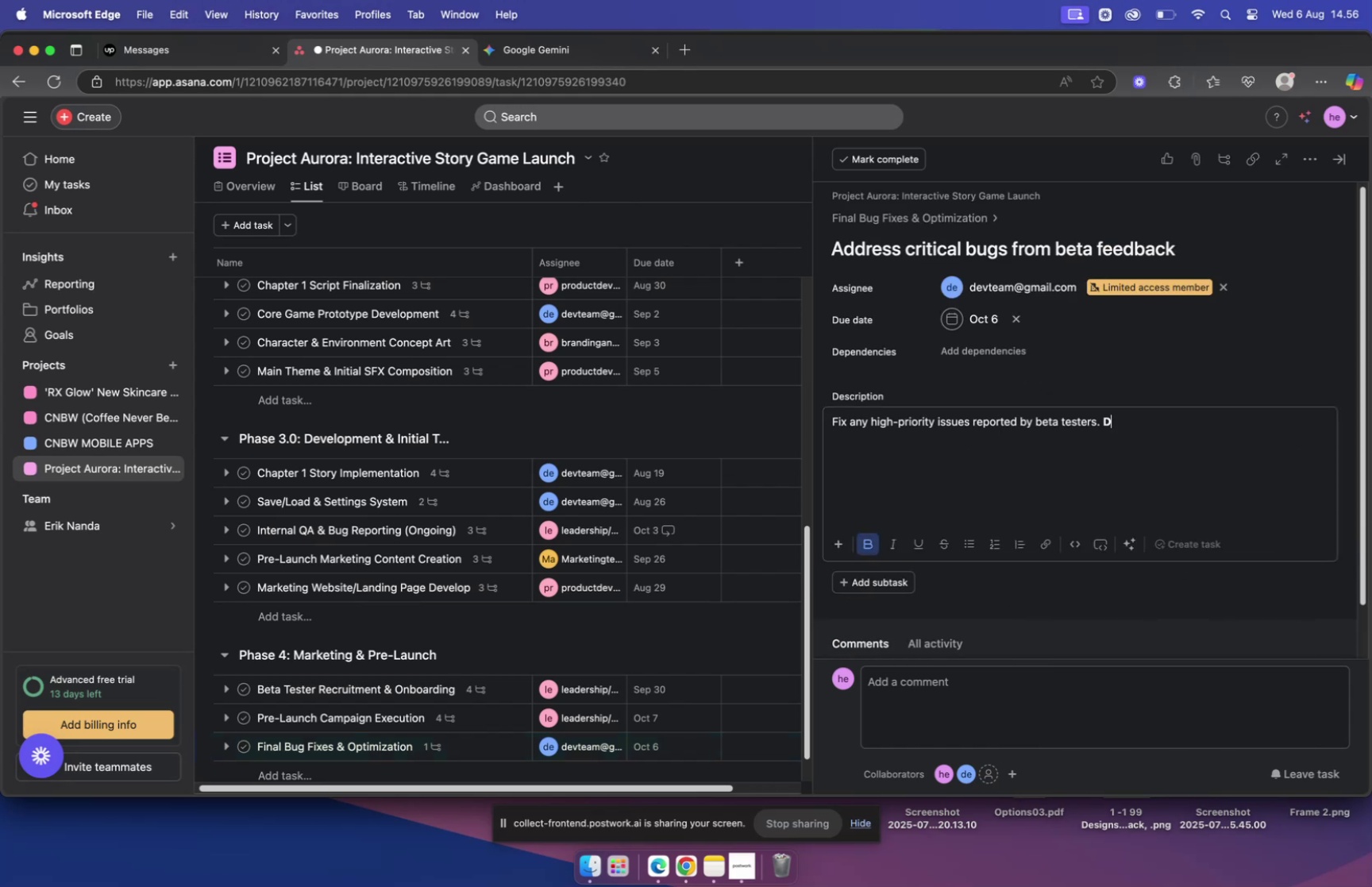 
key(Backspace)
 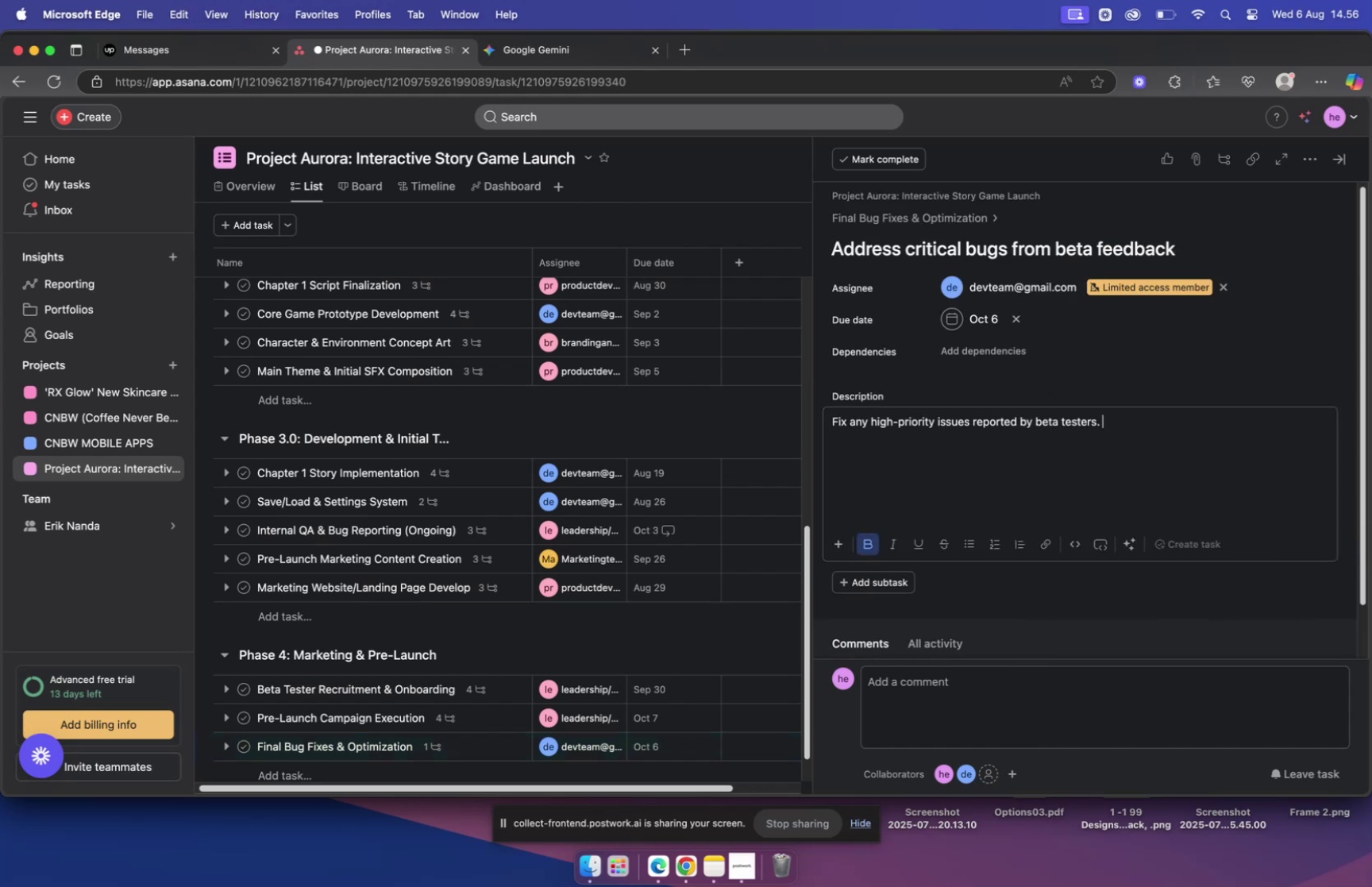 
key(Backspace)
 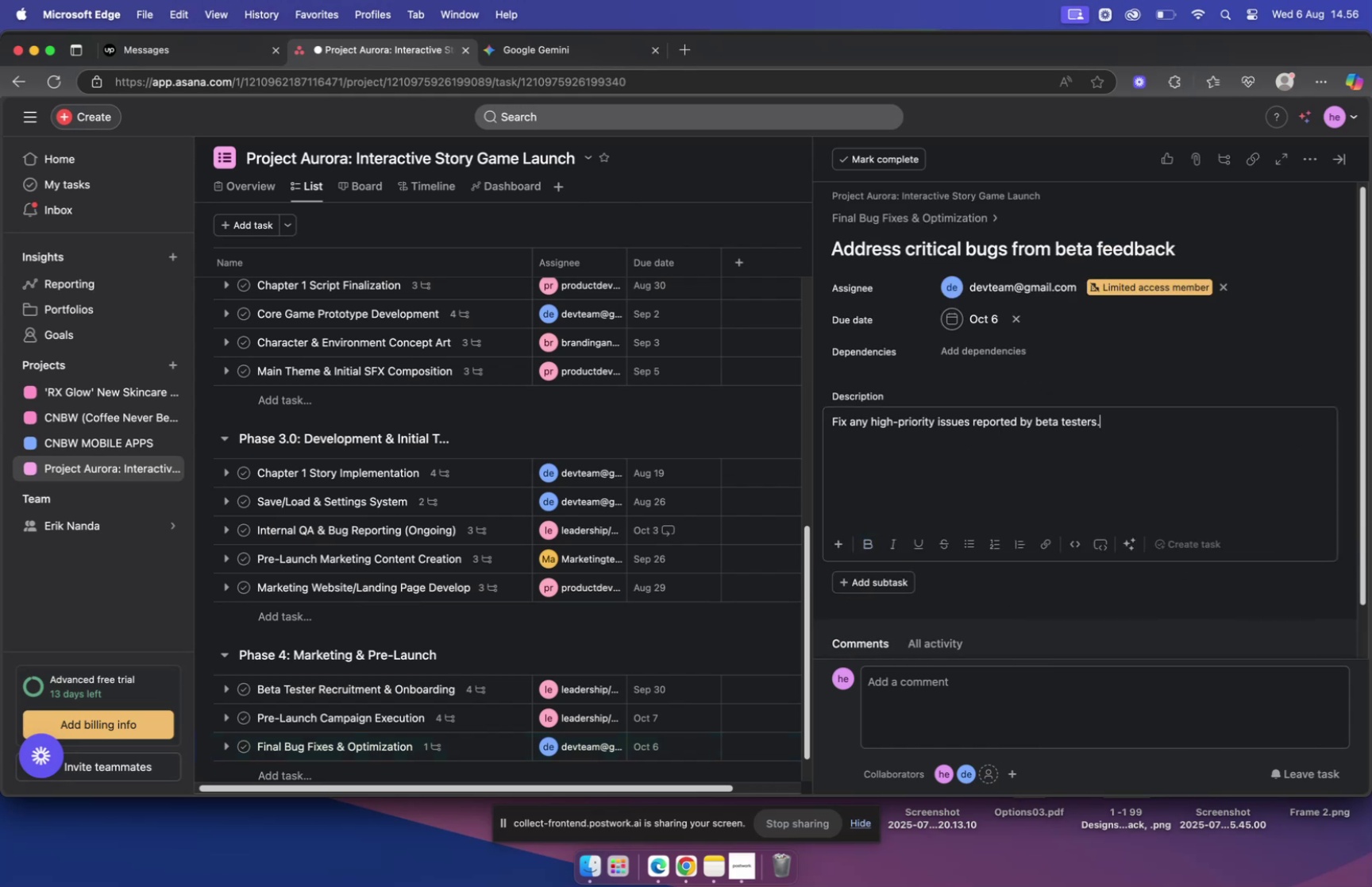 
key(Backspace)
 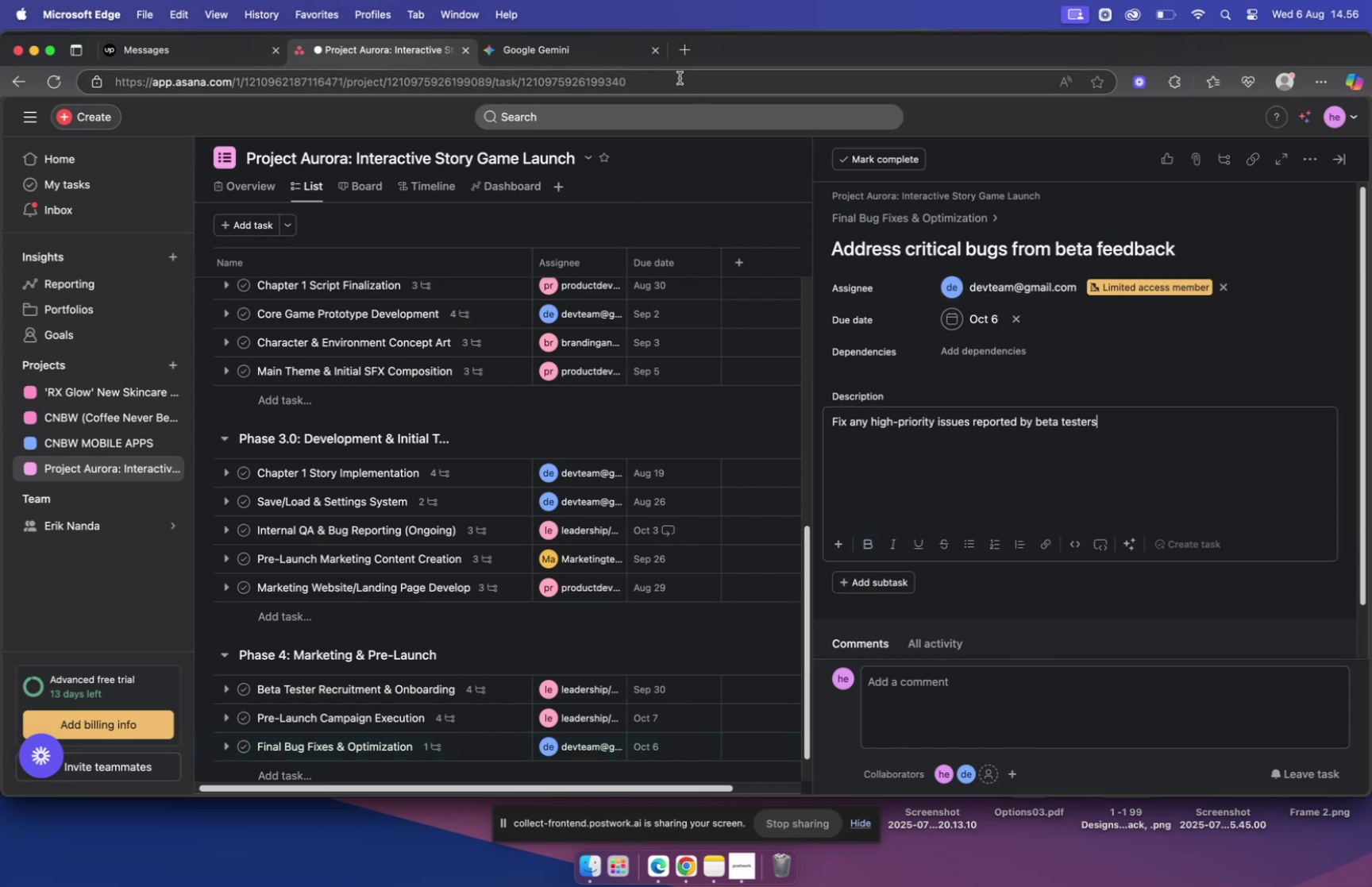 
left_click([561, 45])
 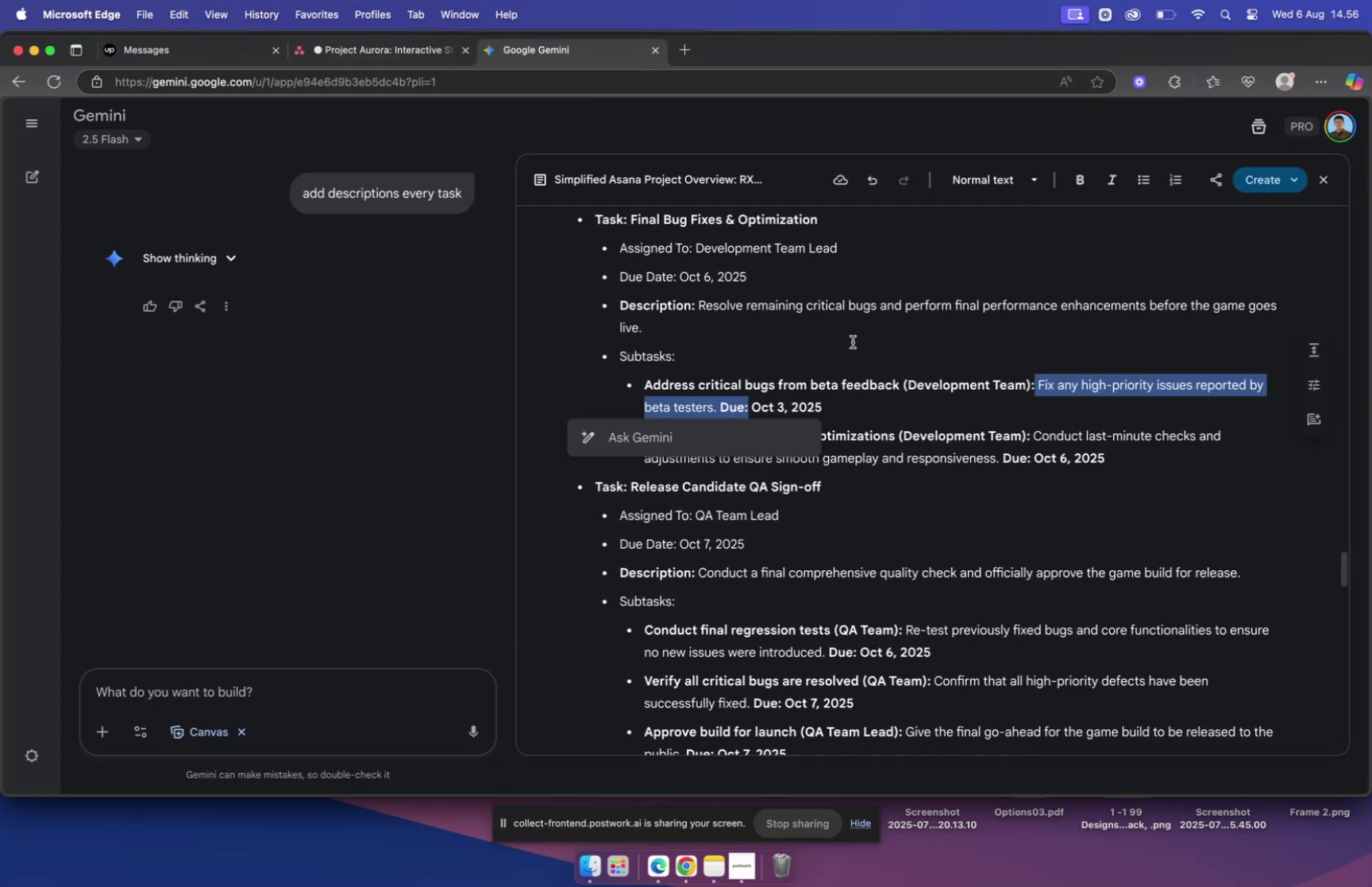 
left_click([862, 365])
 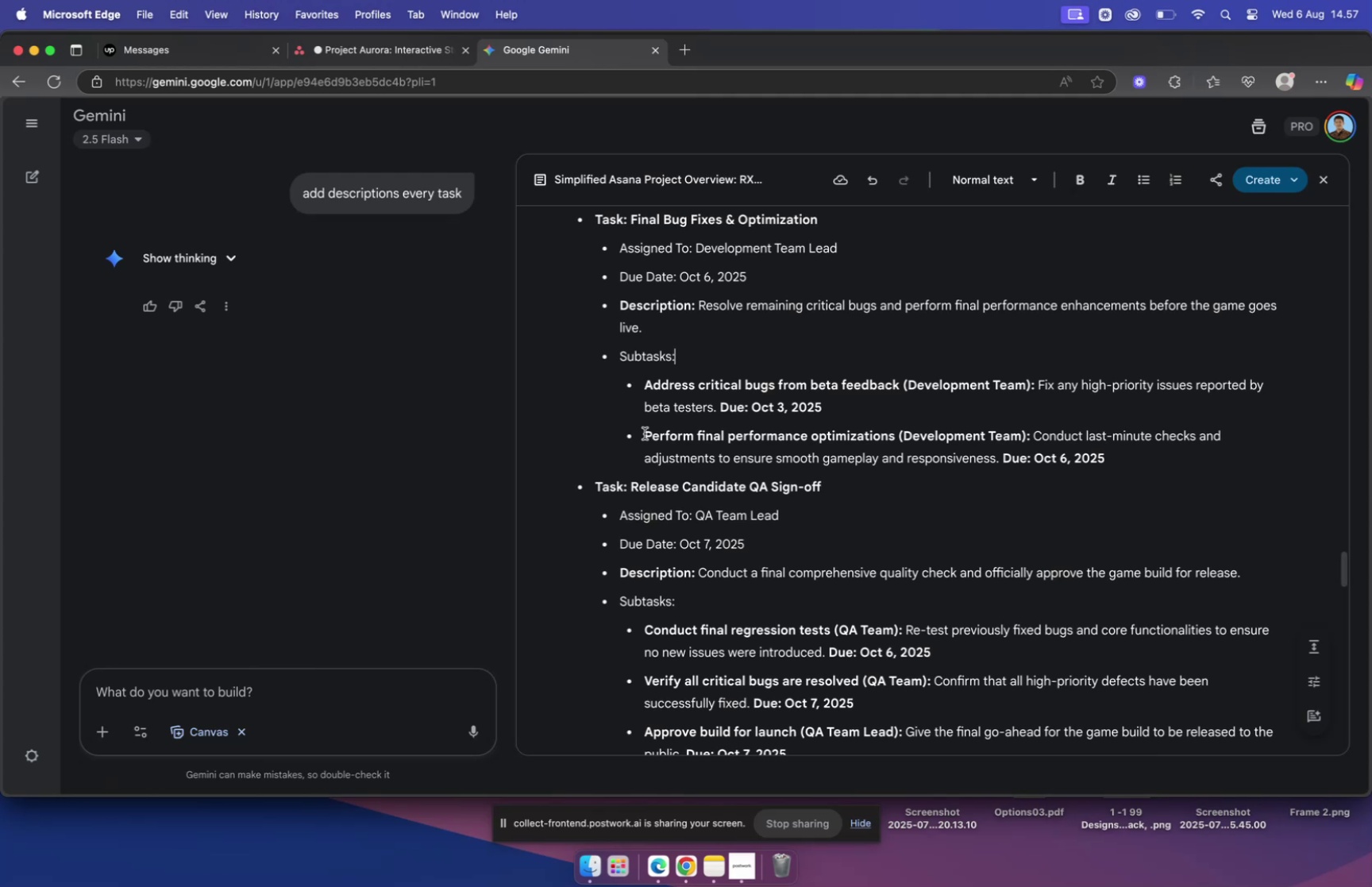 
wait(34.36)
 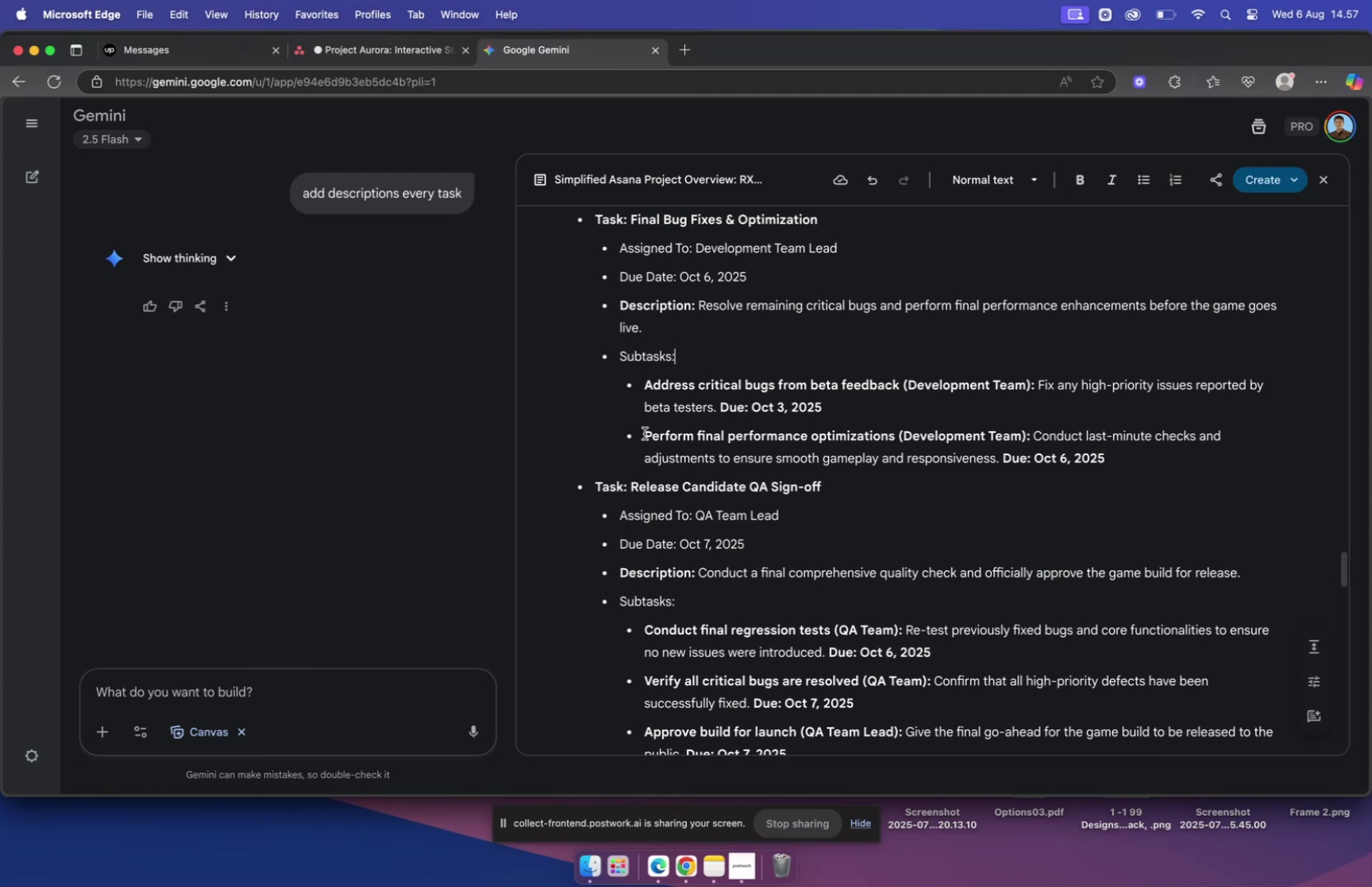 
left_click([360, 44])
 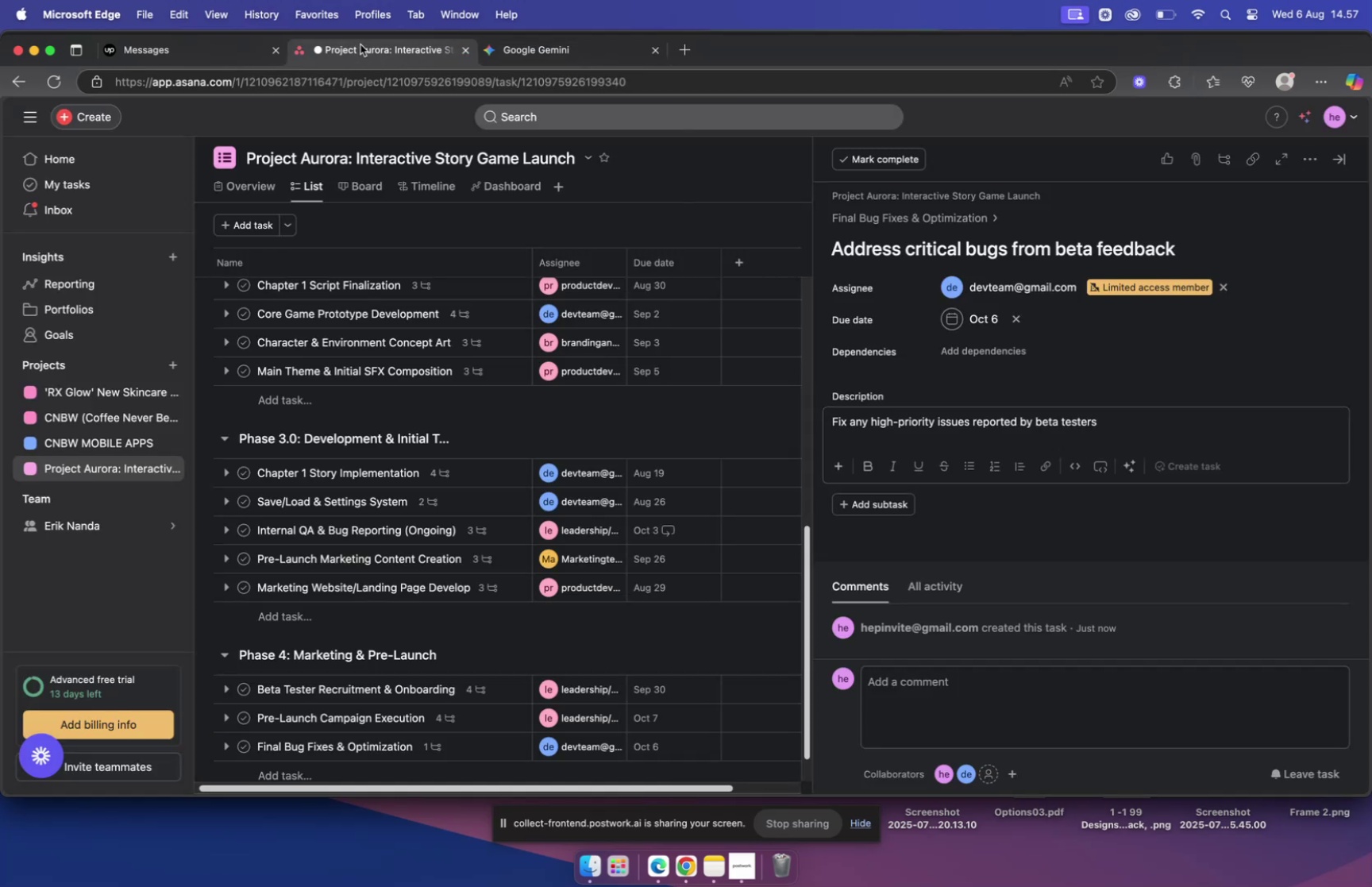 
left_click([176, 48])
 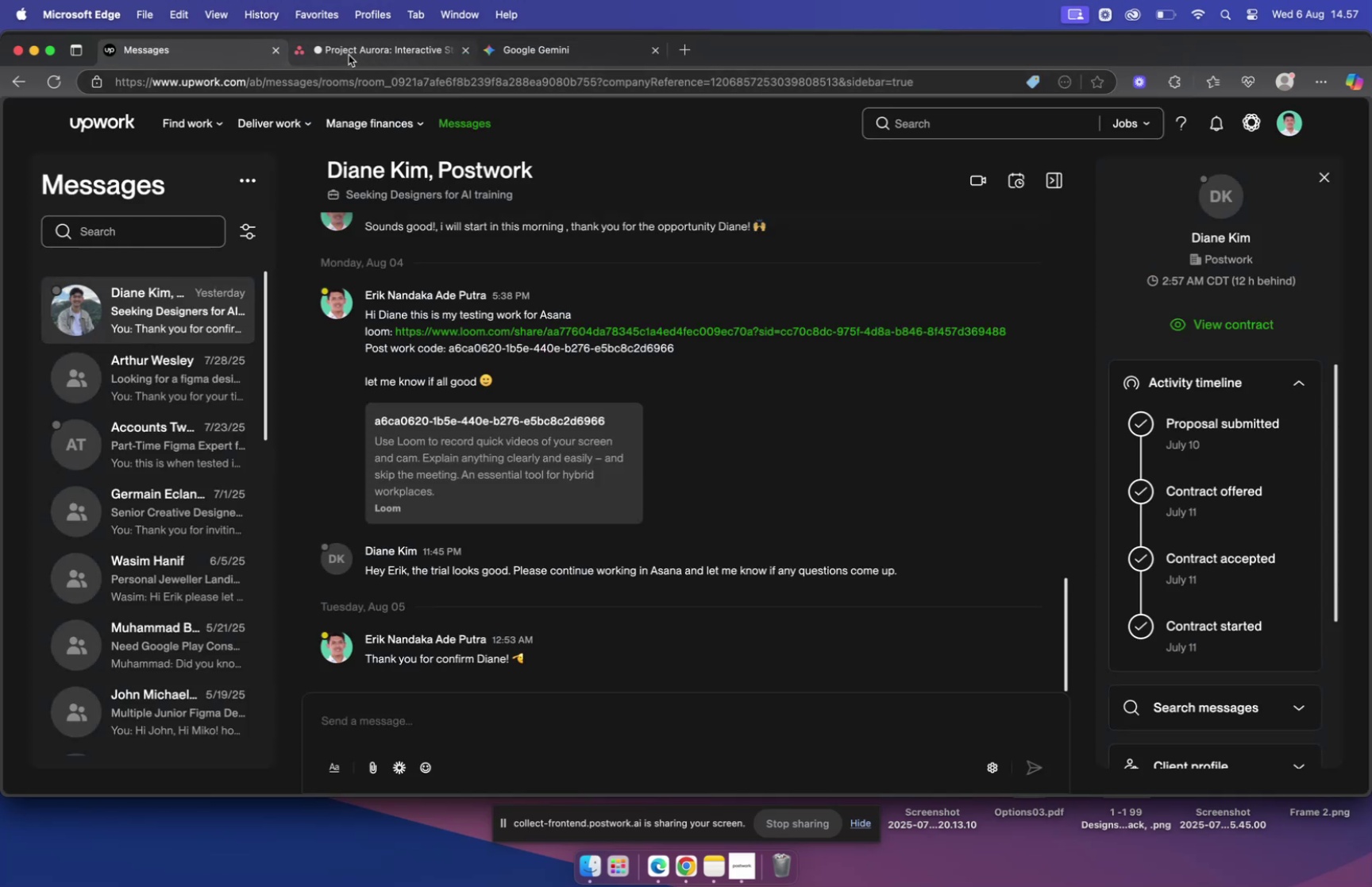 
left_click([349, 55])
 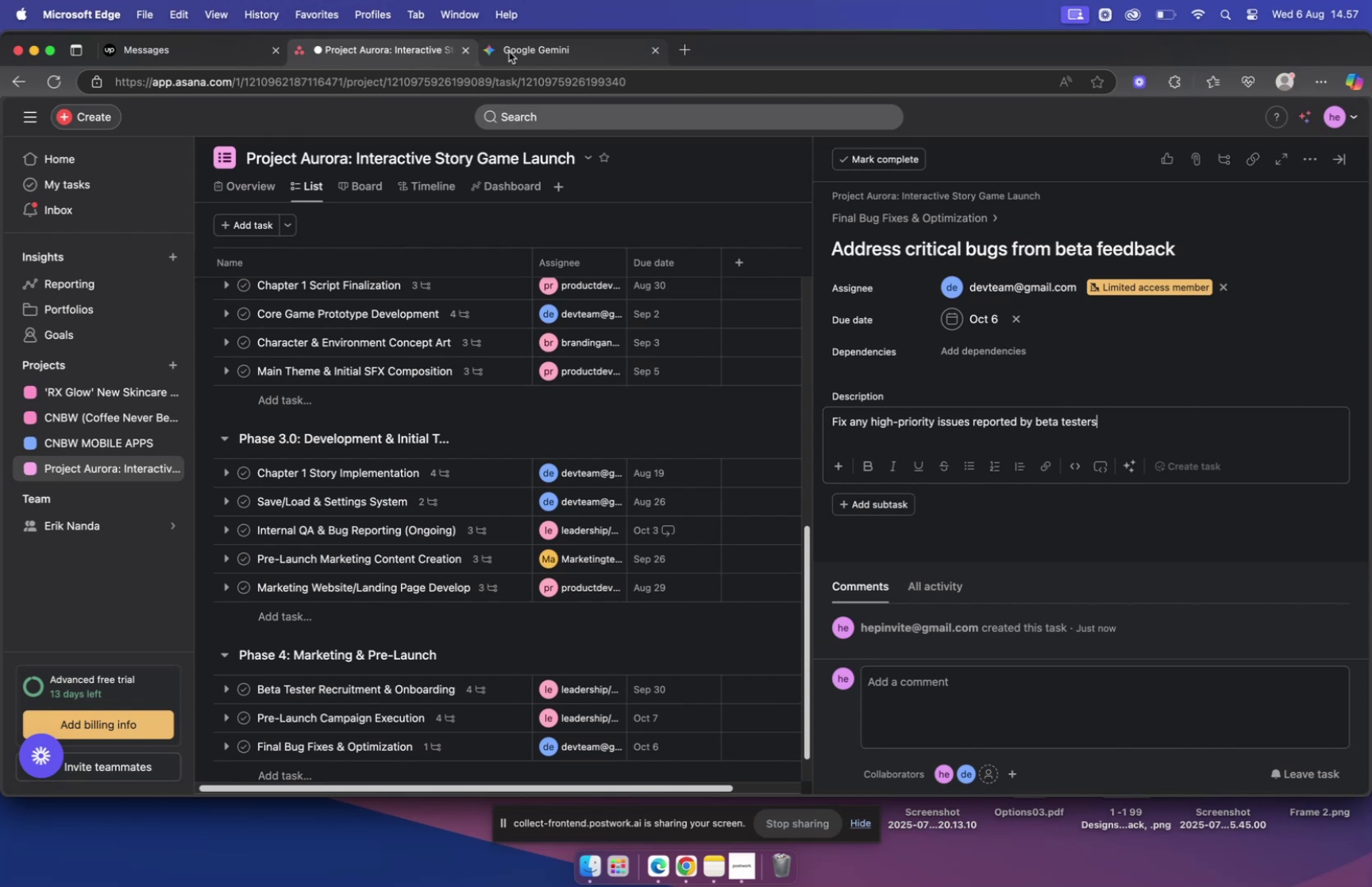 
left_click([509, 52])
 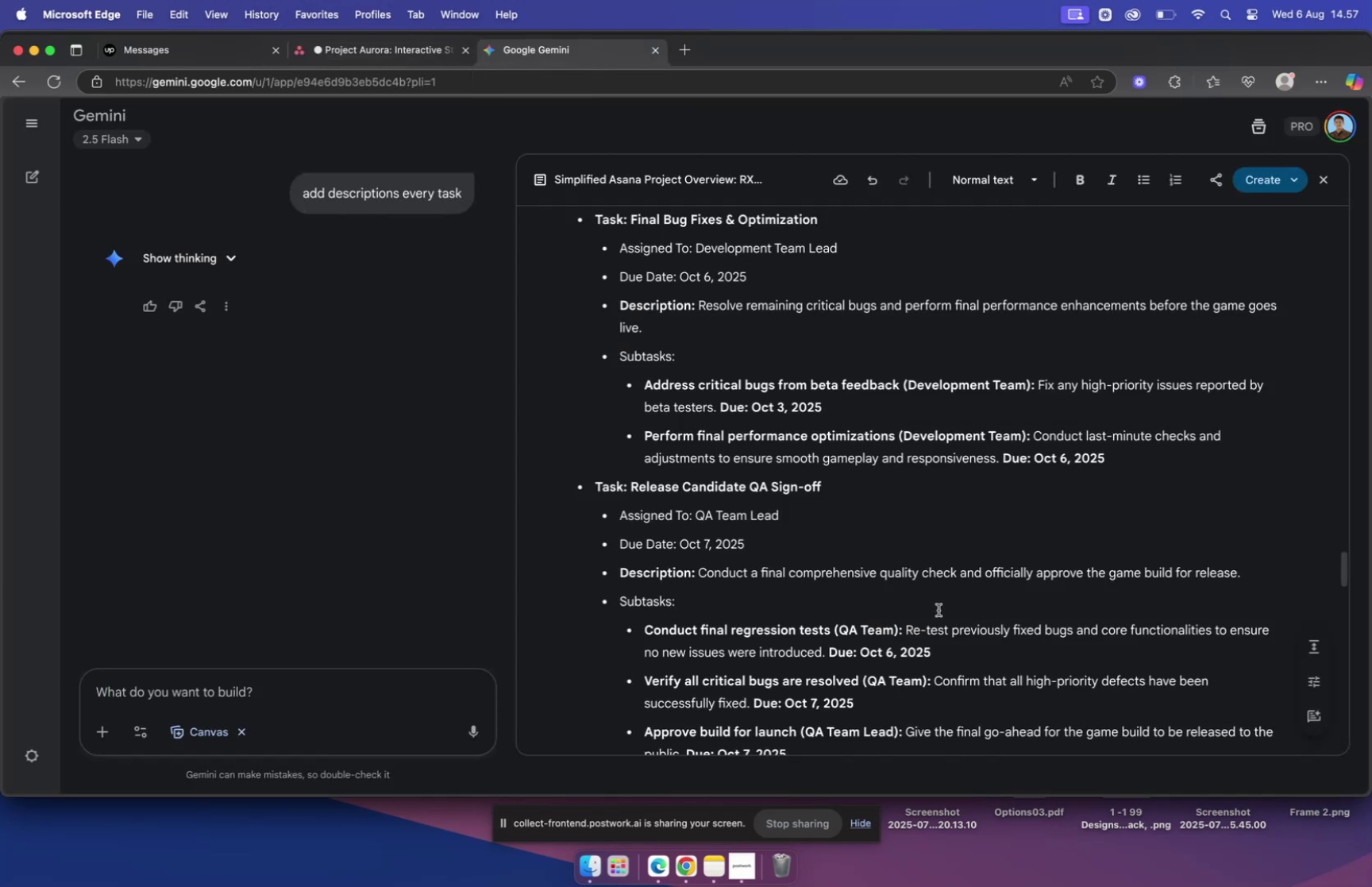 
scroll: coordinate [943, 596], scroll_direction: down, amount: 11.0
 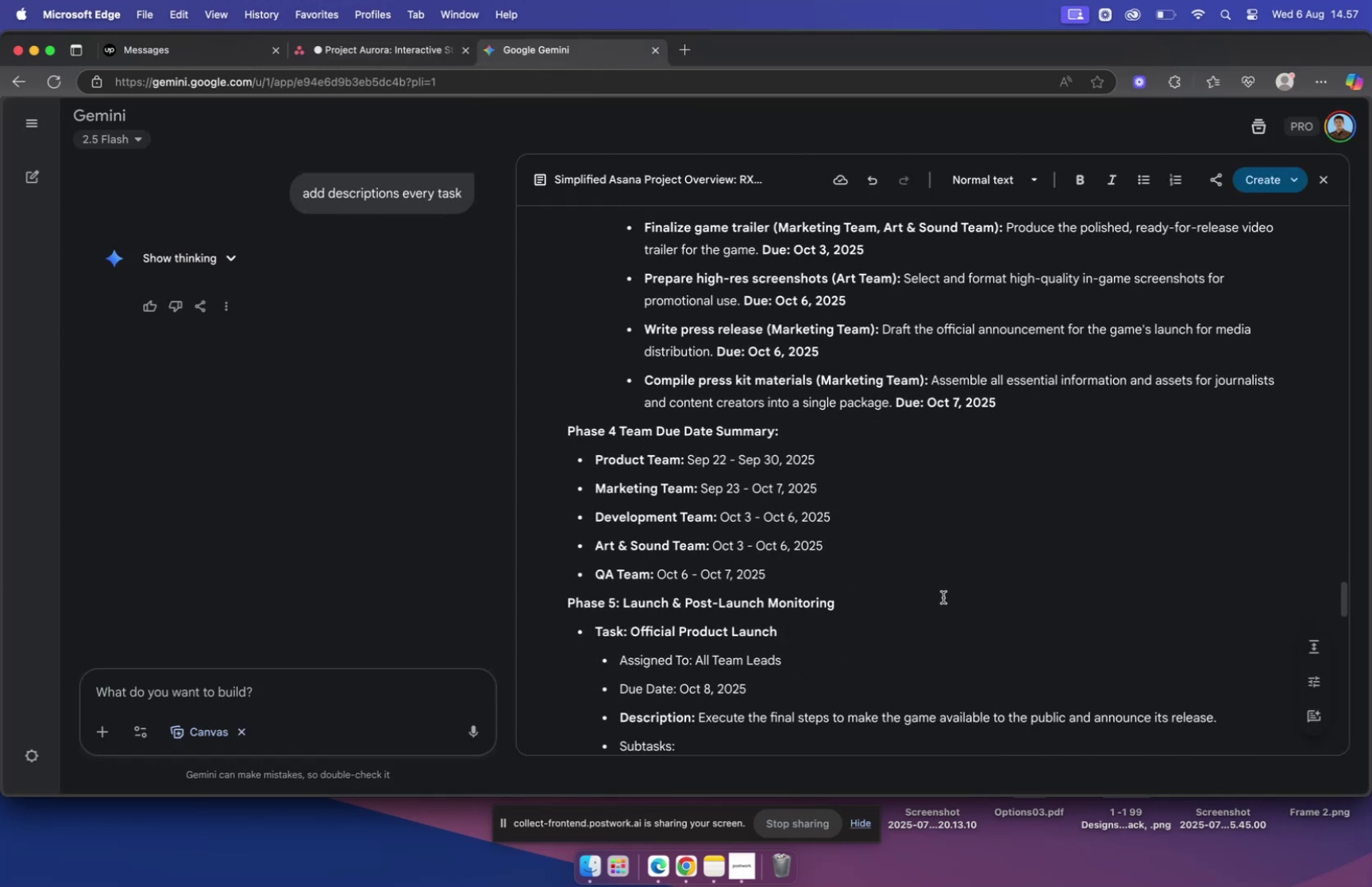 
scroll: coordinate [943, 596], scroll_direction: up, amount: 25.0
 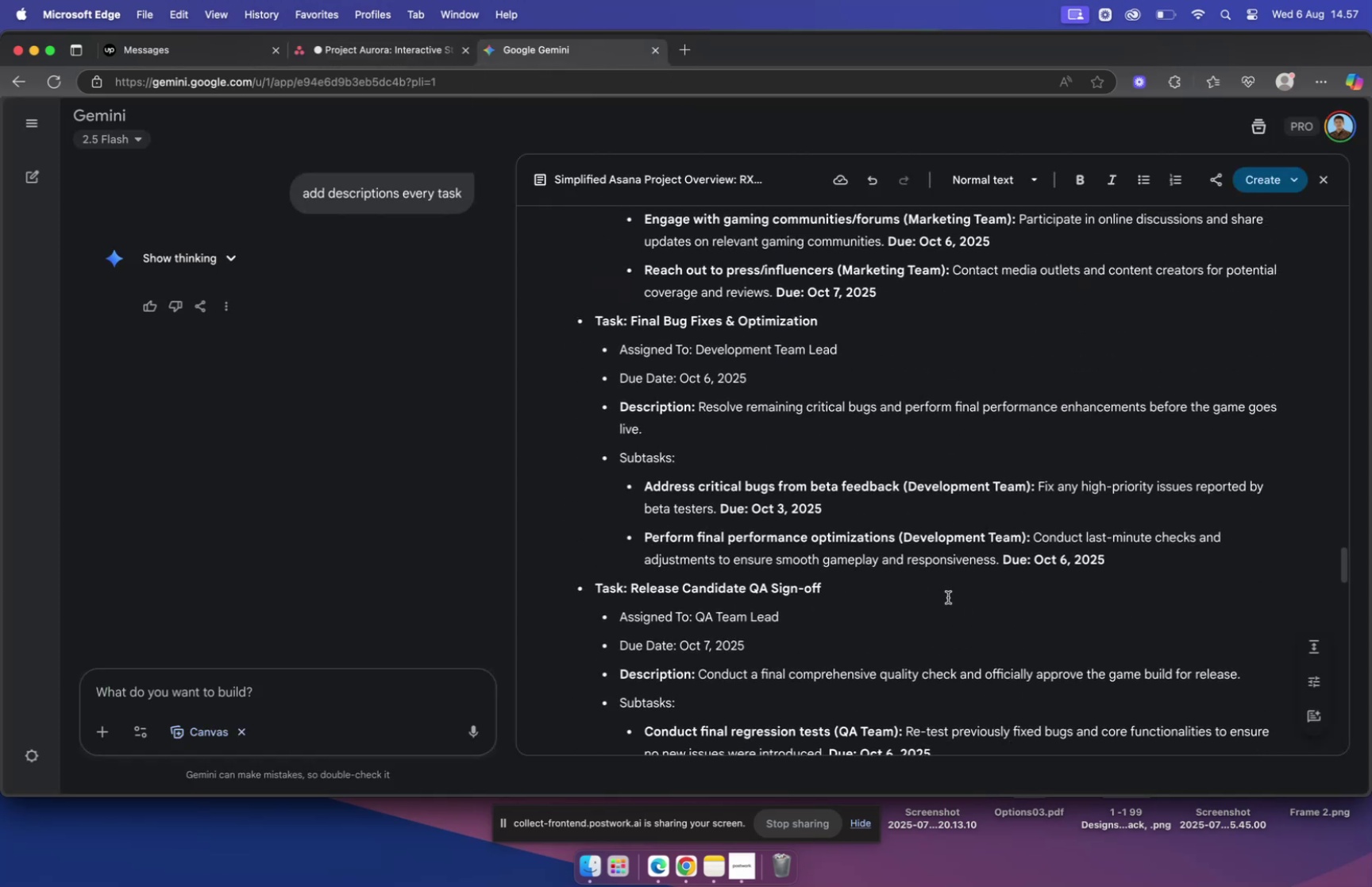 
left_click([361, 51])
 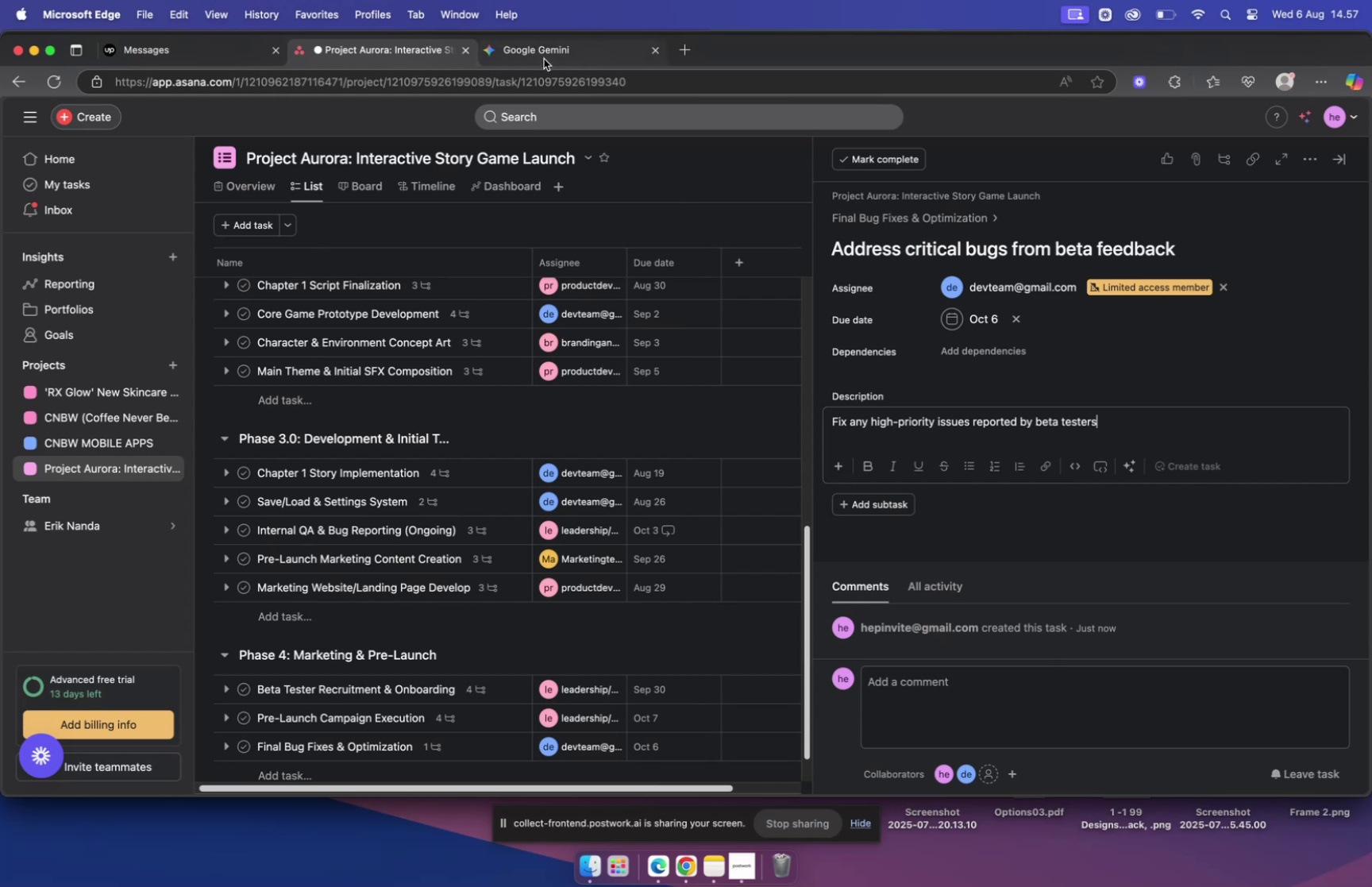 
left_click([544, 59])
 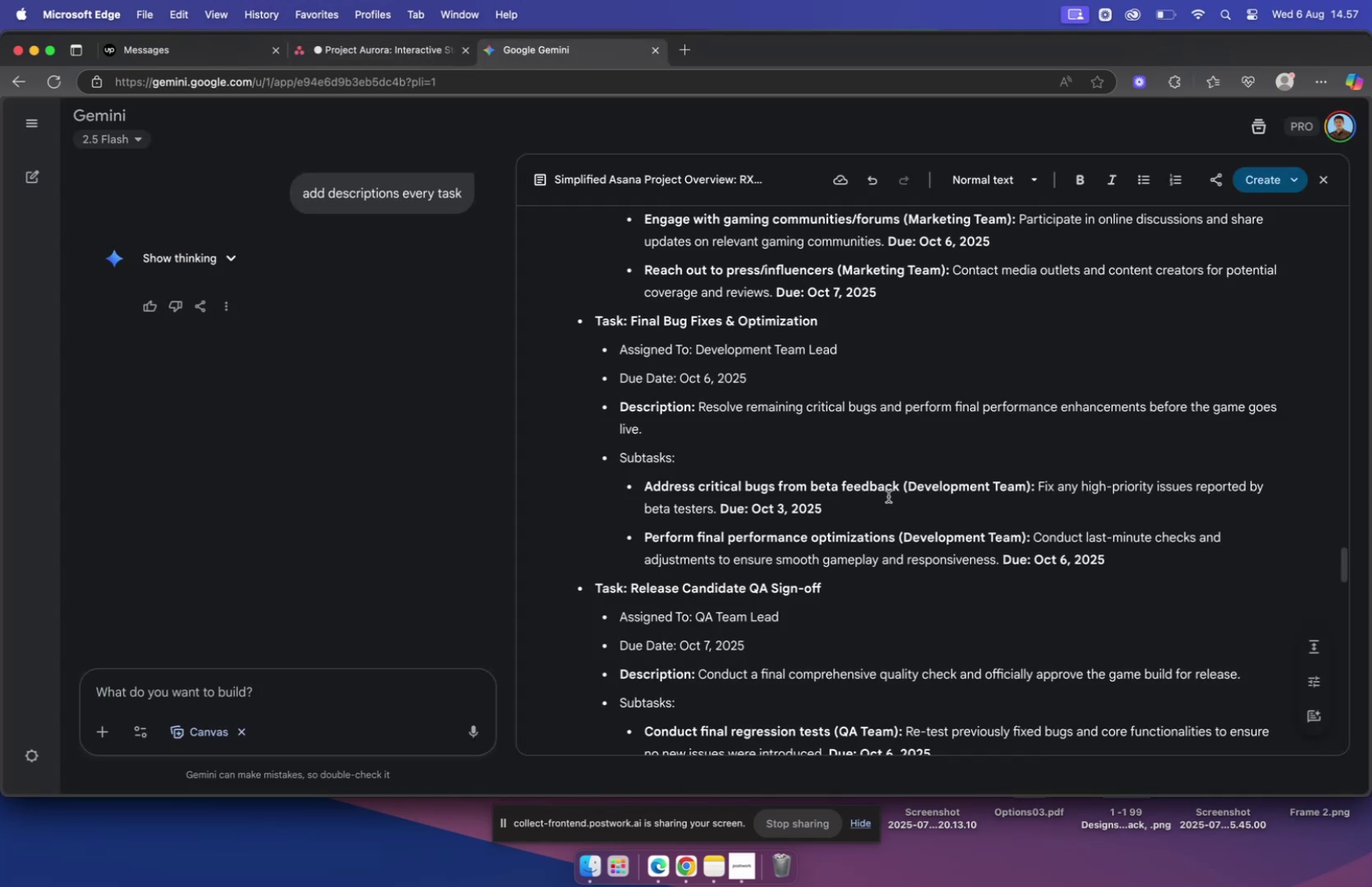 
wait(7.94)
 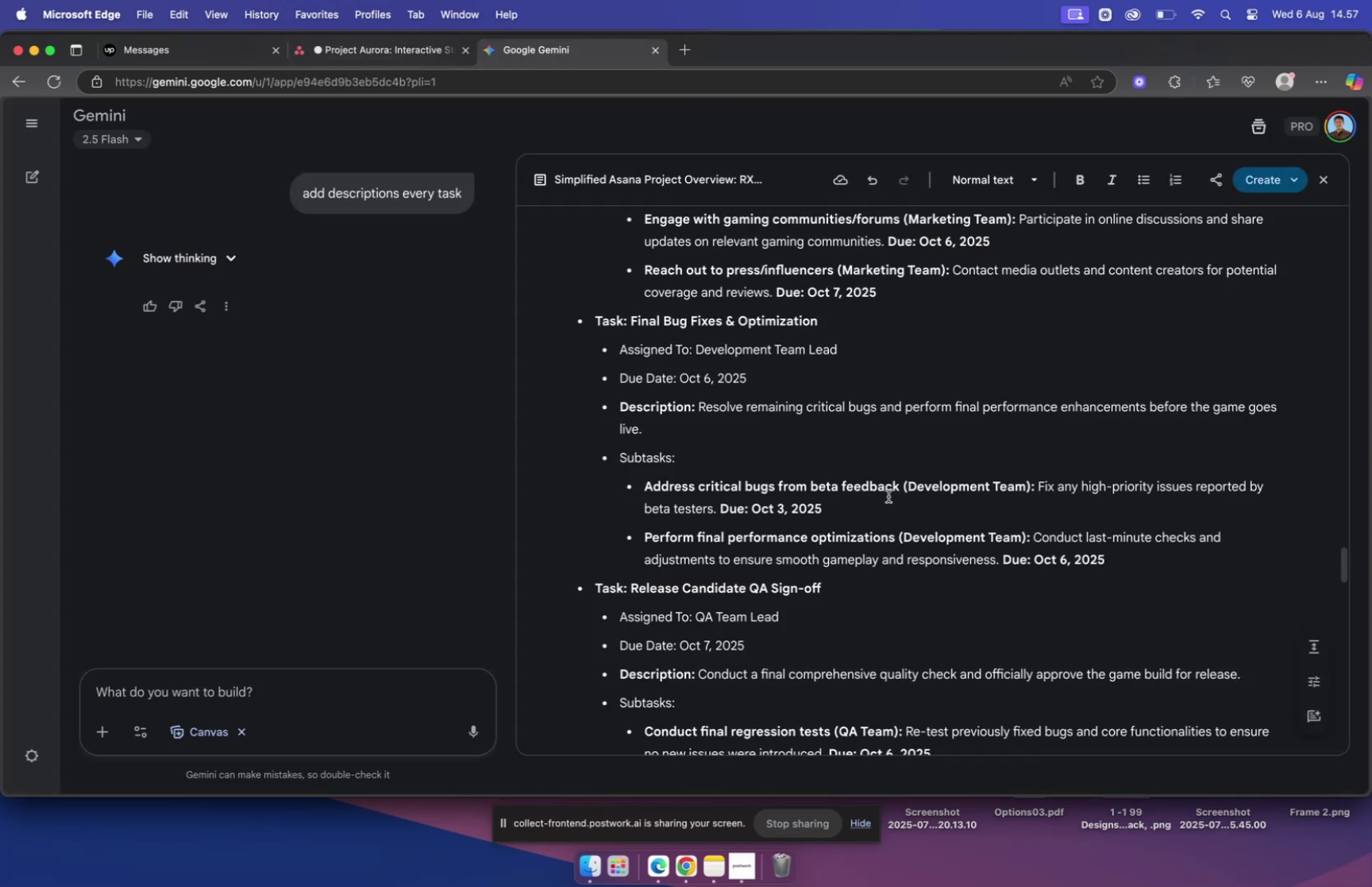 
left_click_drag(start_coordinate=[646, 534], to_coordinate=[892, 534])
 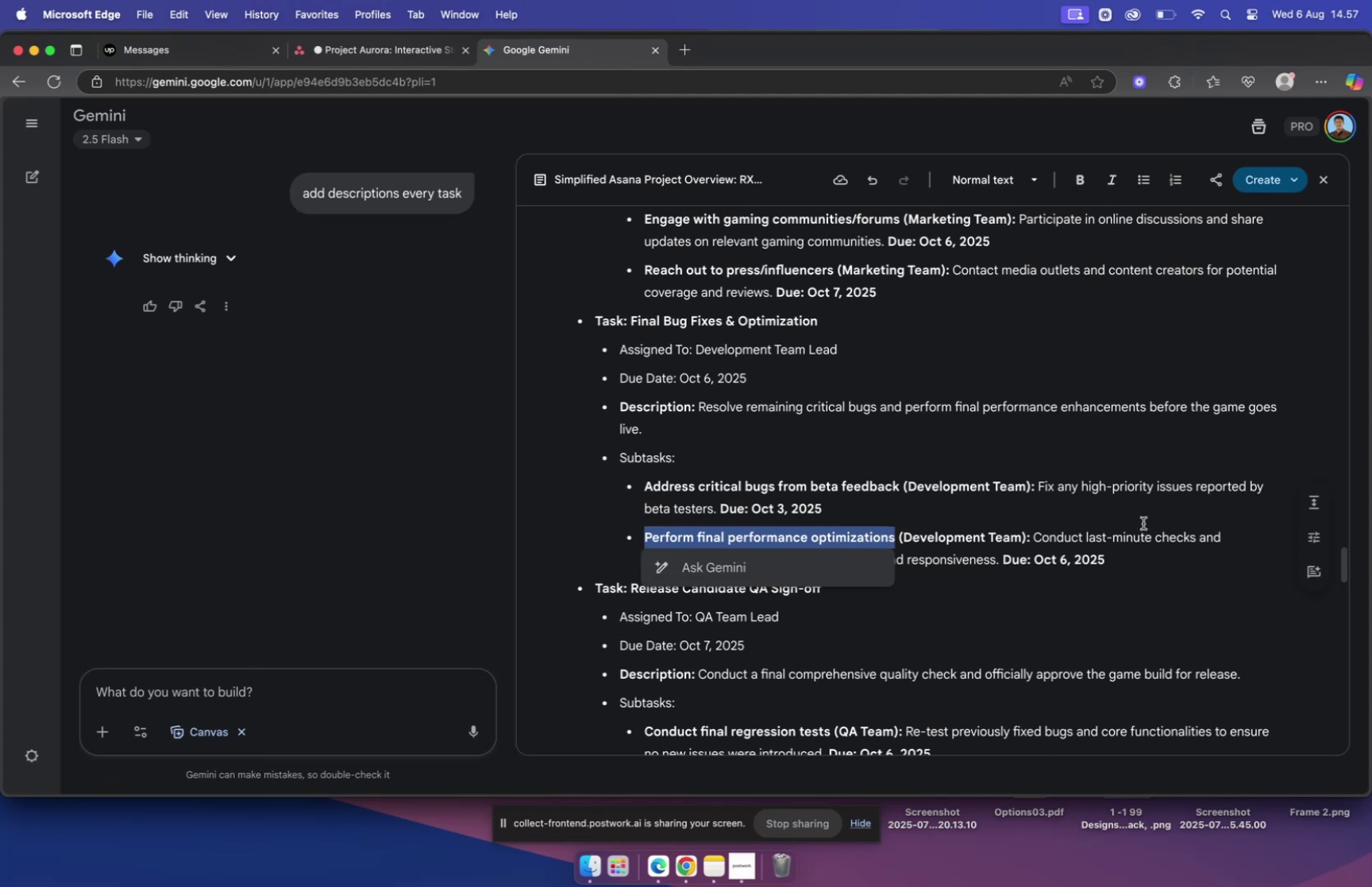 
key(Meta+C)
 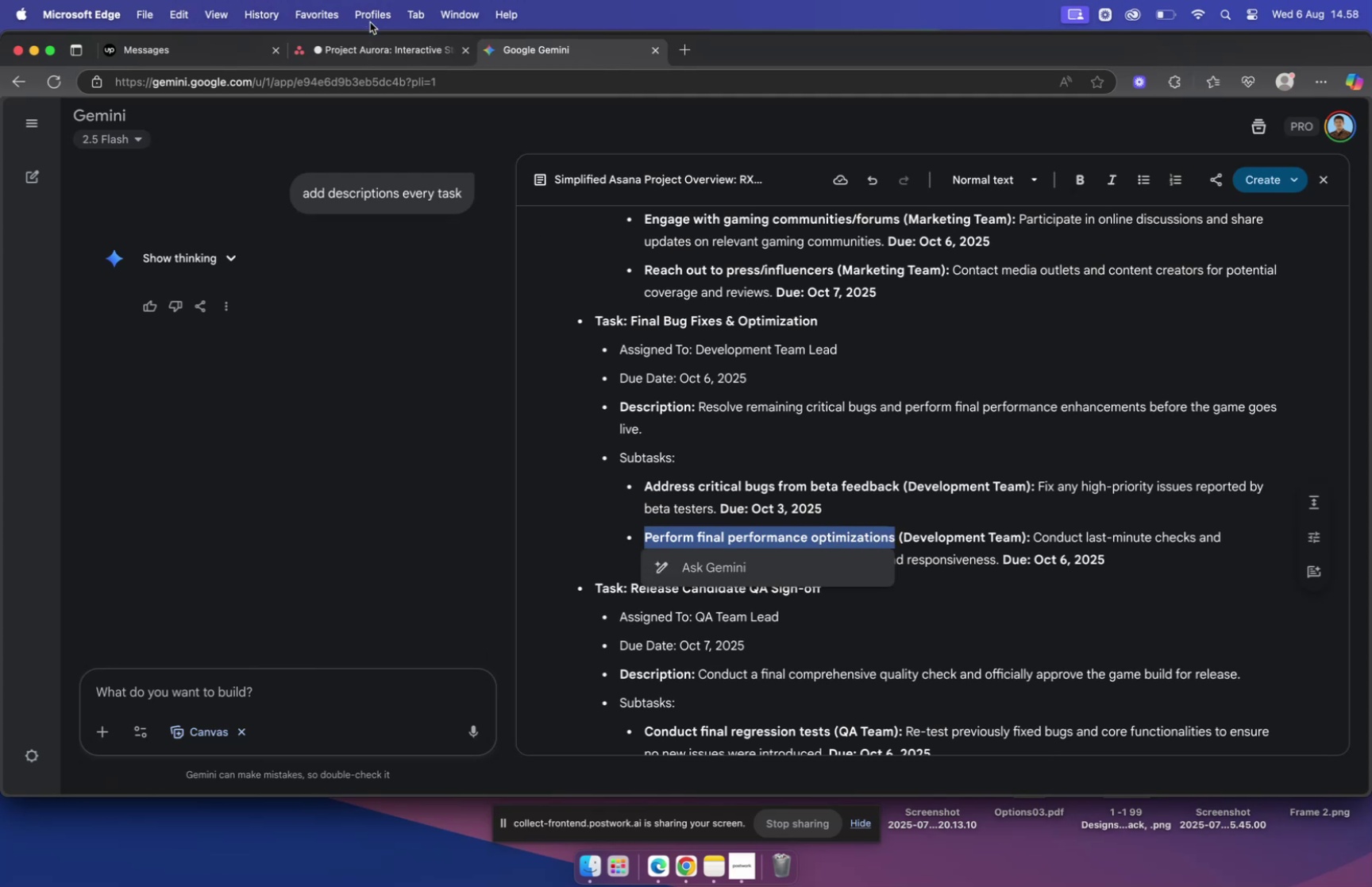 
left_click([380, 40])
 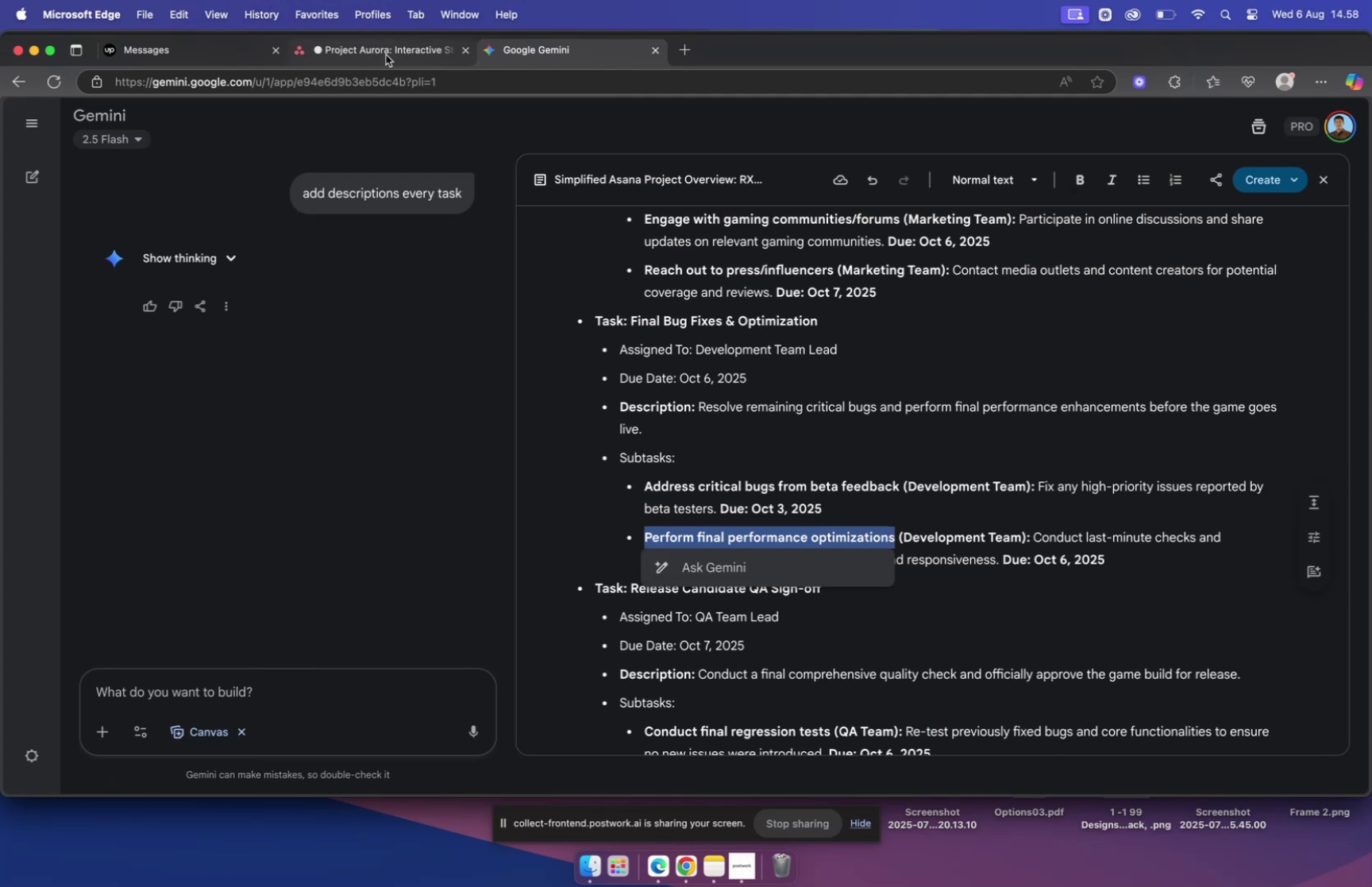 
left_click([386, 55])
 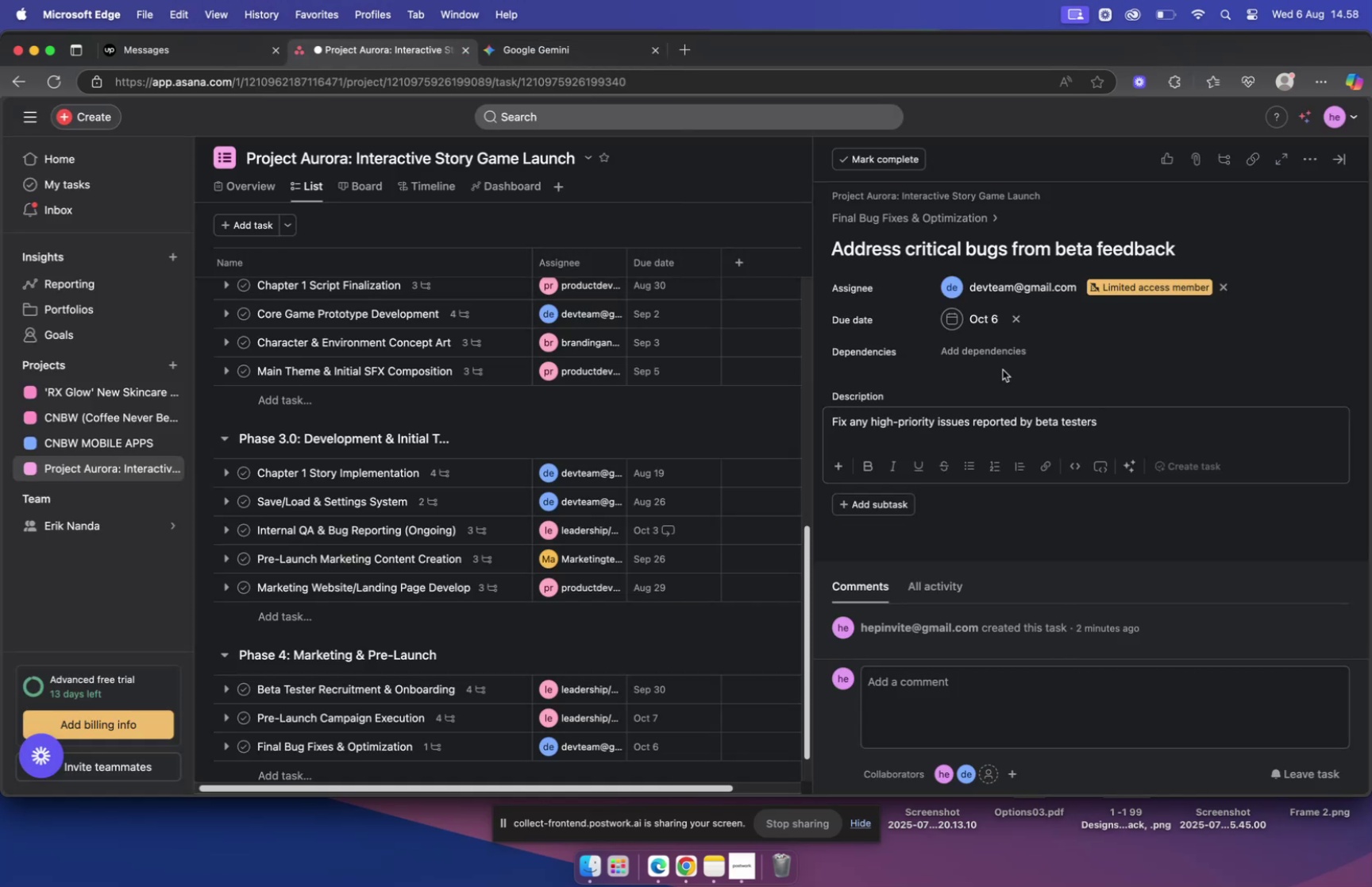 
wait(5.12)
 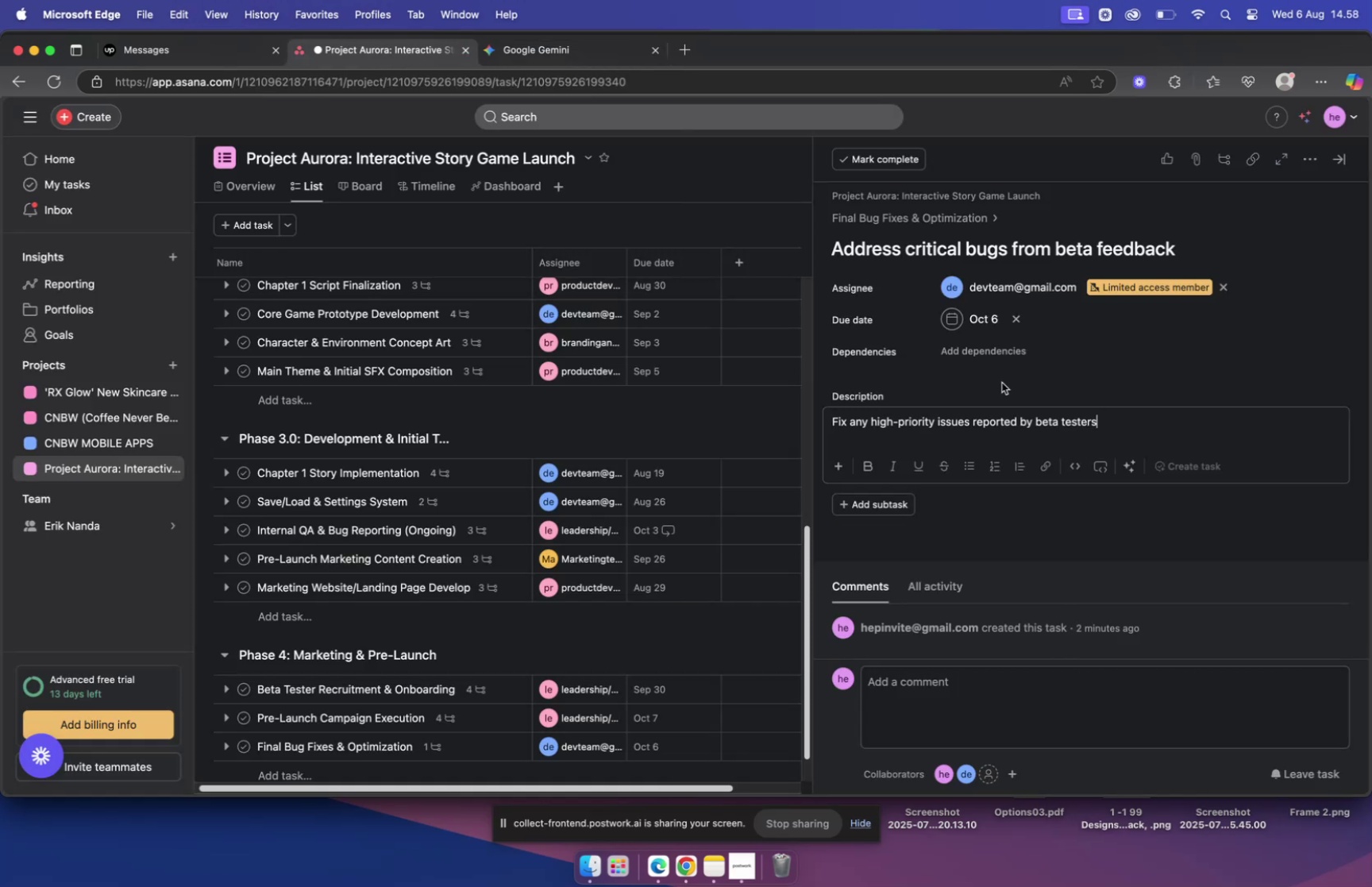 
left_click([907, 221])
 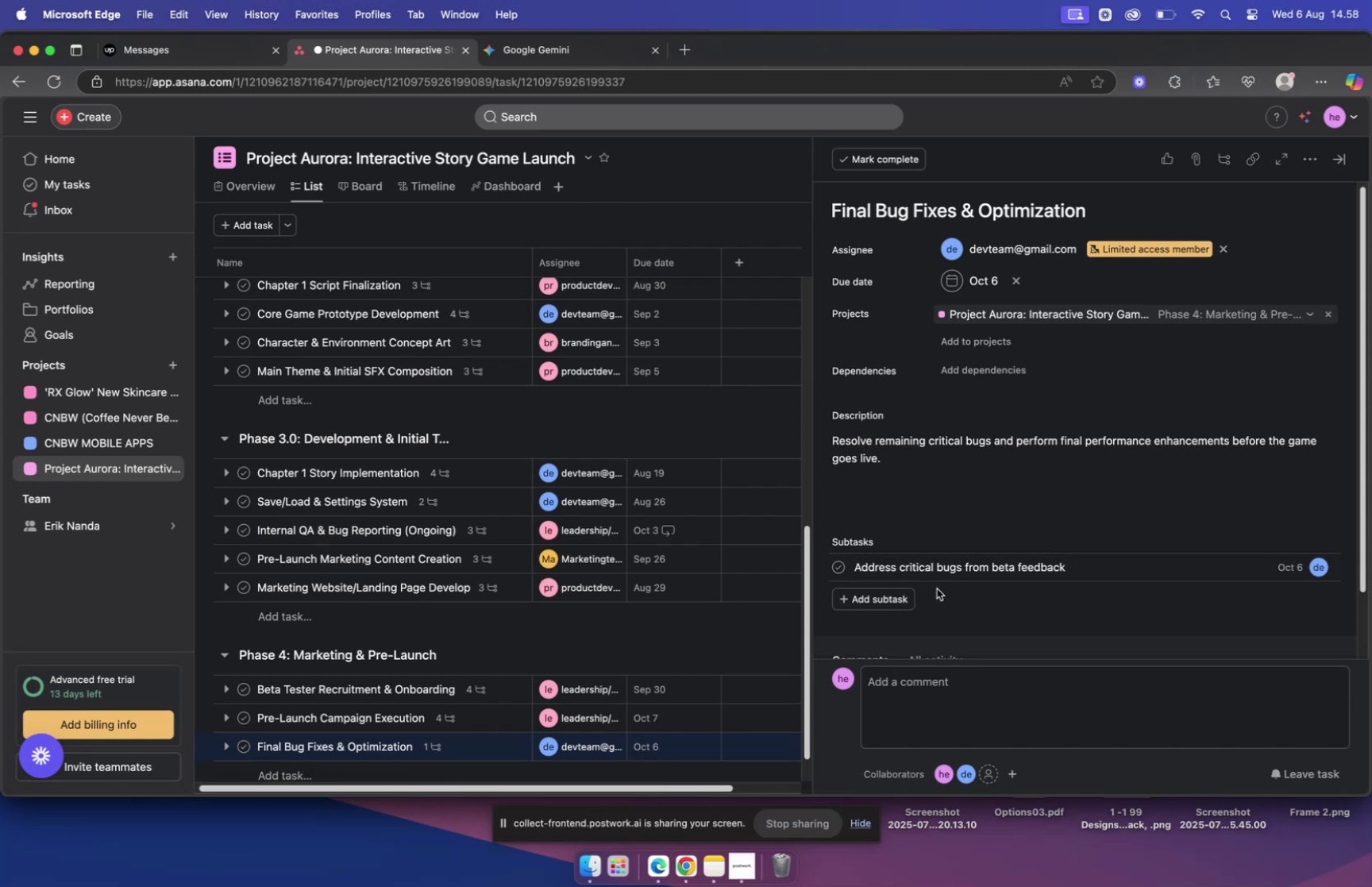 
left_click([880, 601])
 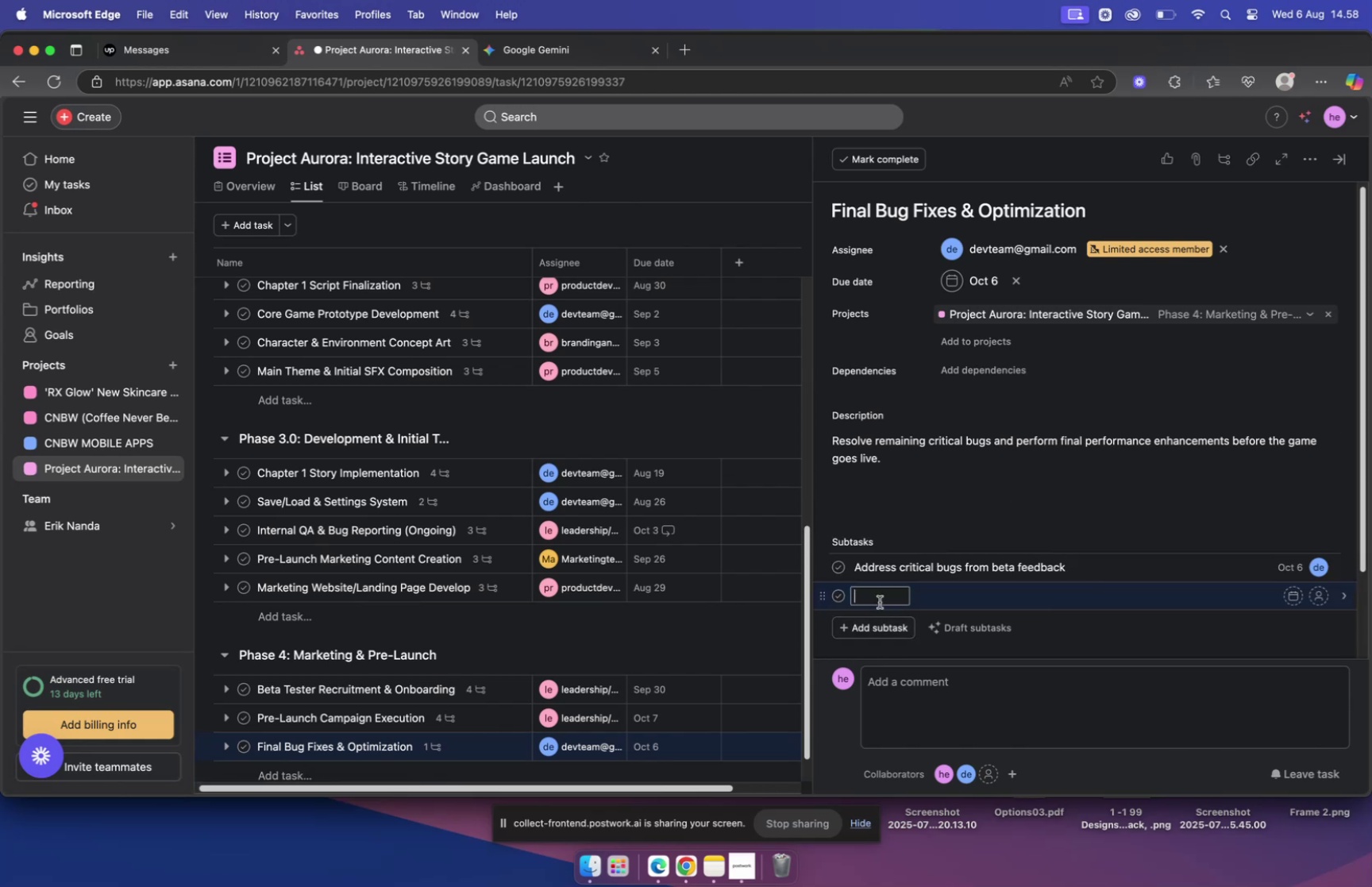 
key(Meta+V)
 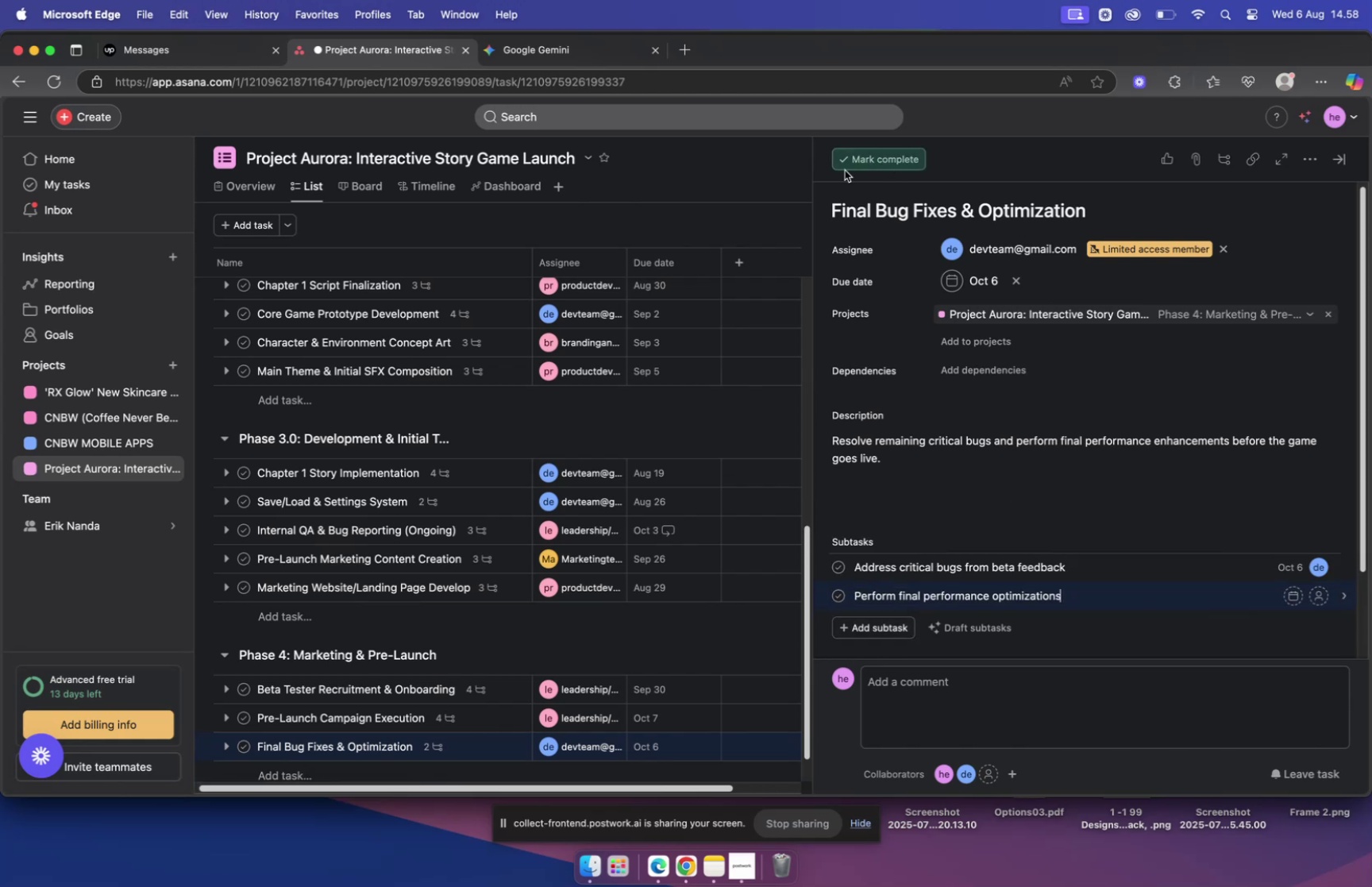 
left_click([533, 60])
 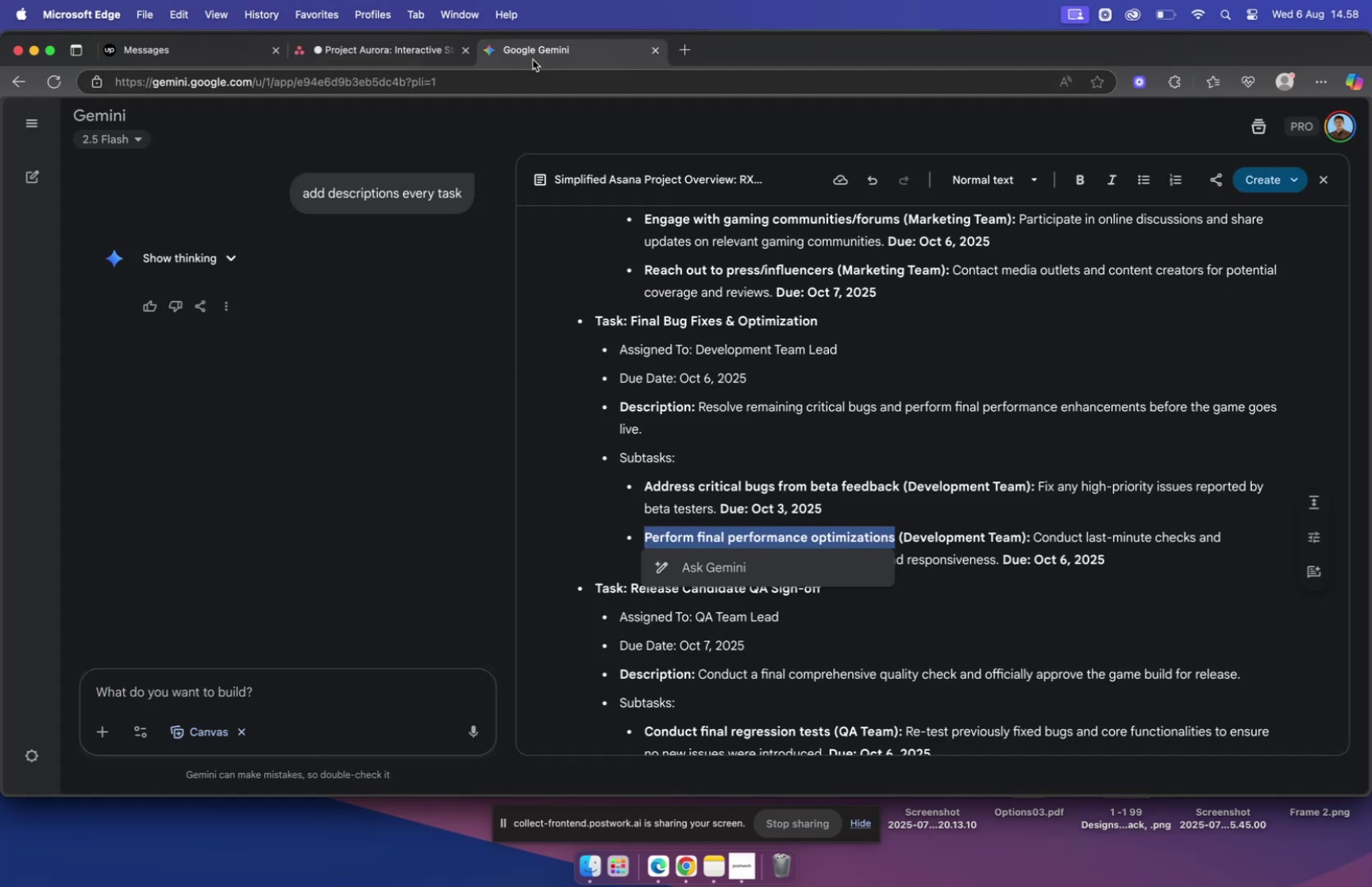 
left_click([411, 58])
 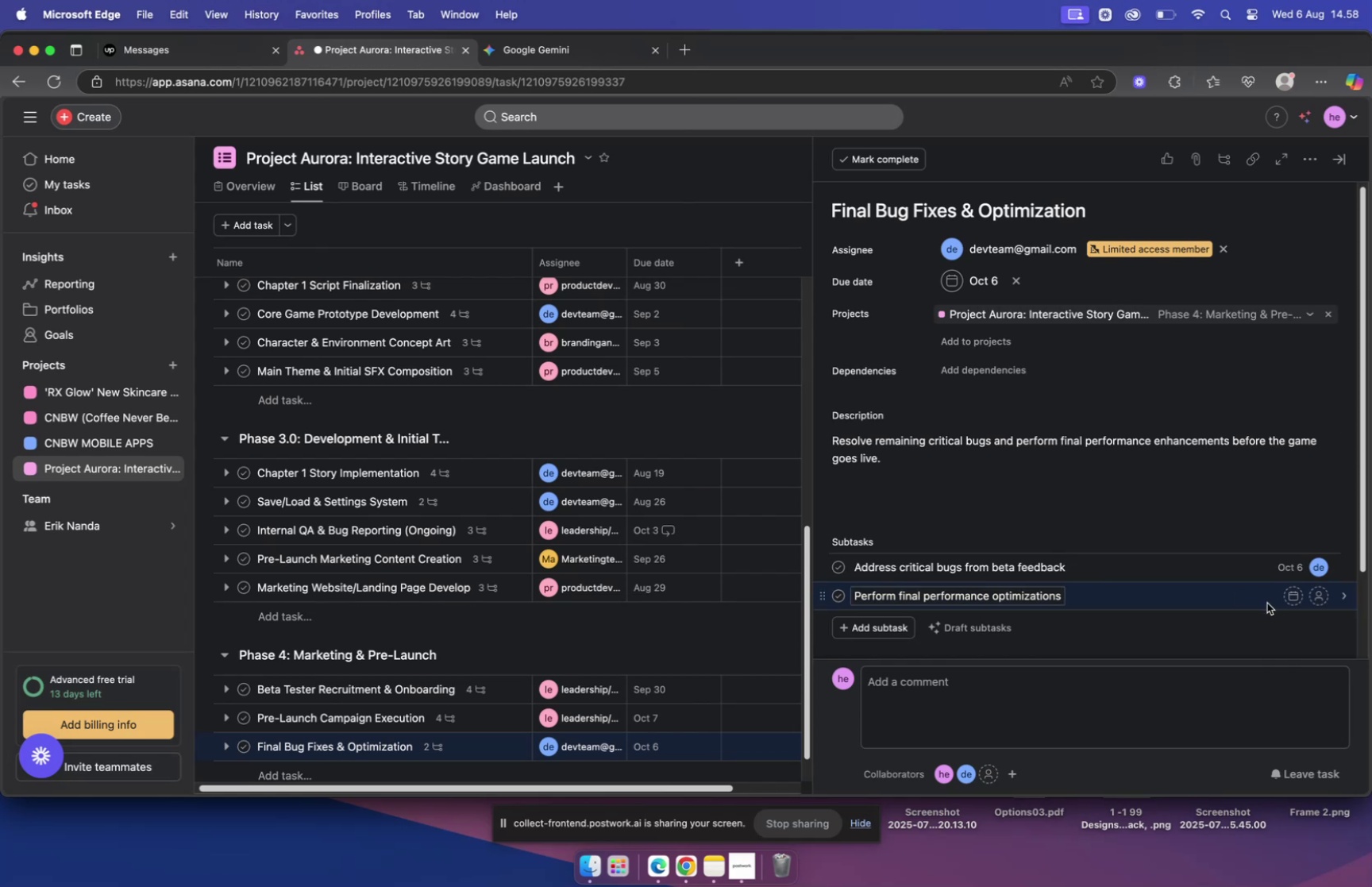 
left_click([1292, 596])
 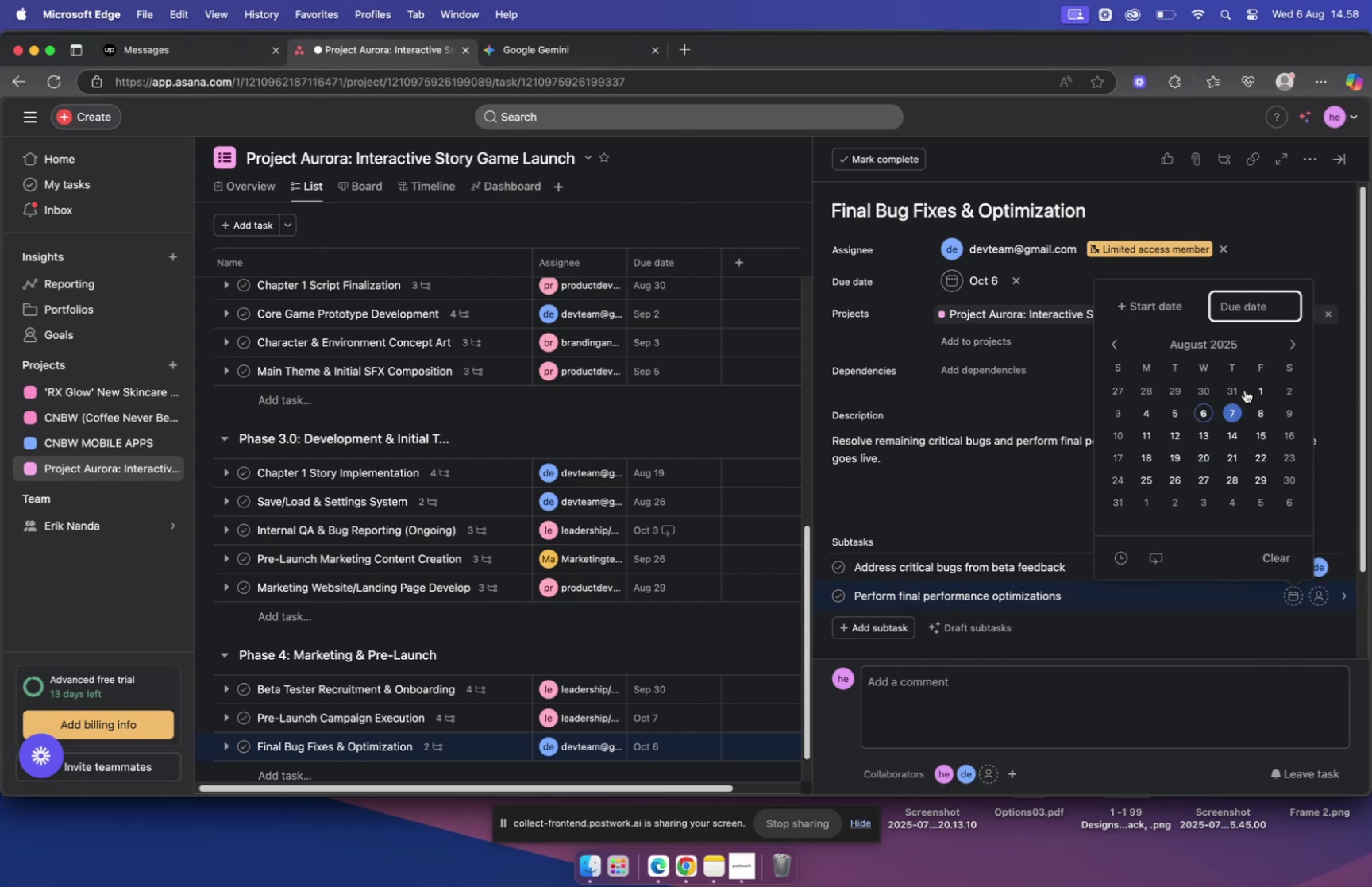 
left_click([1285, 347])
 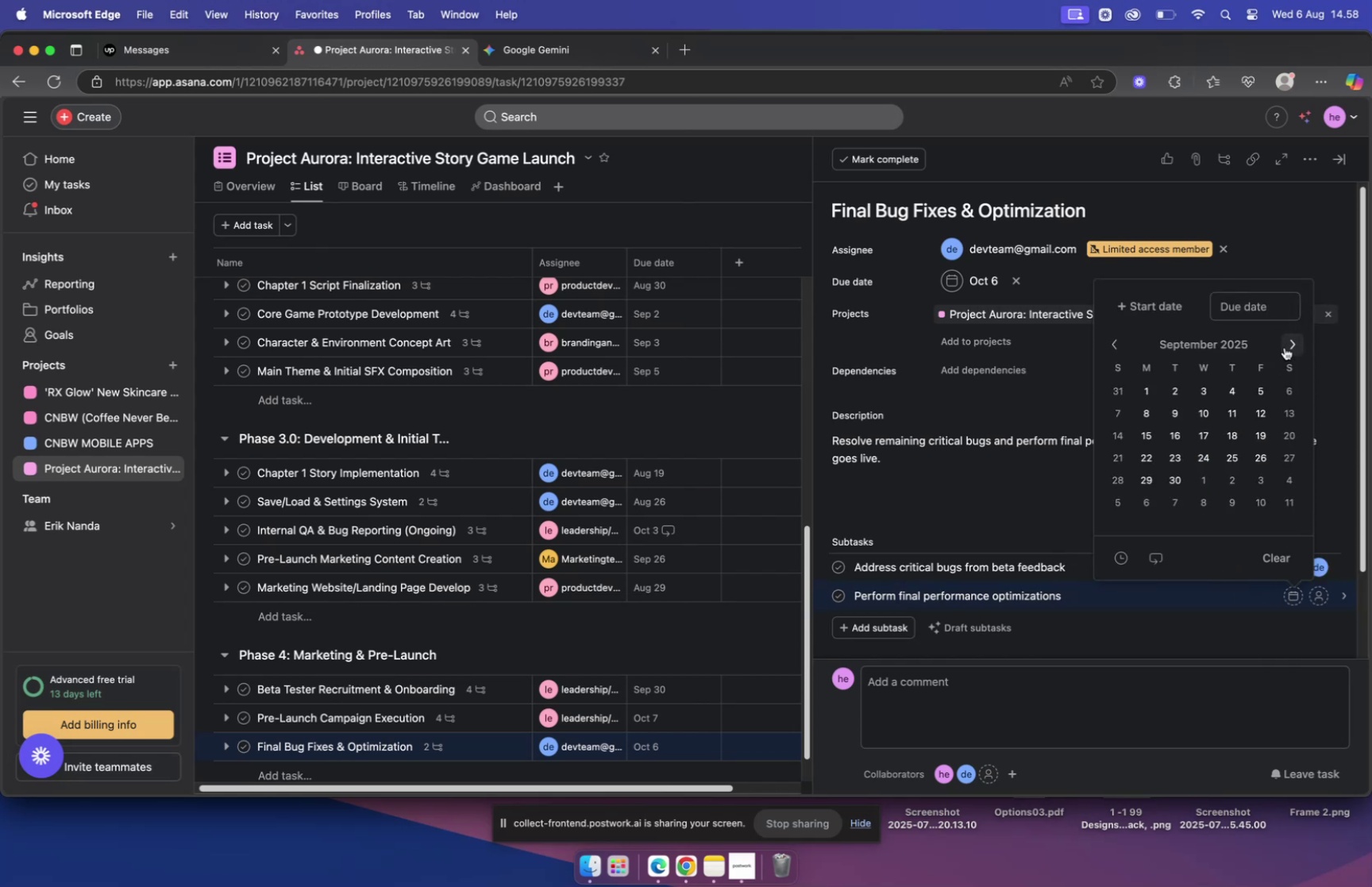 
left_click([1285, 347])
 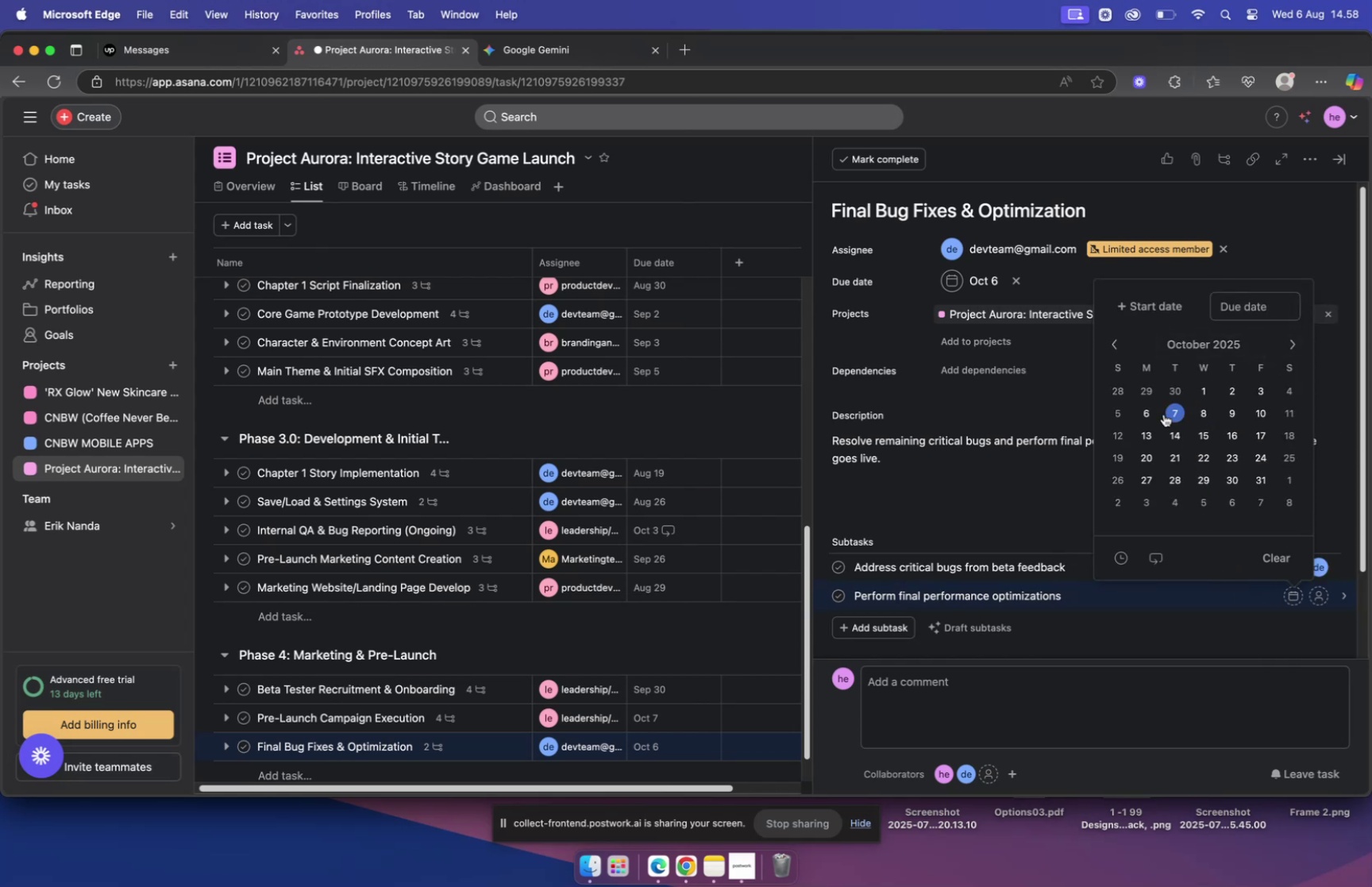 
left_click([1154, 413])
 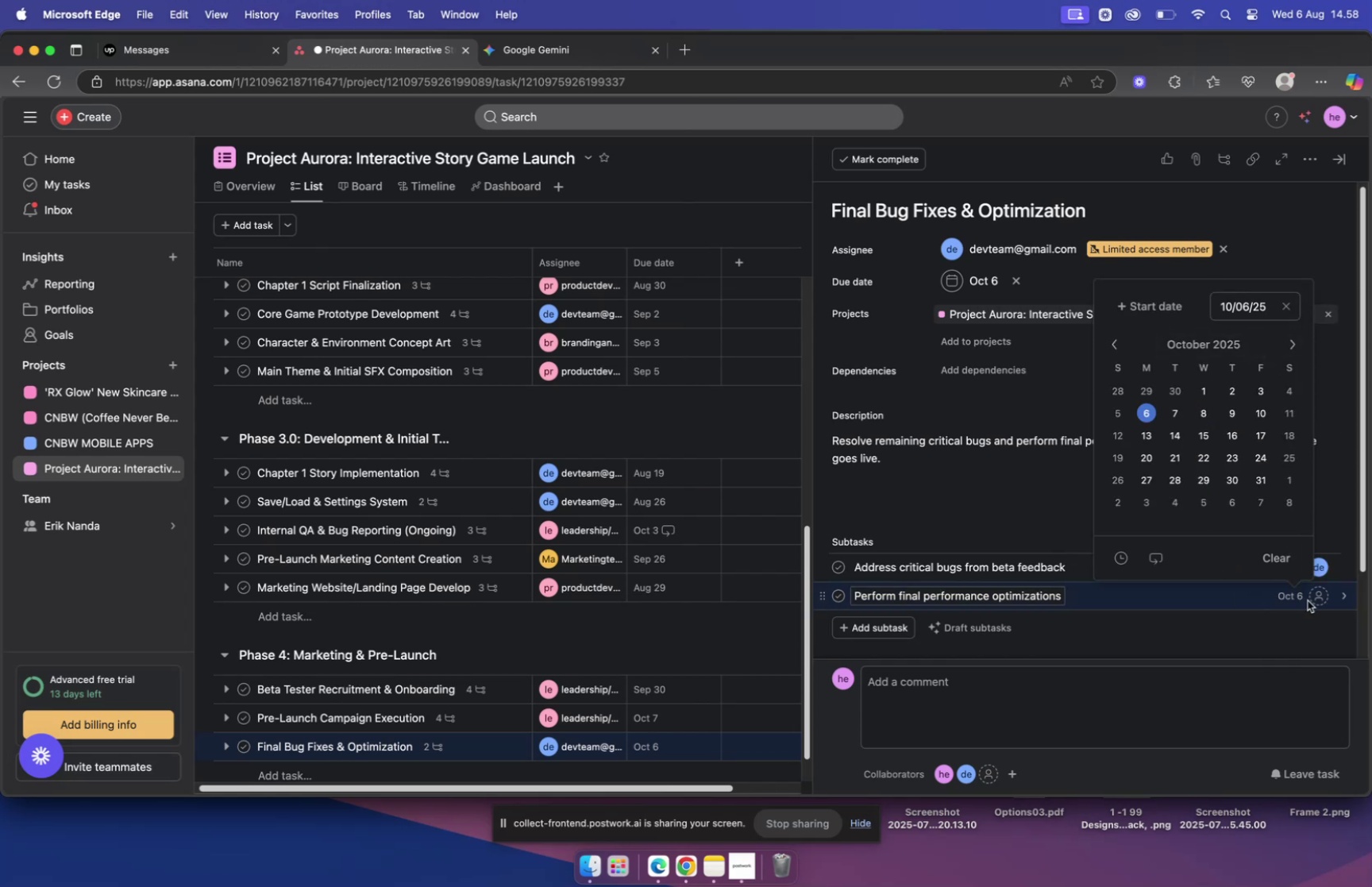 
left_click([1314, 598])
 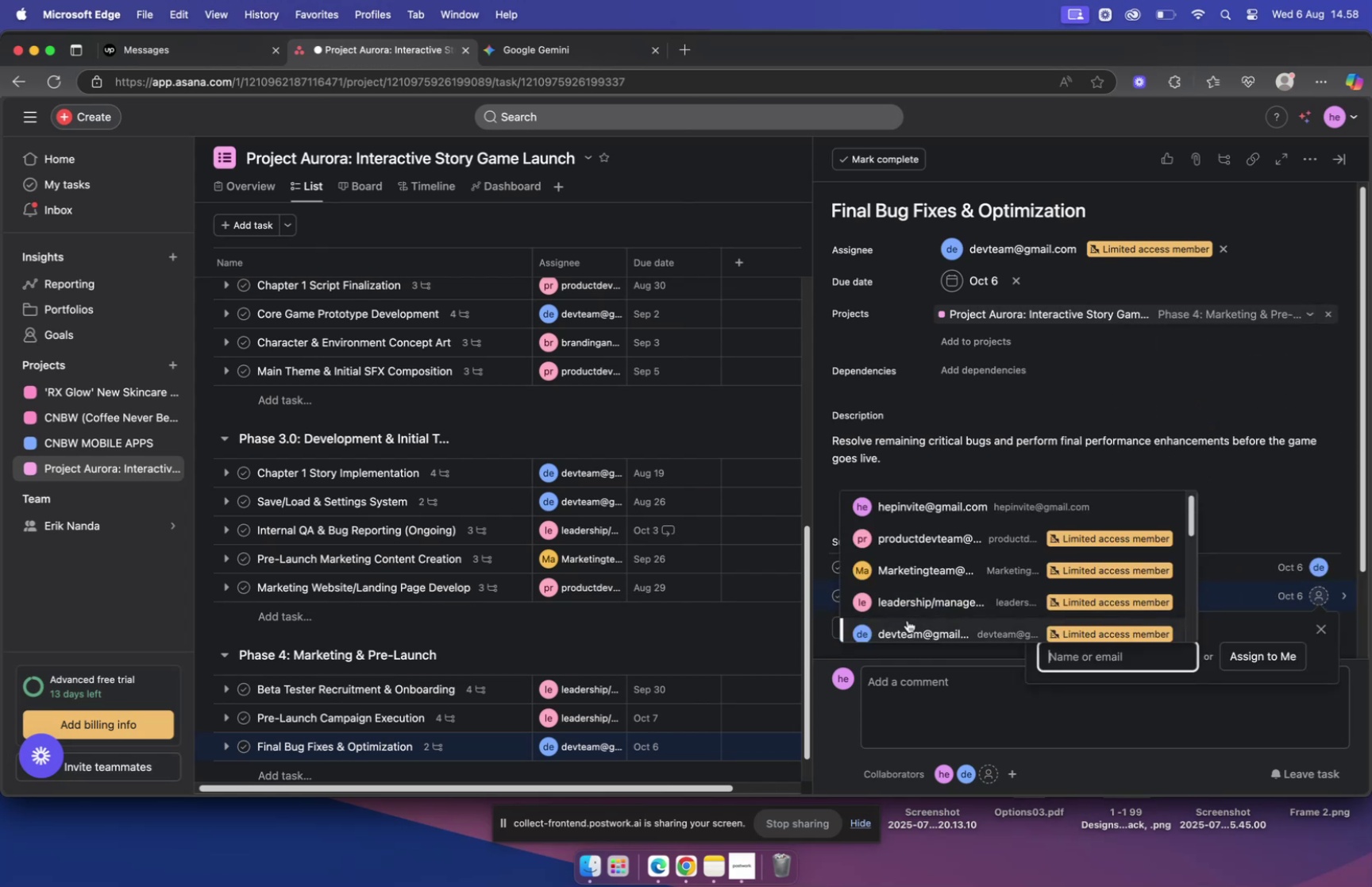 
left_click([907, 627])
 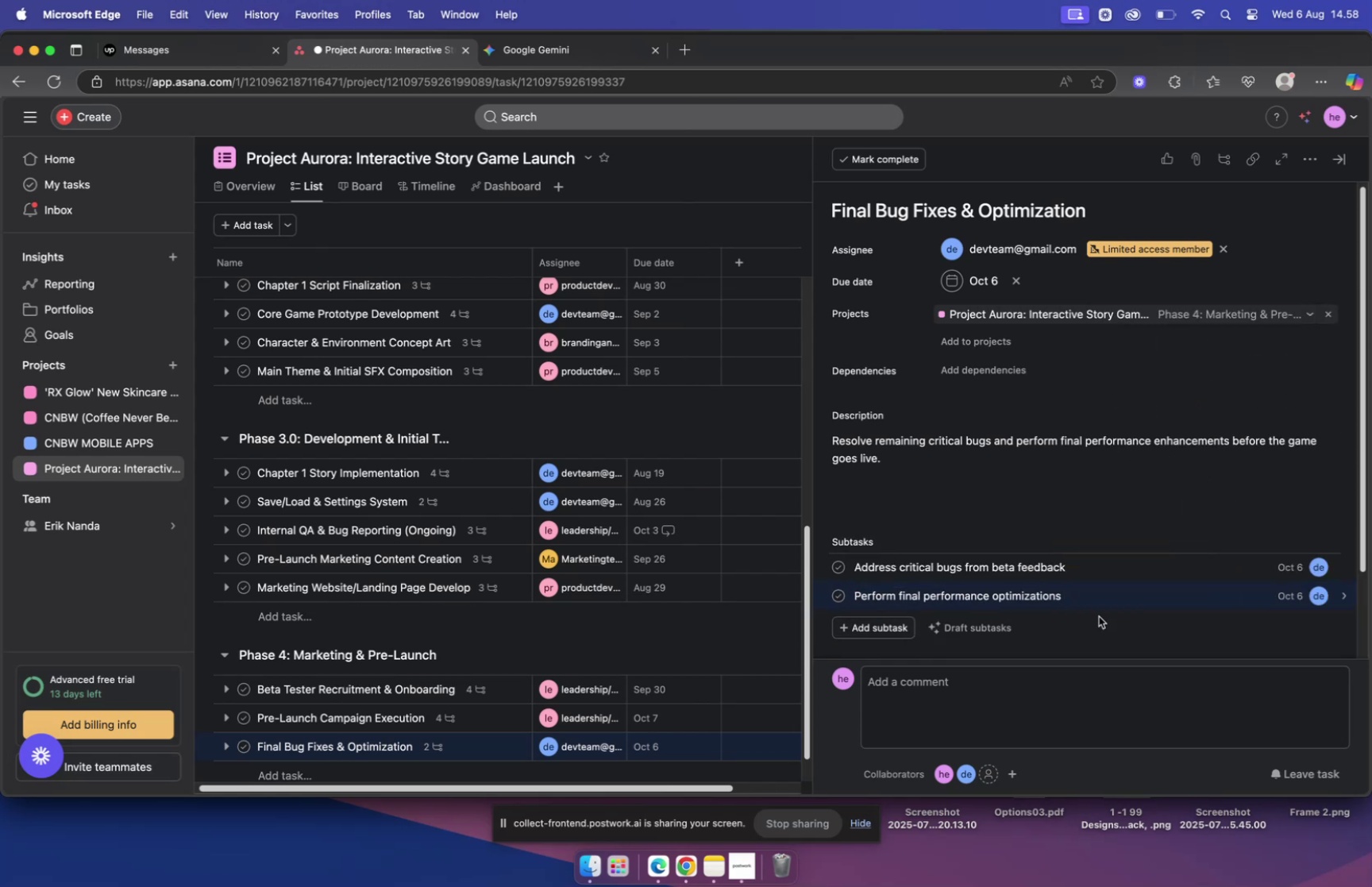 
left_click([1154, 601])
 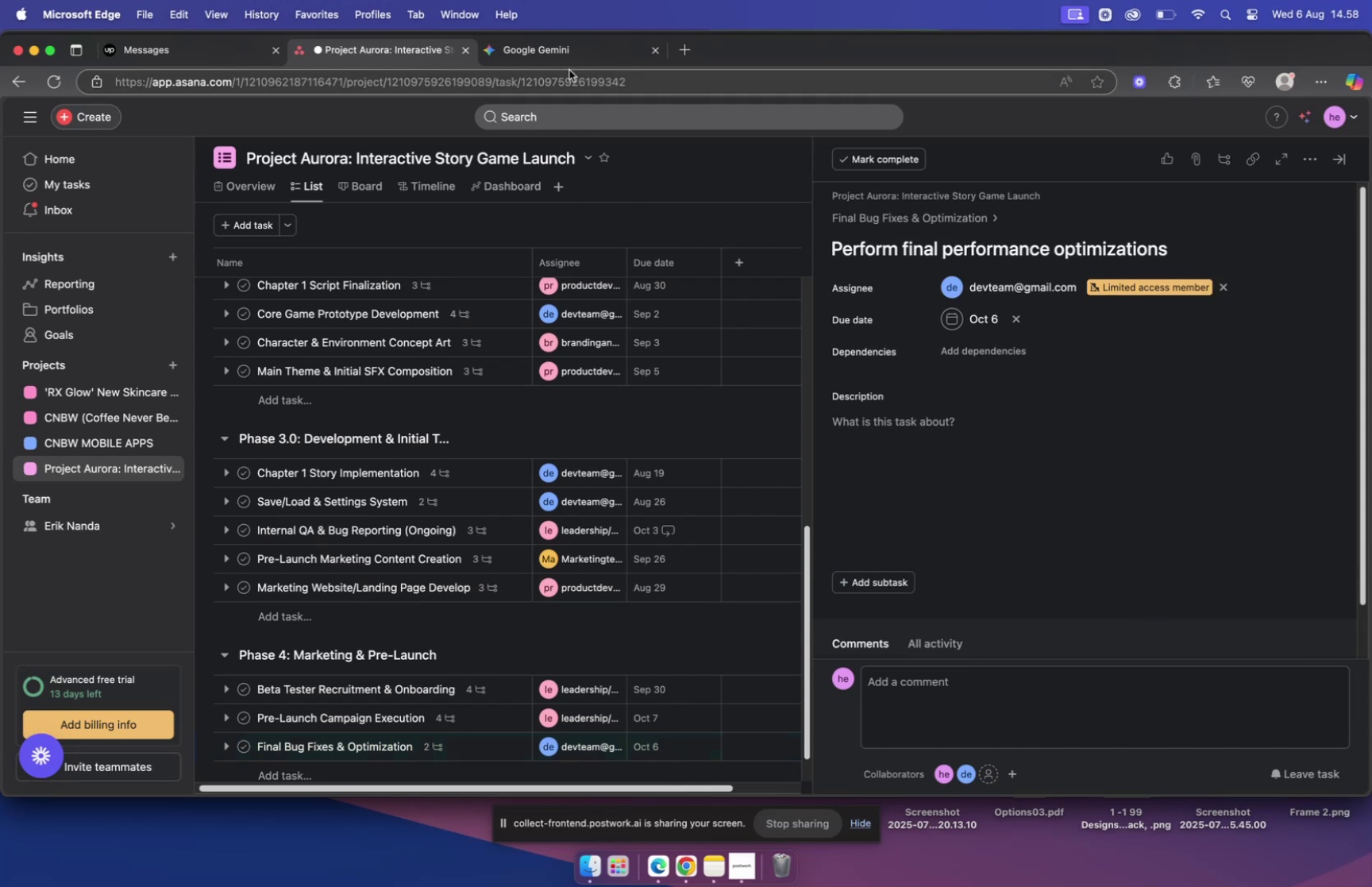 
left_click([570, 55])
 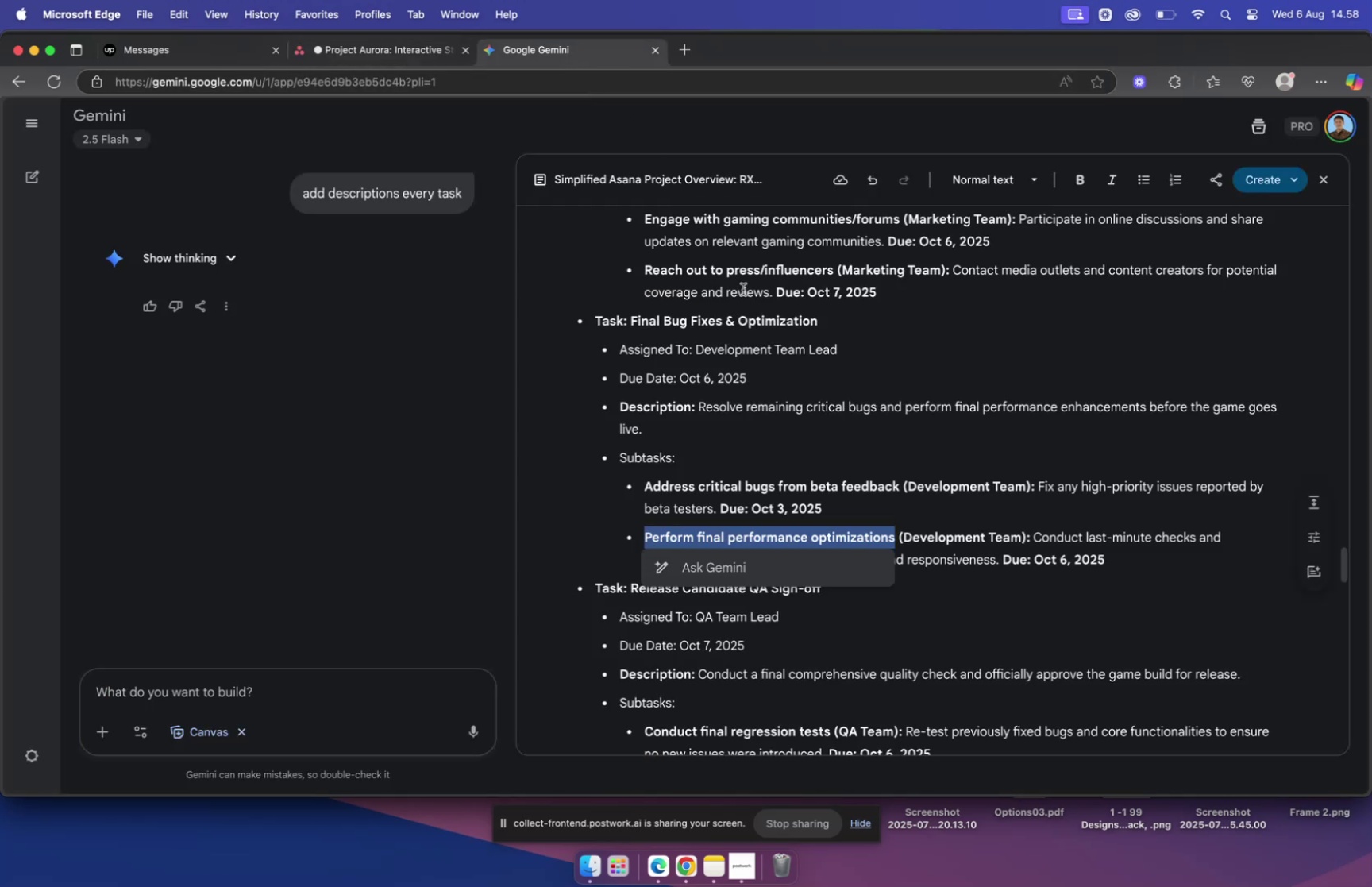 
wait(6.98)
 